 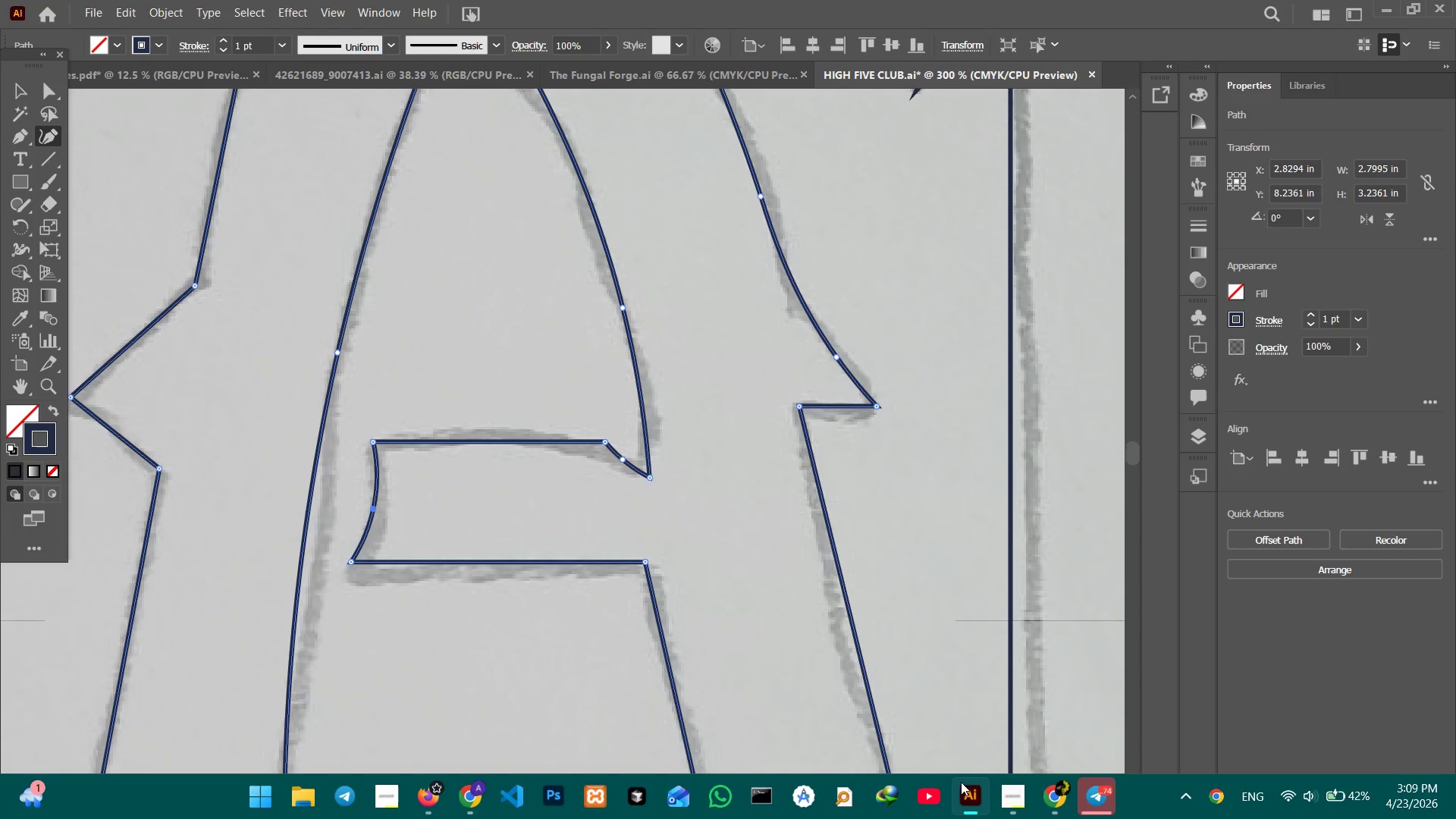 
scroll: coordinate [532, 604], scroll_direction: down, amount: 12.0
 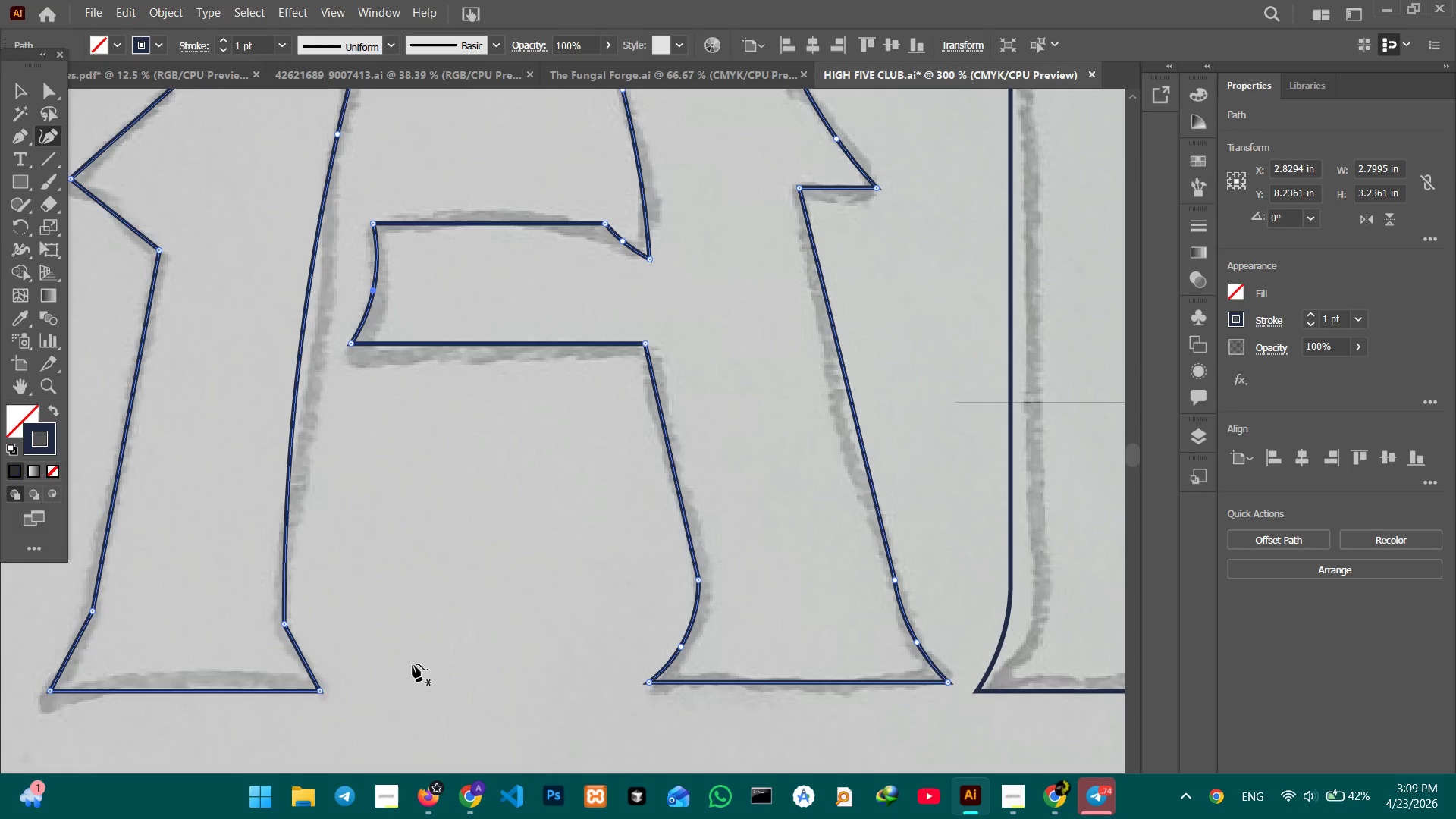 
hold_key(key=Space, duration=0.67)
 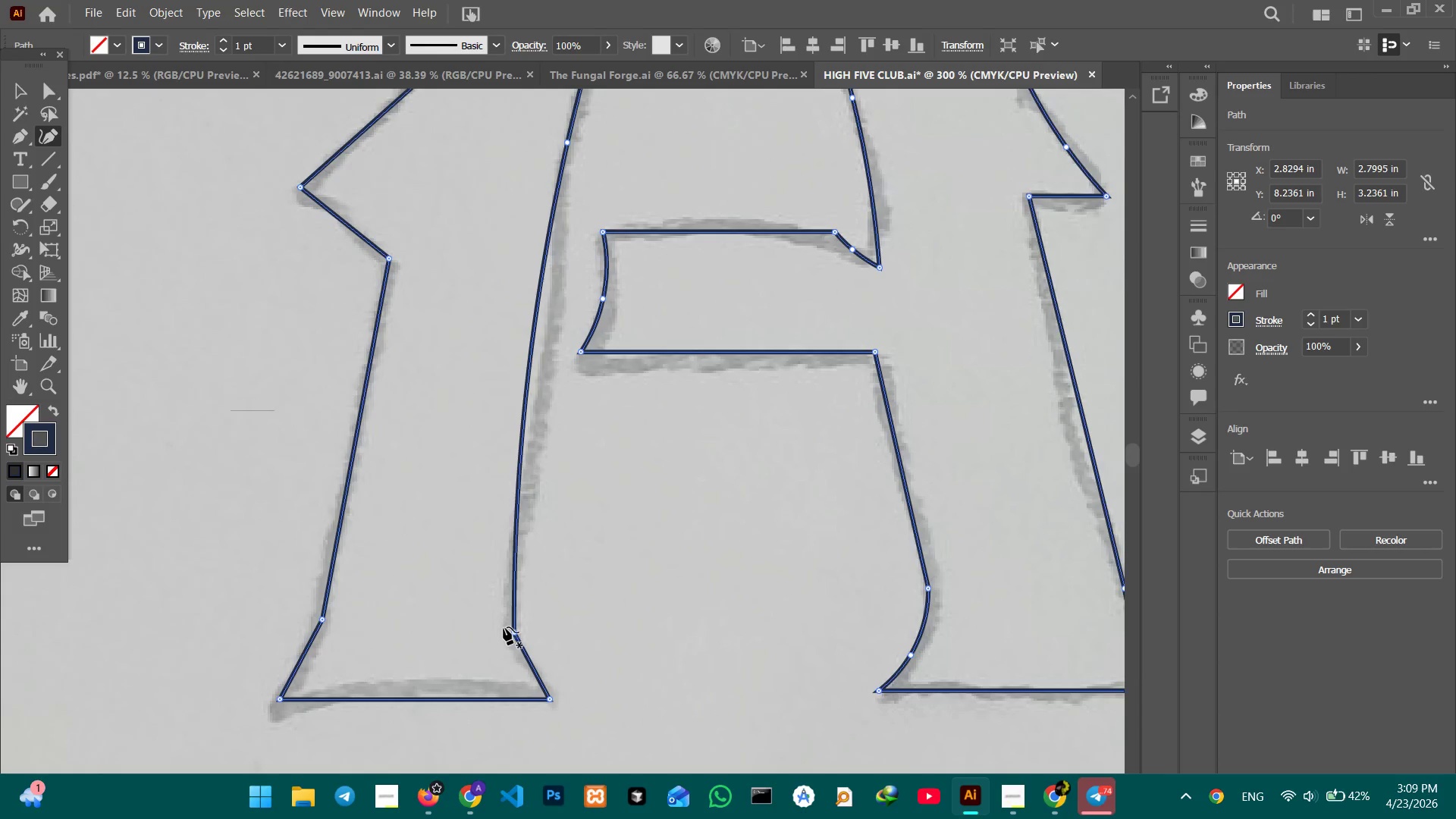 
left_click_drag(start_coordinate=[414, 661], to_coordinate=[645, 668])
 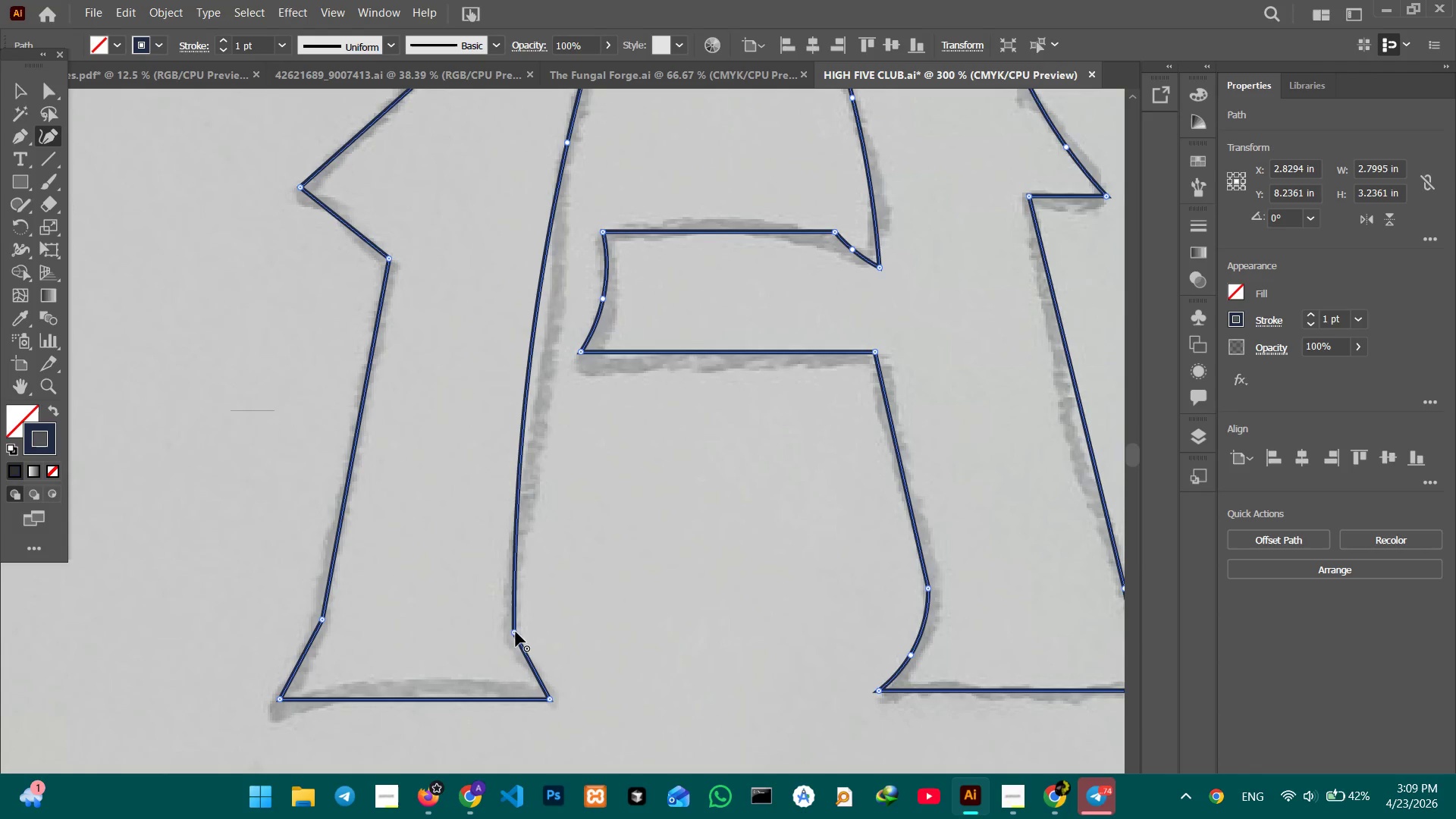 
left_click_drag(start_coordinate=[515, 632], to_coordinate=[514, 606])
 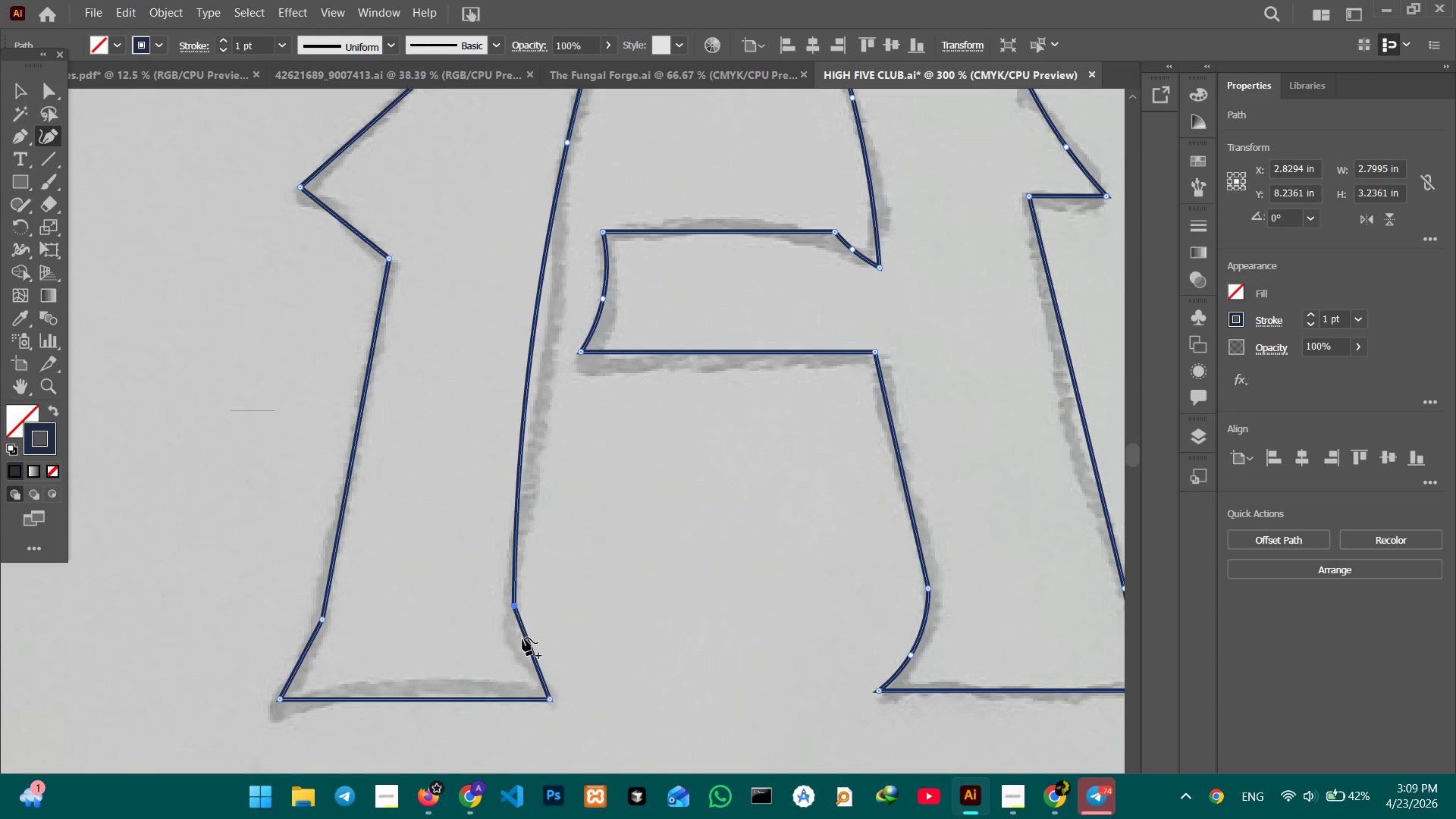 
left_click_drag(start_coordinate=[528, 639], to_coordinate=[518, 645])
 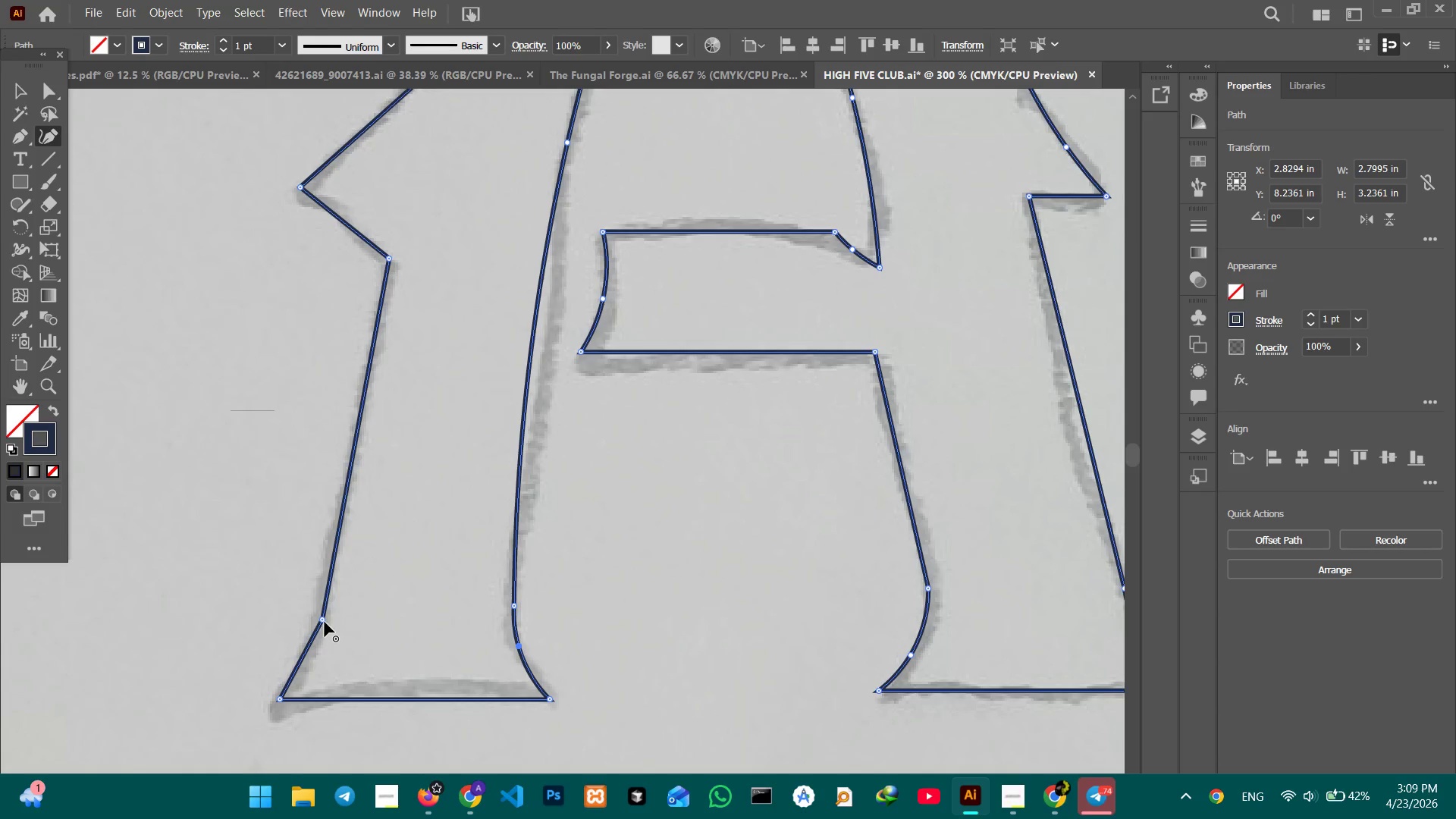 
left_click_drag(start_coordinate=[324, 620], to_coordinate=[329, 595])
 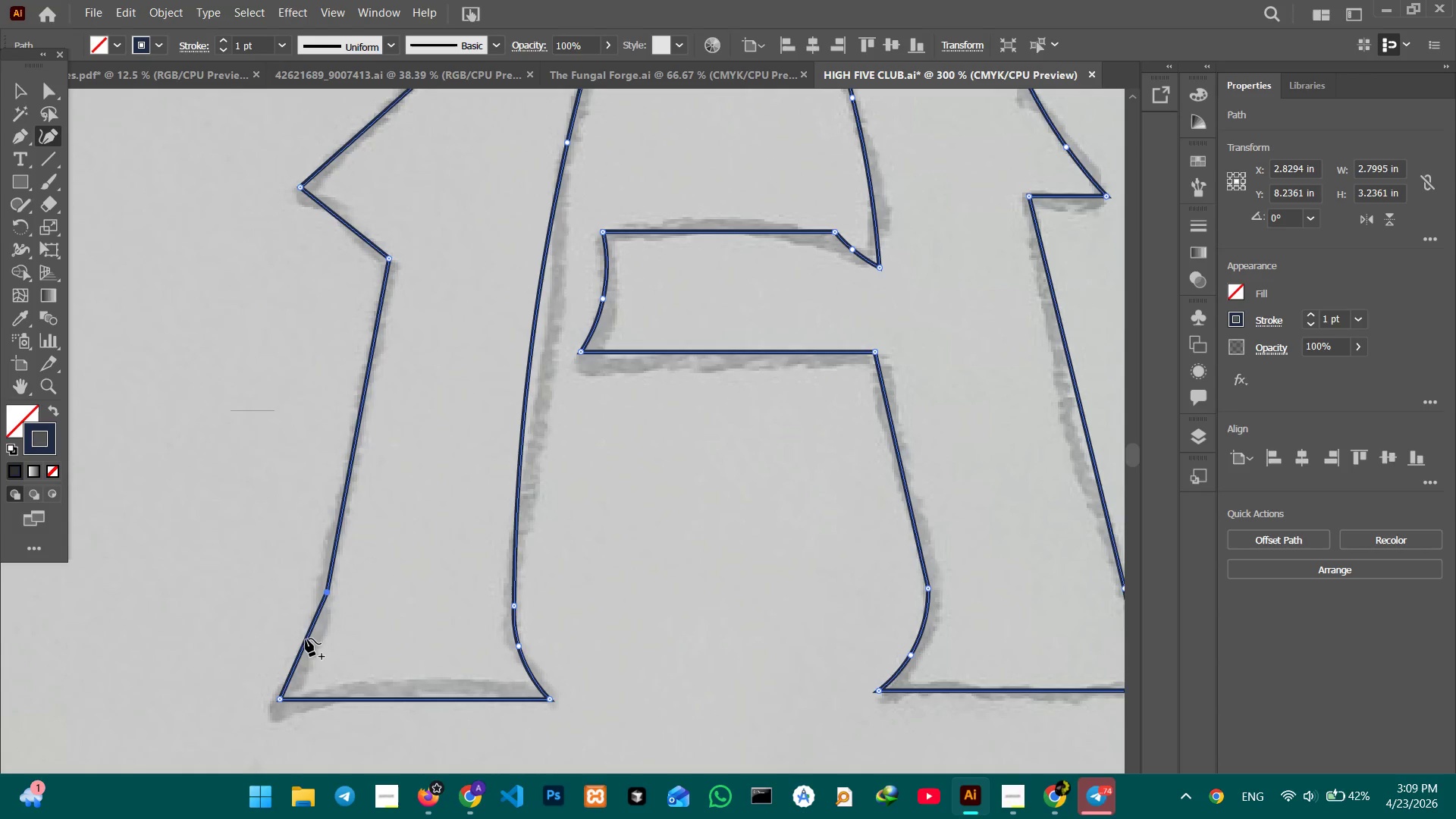 
left_click_drag(start_coordinate=[306, 639], to_coordinate=[309, 654])
 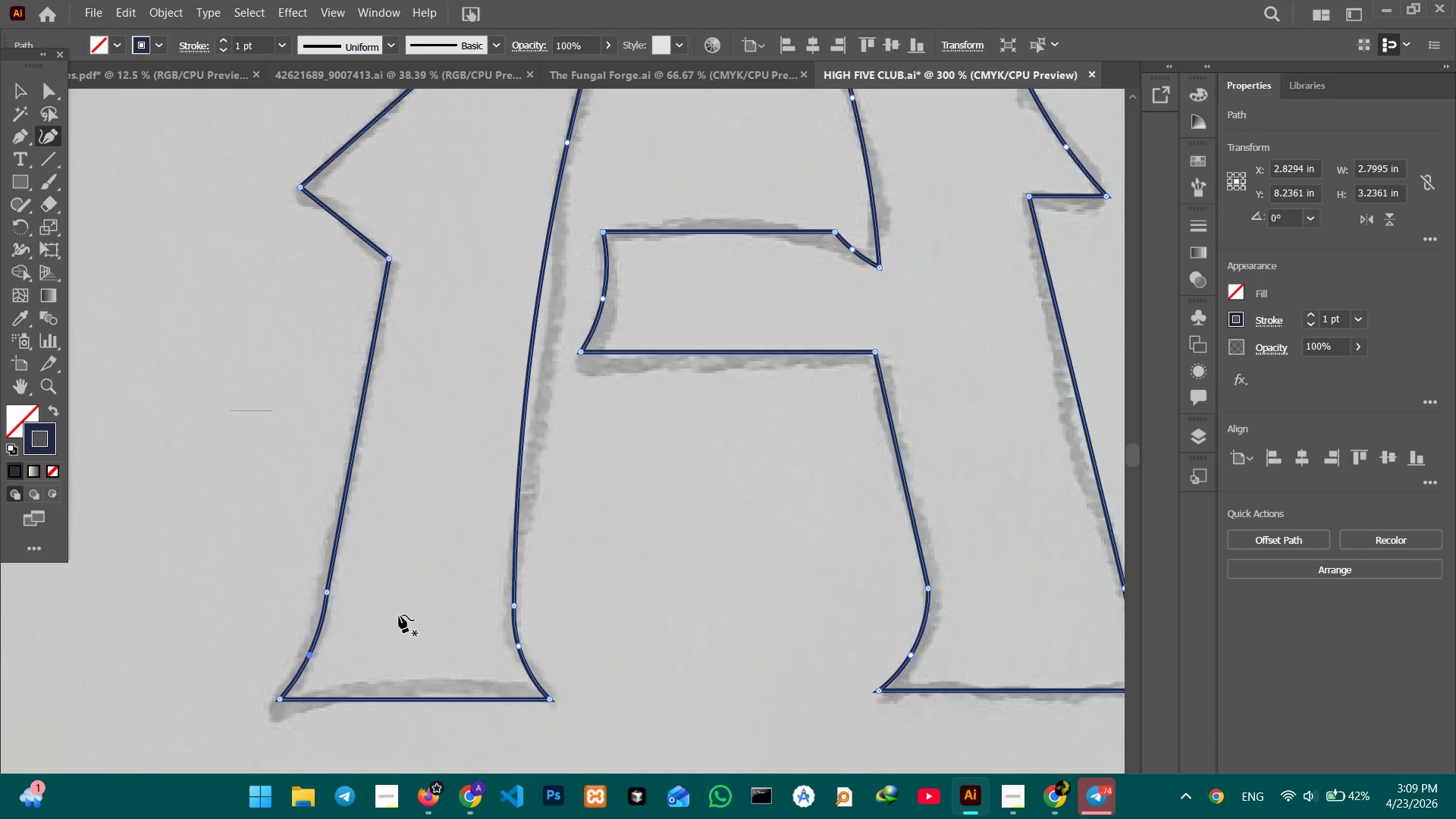 
scroll: coordinate [406, 588], scroll_direction: up, amount: 18.0
 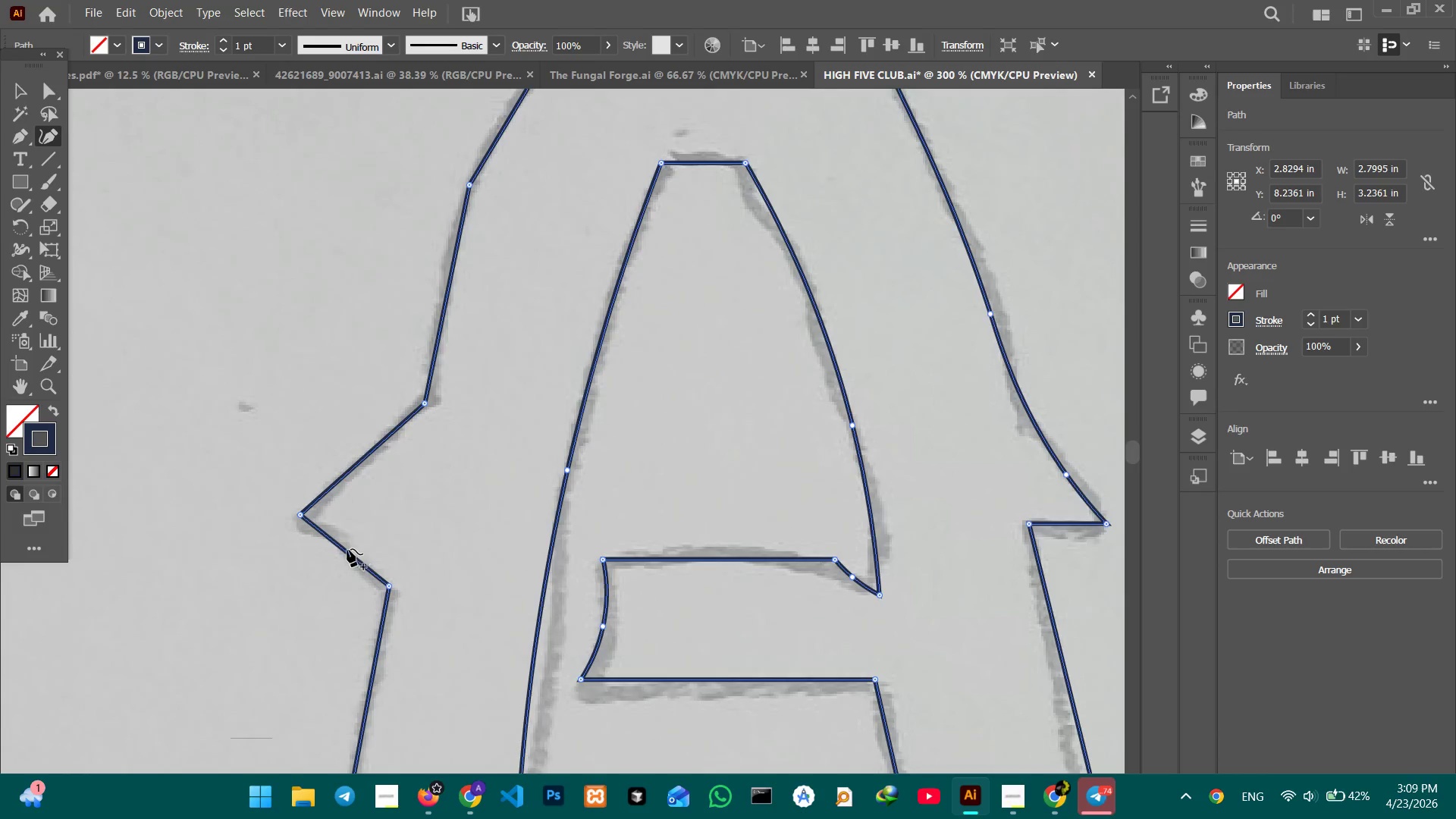 
left_click_drag(start_coordinate=[347, 549], to_coordinate=[349, 542])
 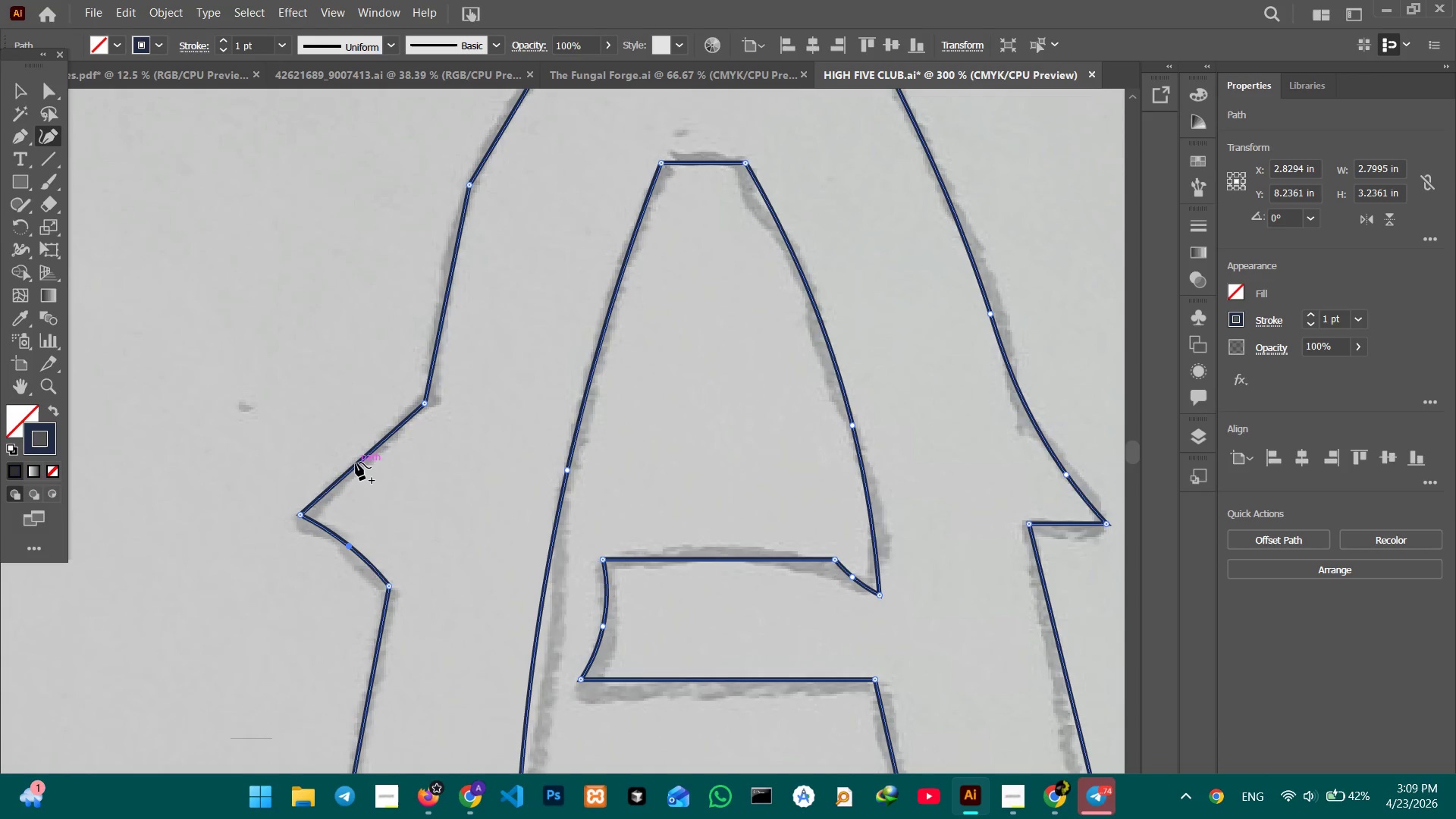 
left_click_drag(start_coordinate=[356, 463], to_coordinate=[359, 471])
 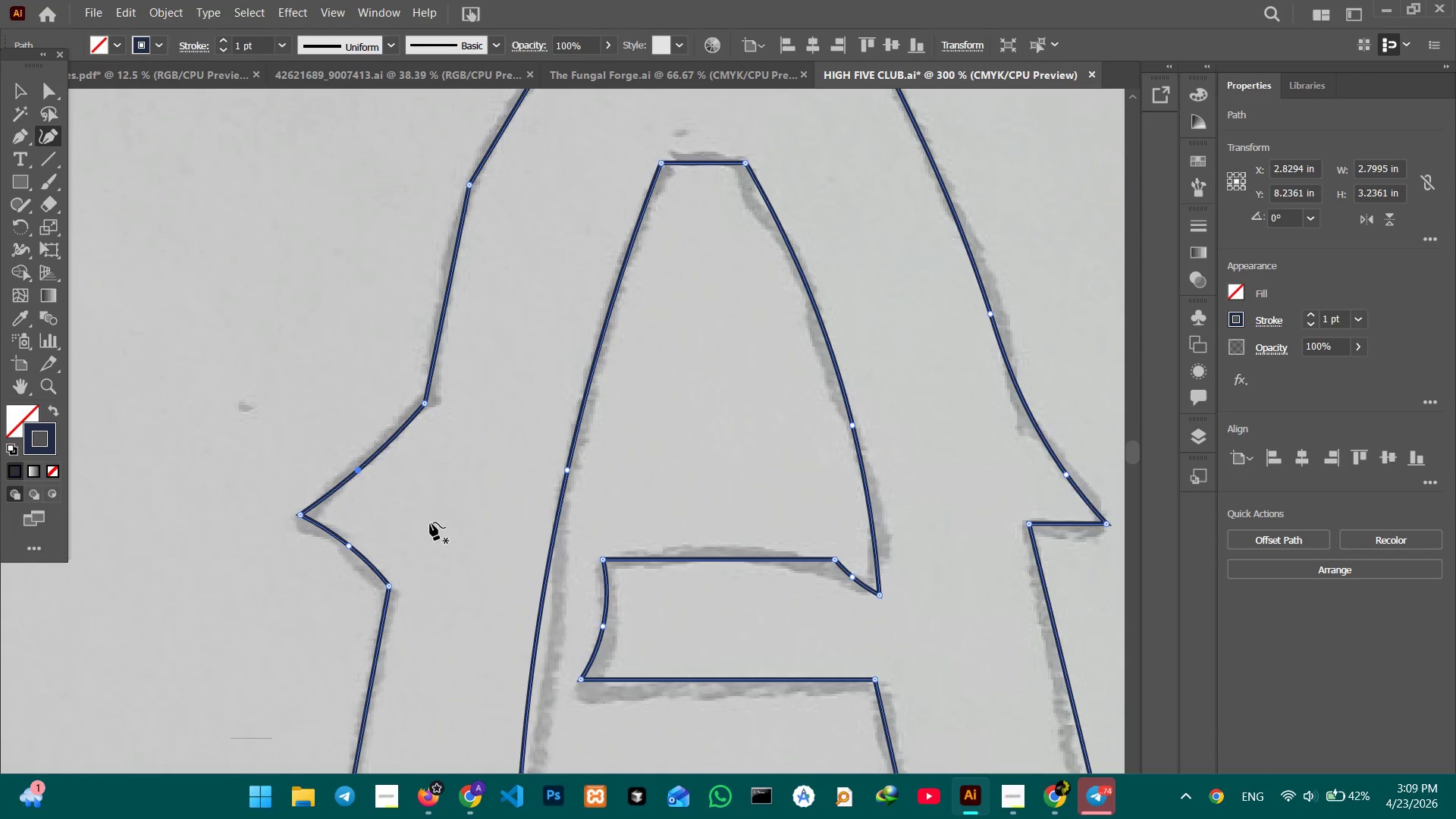 
scroll: coordinate [430, 524], scroll_direction: up, amount: 9.0
 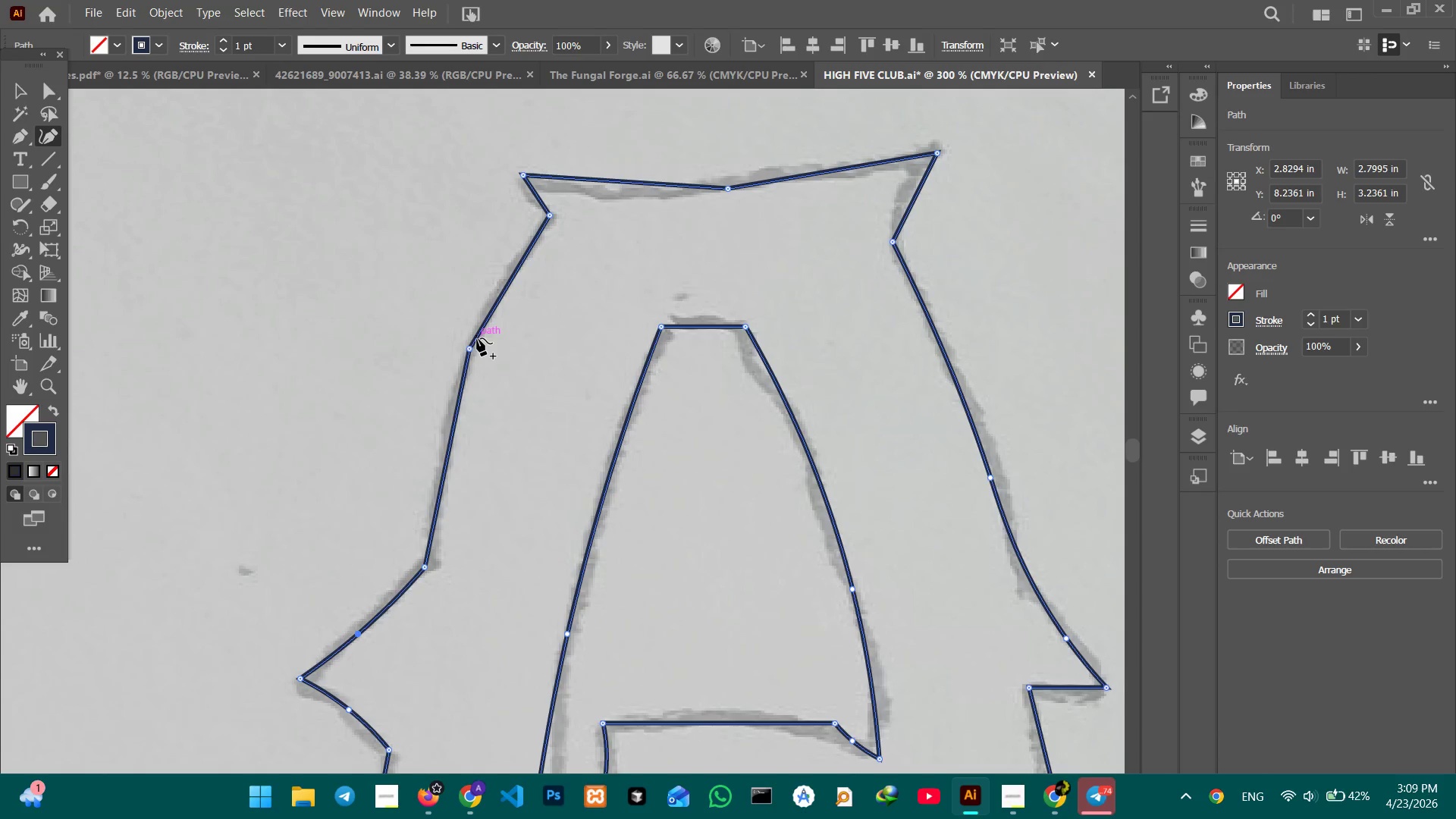 
left_click([468, 345])
 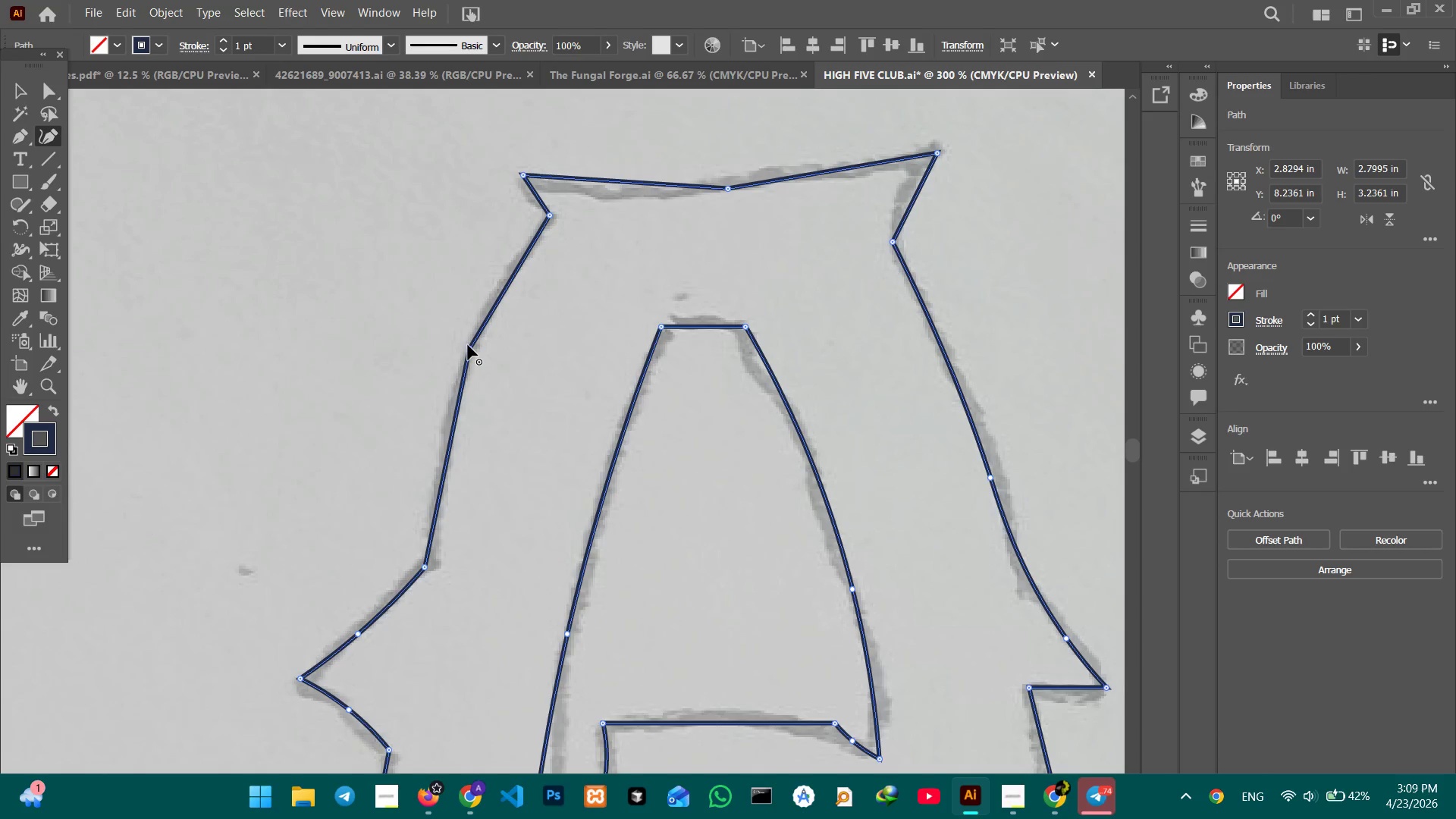 
key(Backspace)
 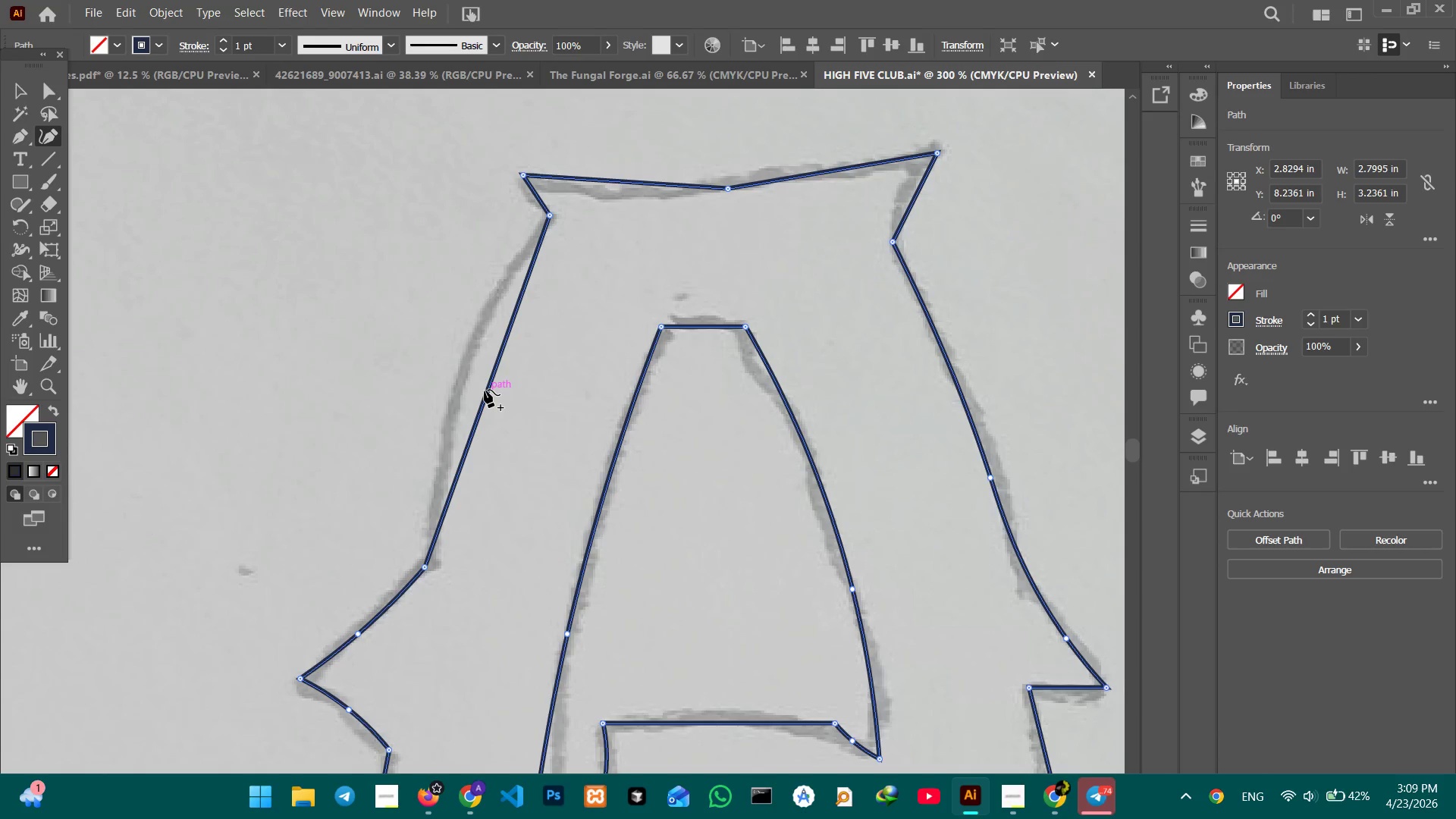 
left_click_drag(start_coordinate=[485, 390], to_coordinate=[466, 388])
 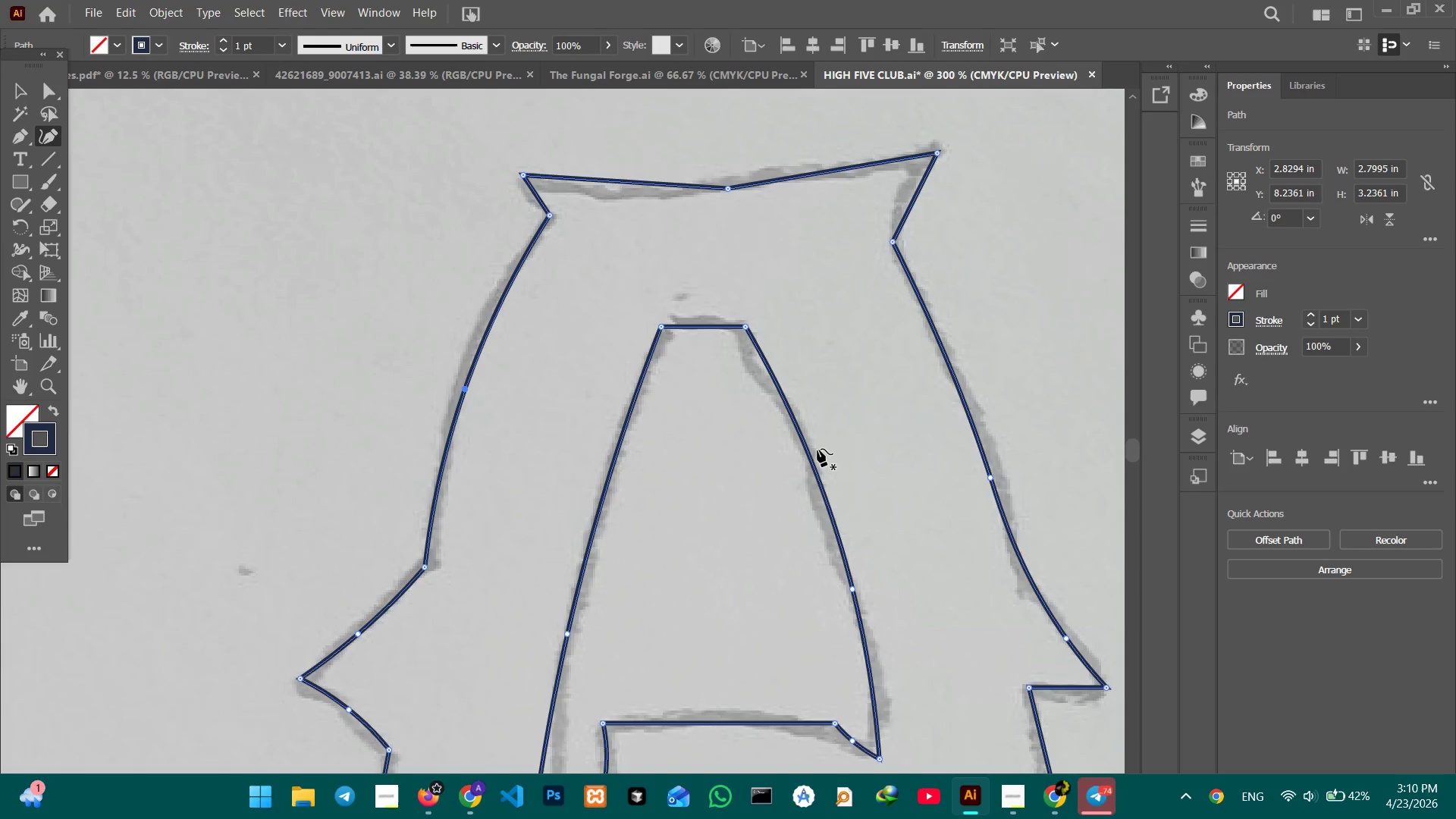 
hold_key(key=Space, duration=0.7)
 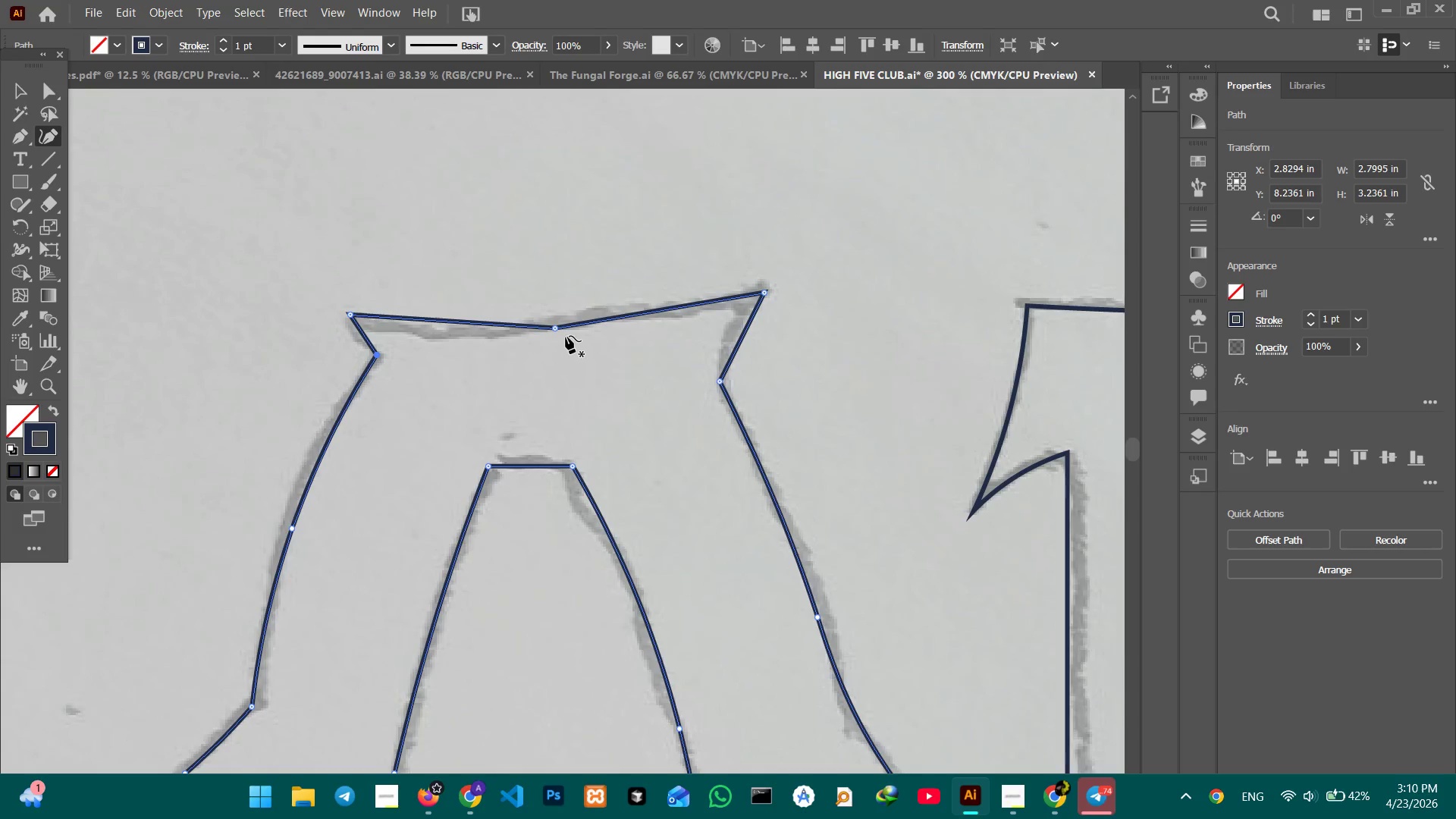 
left_click_drag(start_coordinate=[808, 434], to_coordinate=[630, 568])
 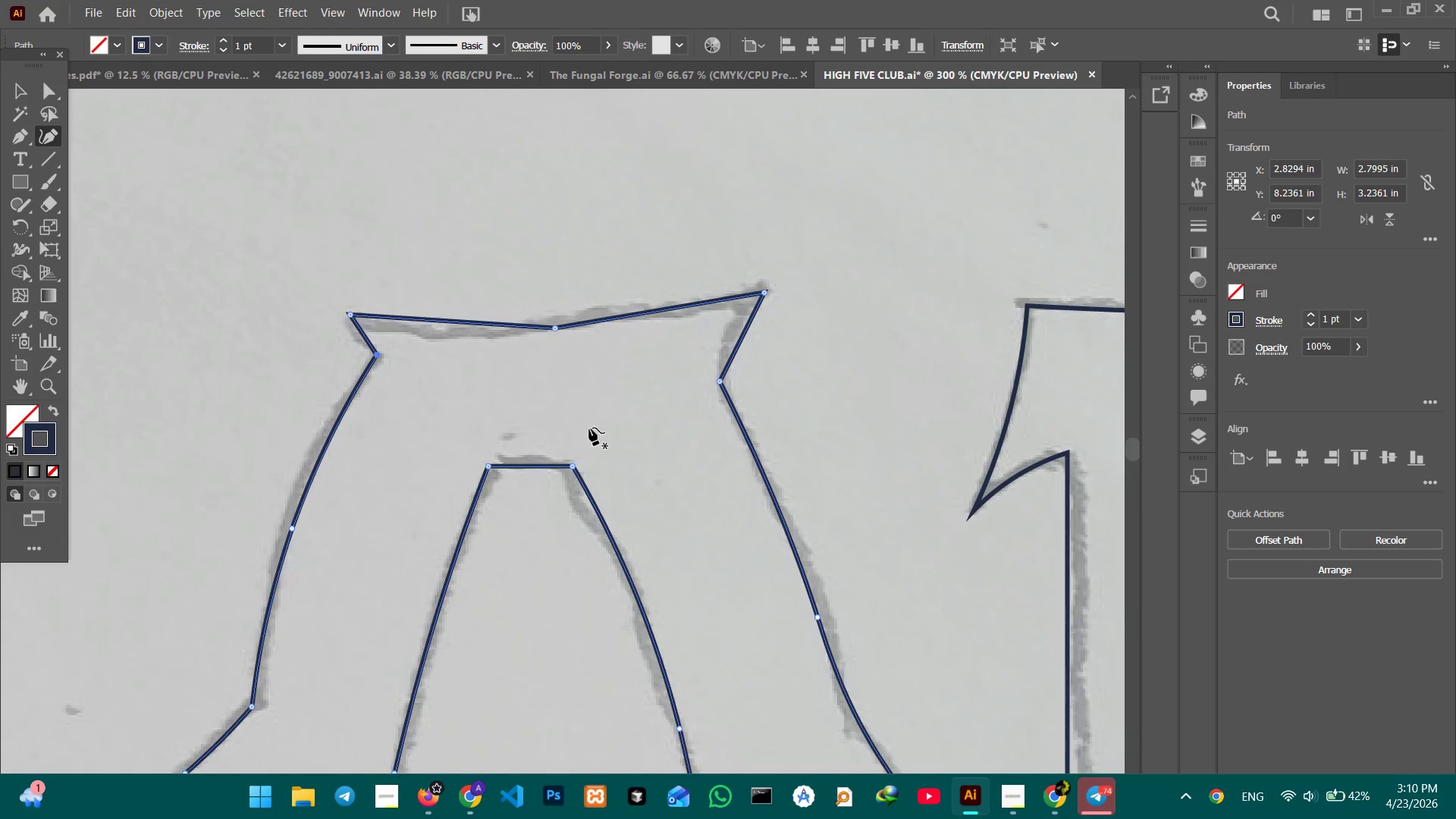 
left_click([557, 329])
 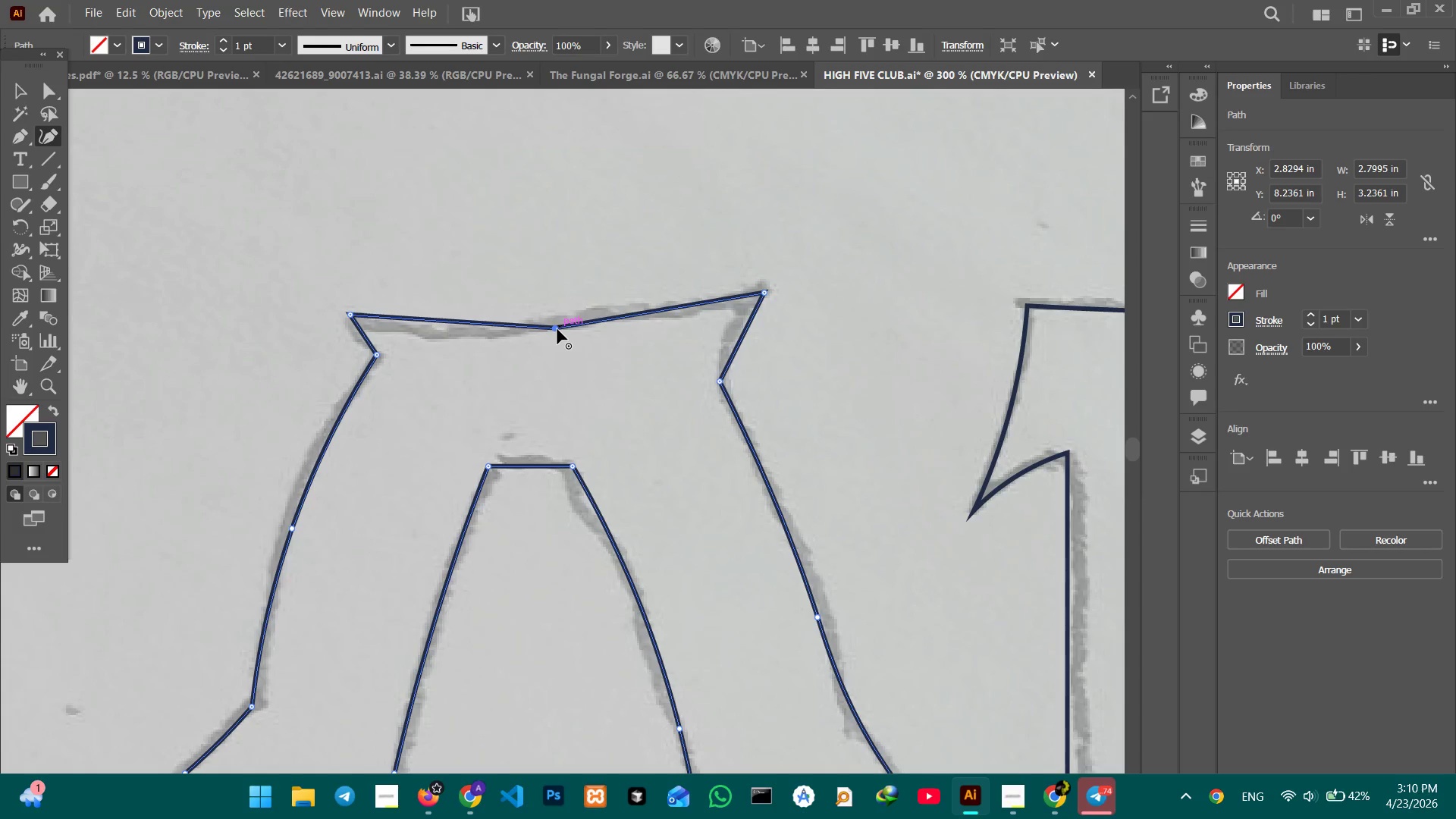 
key(Backspace)
 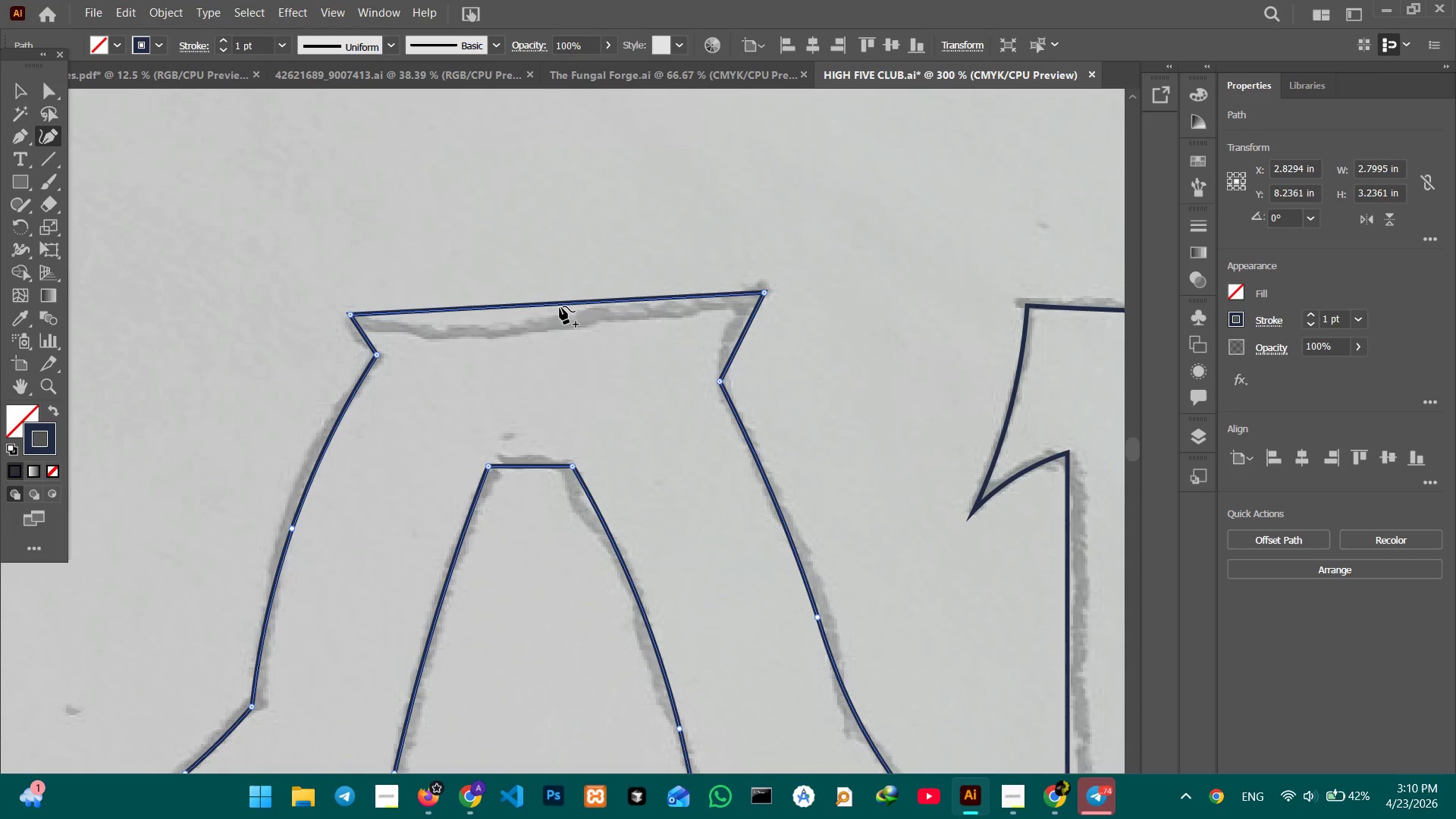 
left_click_drag(start_coordinate=[560, 306], to_coordinate=[555, 328])
 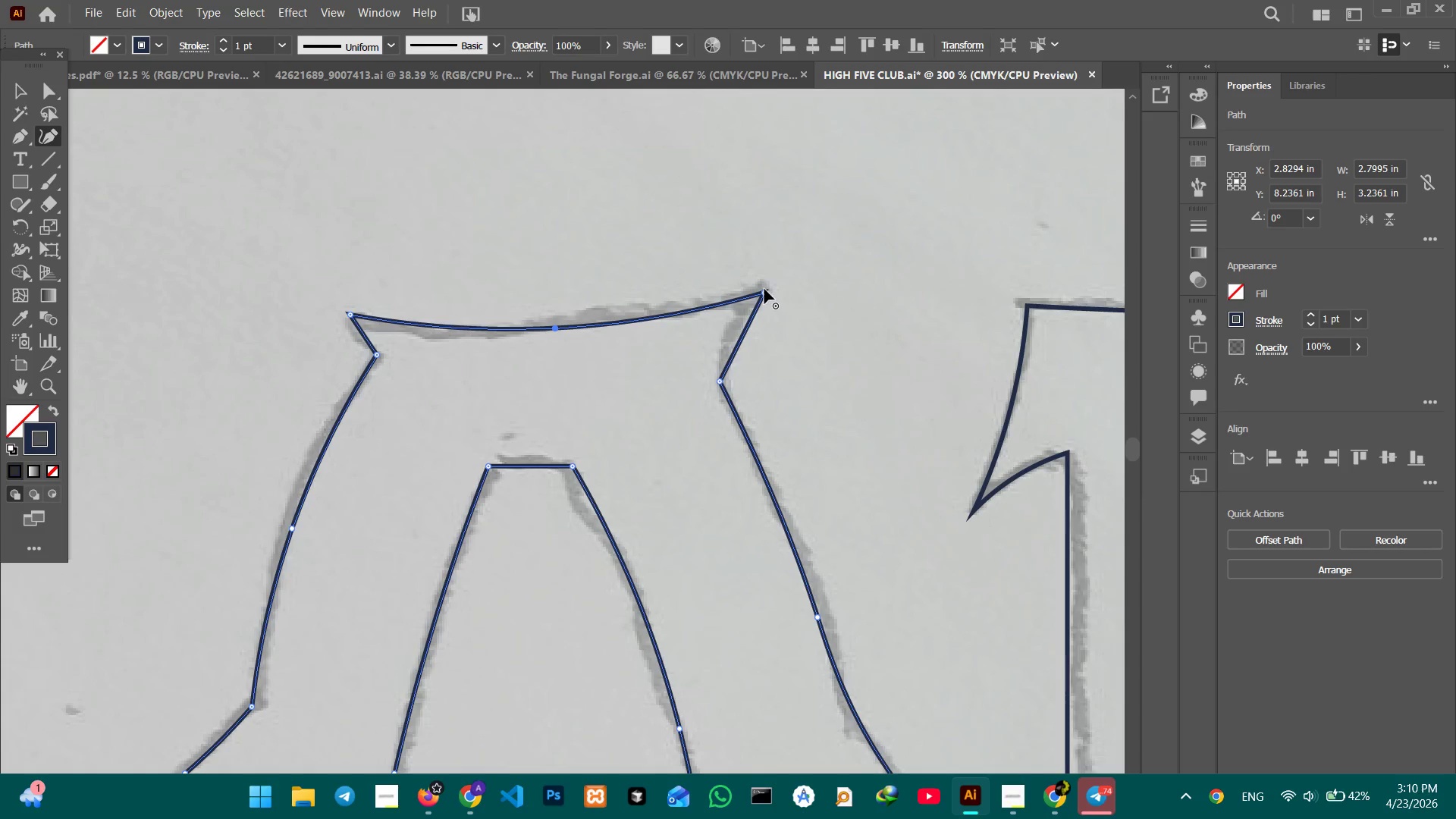 
left_click_drag(start_coordinate=[764, 289], to_coordinate=[745, 308])
 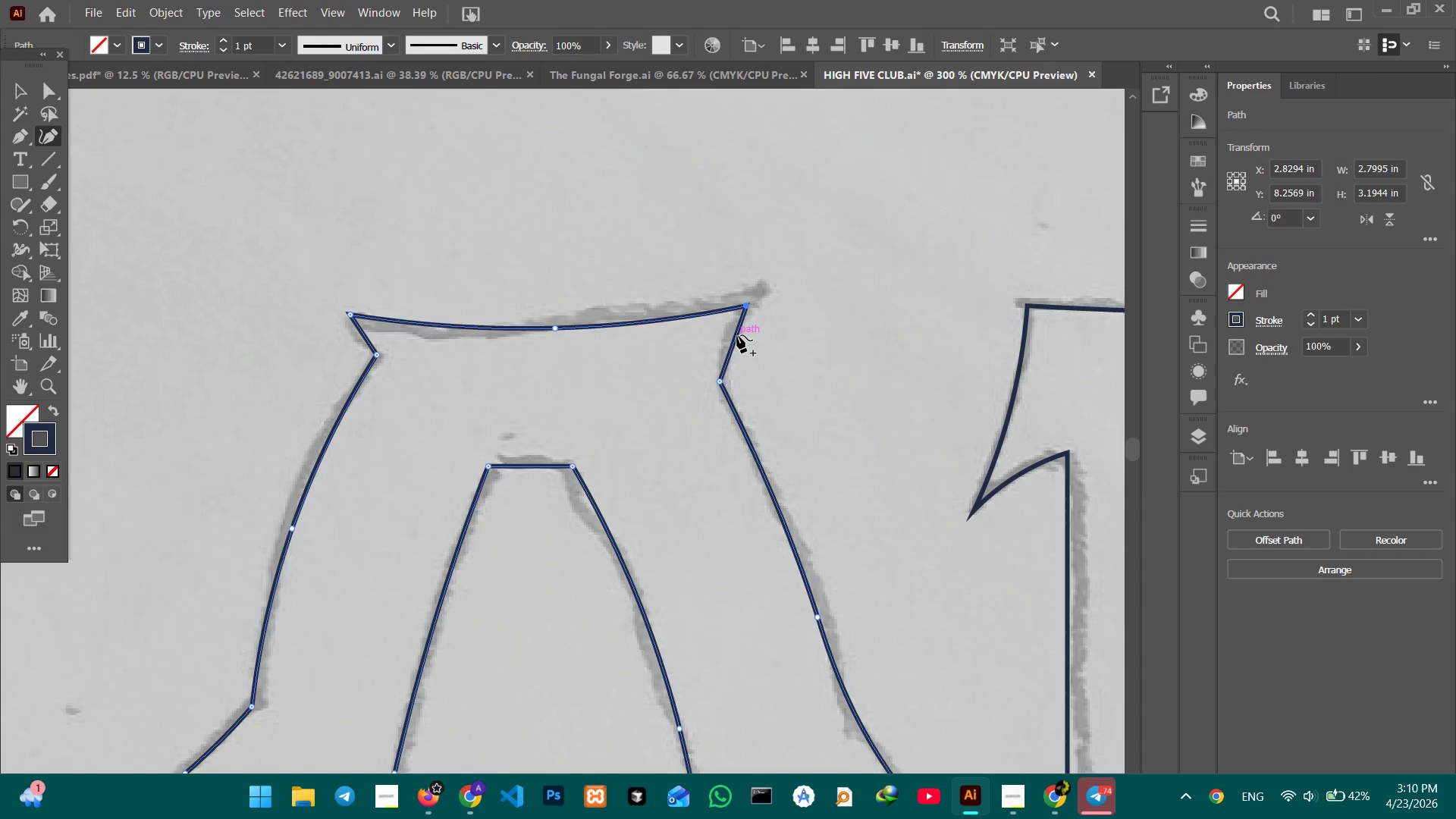 
left_click_drag(start_coordinate=[737, 337], to_coordinate=[727, 337])
 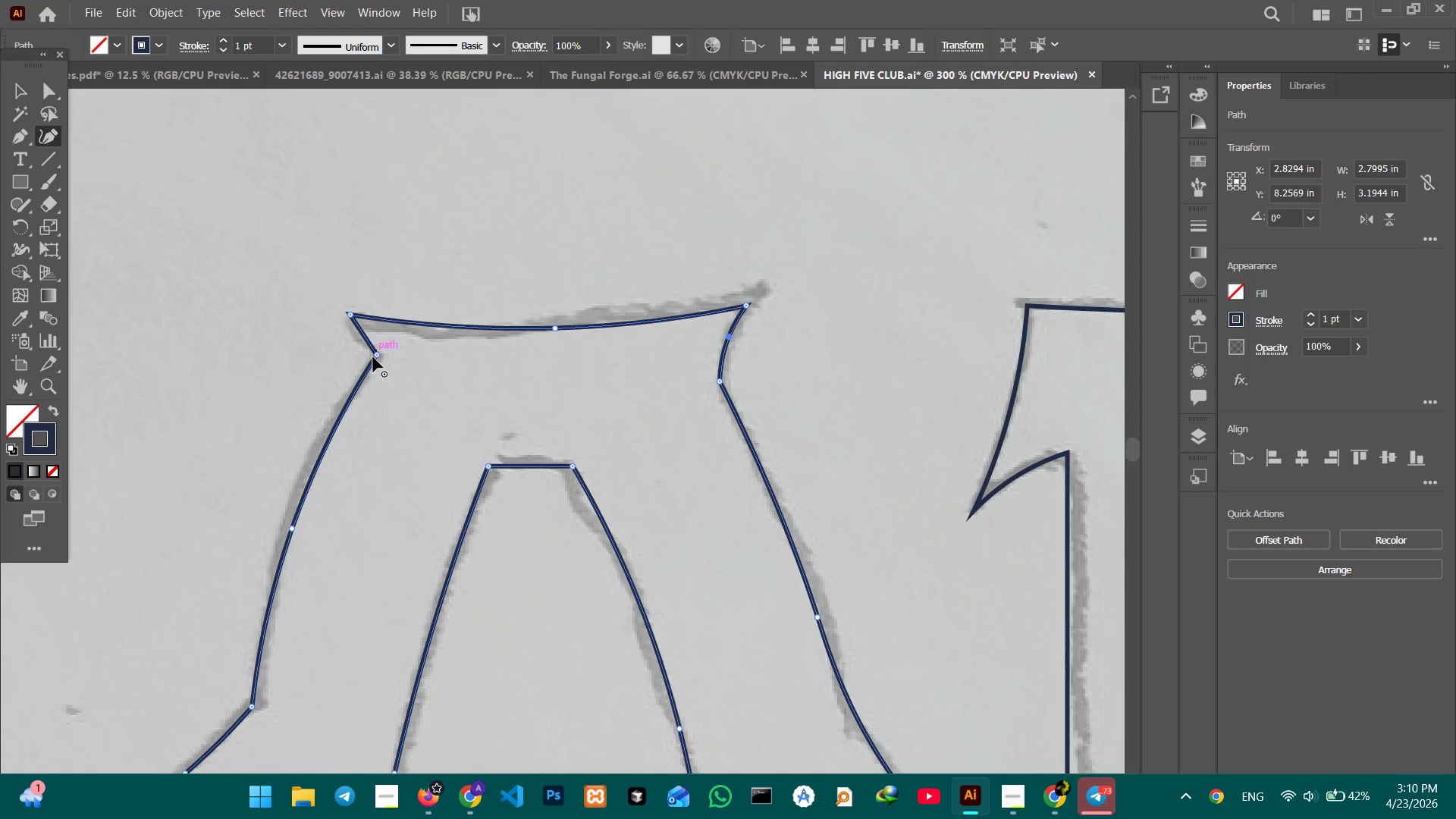 
left_click_drag(start_coordinate=[378, 355], to_coordinate=[378, 369])
 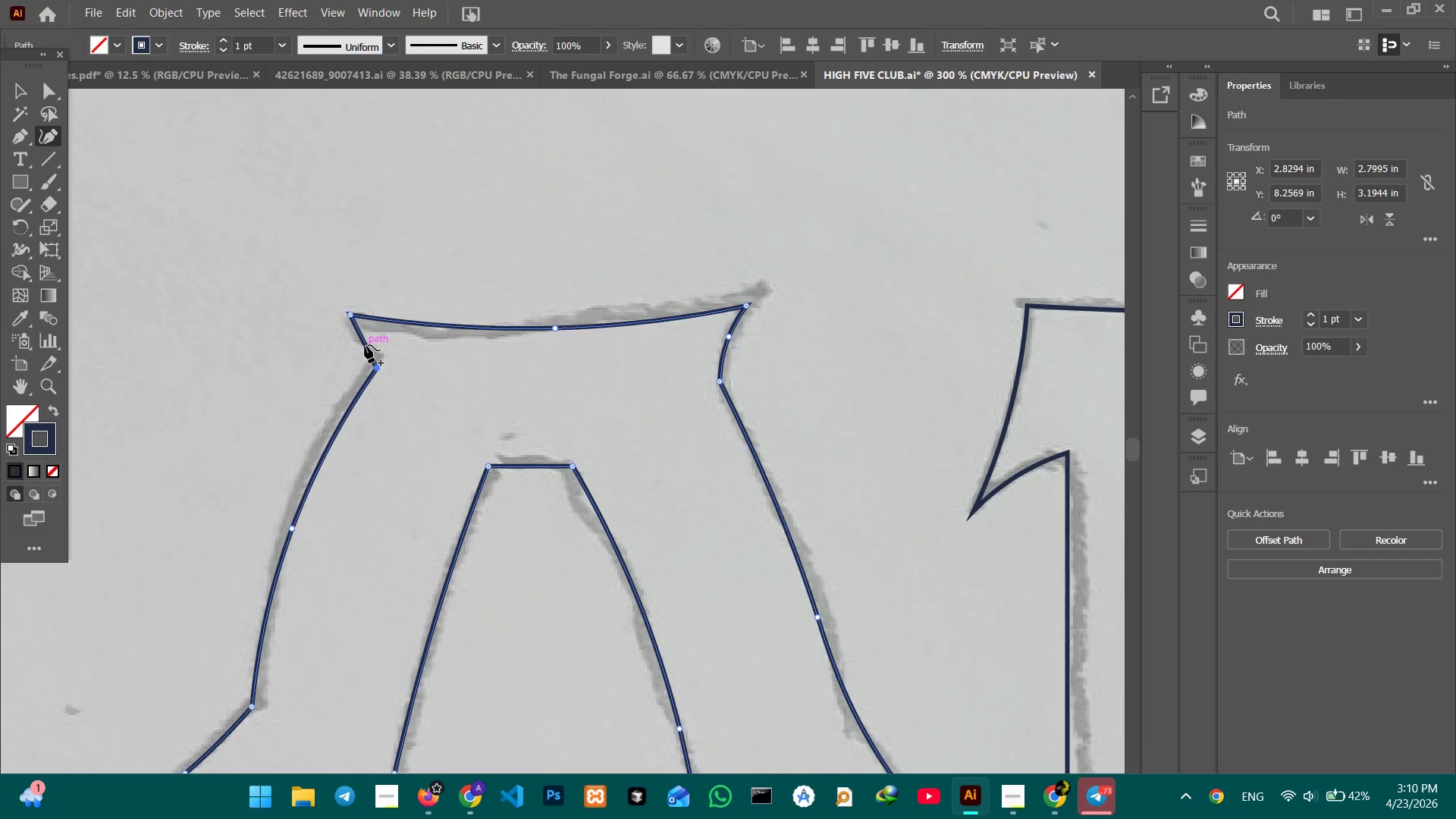 
left_click_drag(start_coordinate=[365, 345], to_coordinate=[373, 345])
 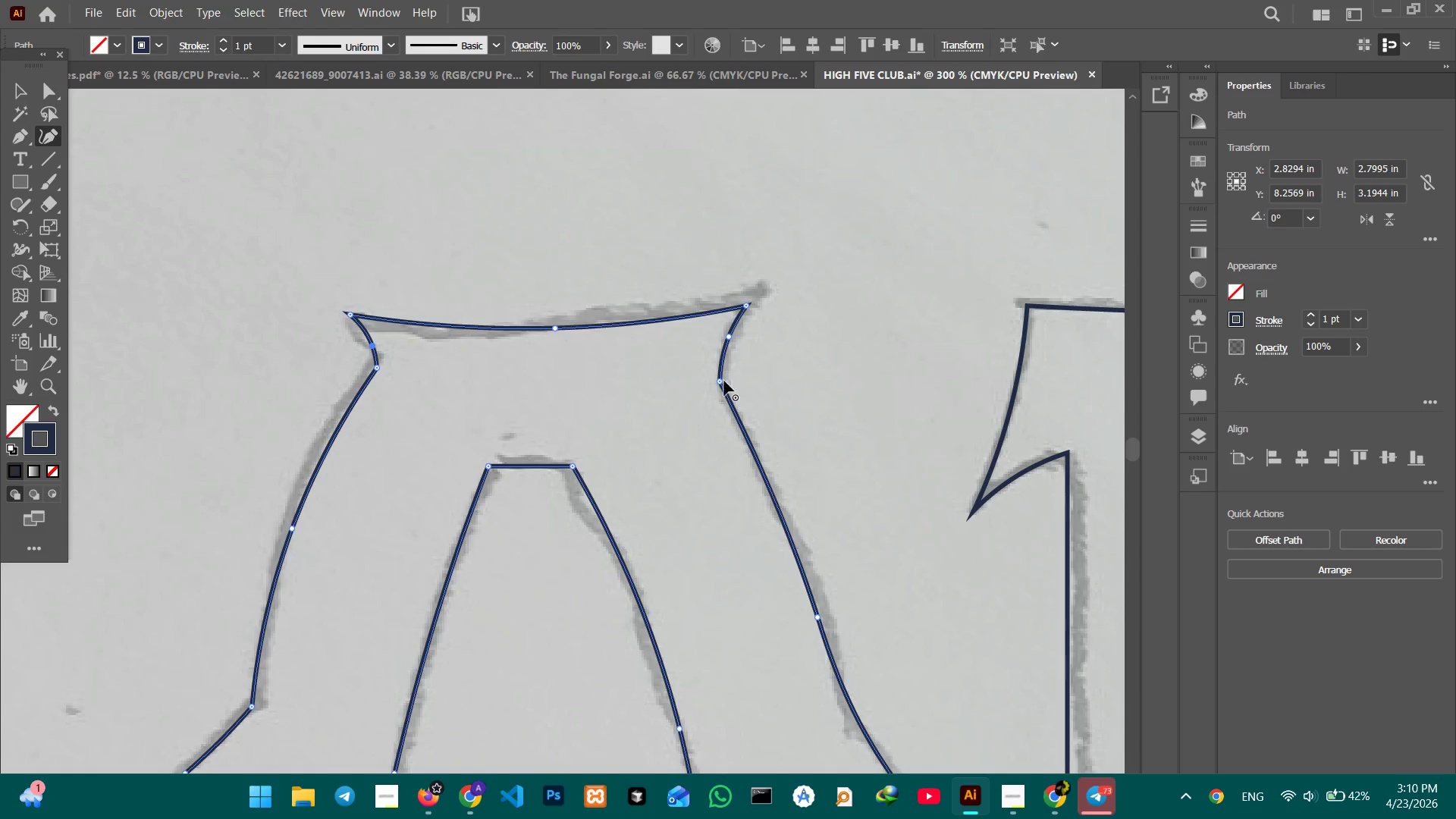 
left_click_drag(start_coordinate=[720, 380], to_coordinate=[720, 369])
 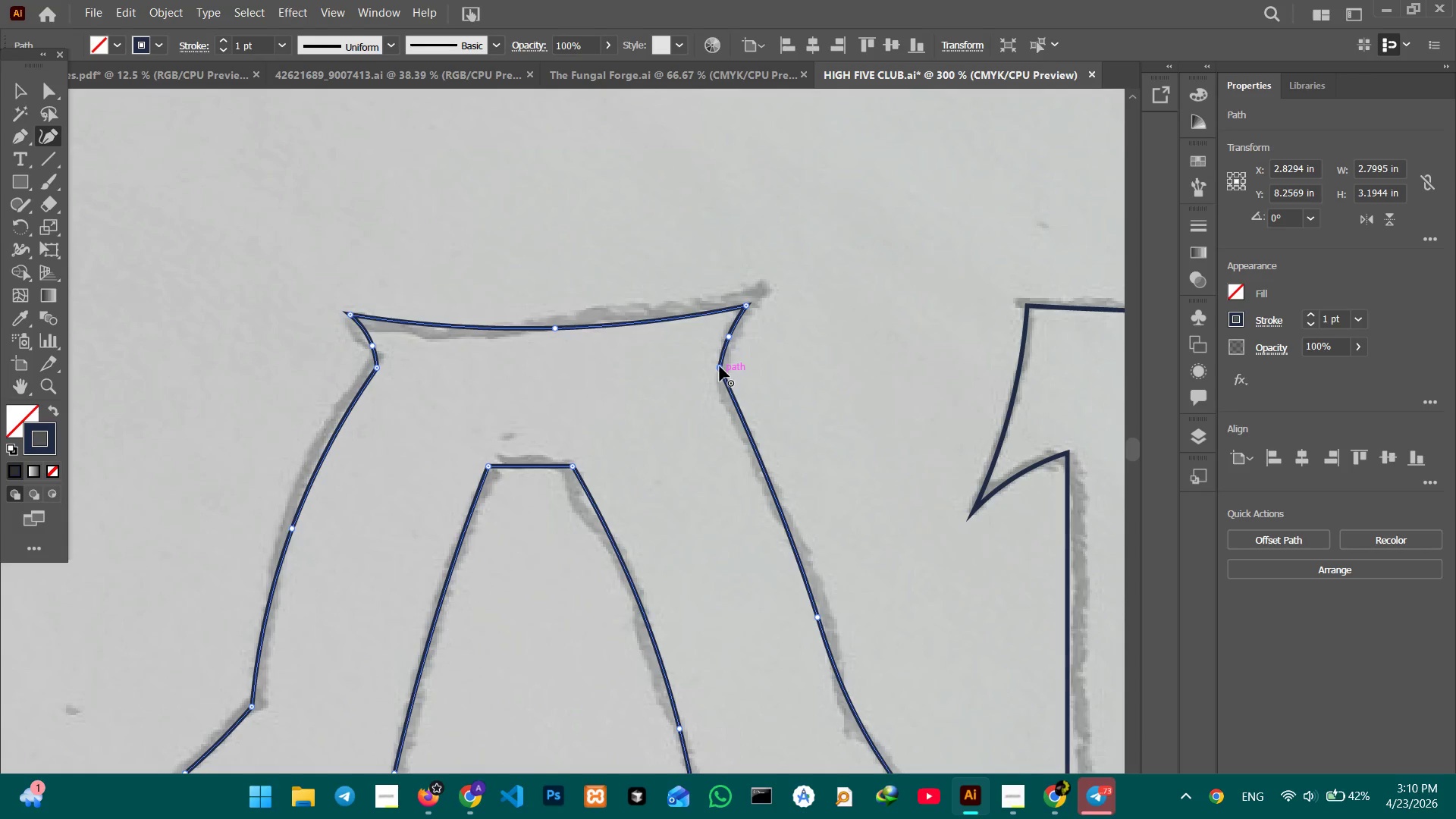 
left_click_drag(start_coordinate=[720, 366], to_coordinate=[719, 362])
 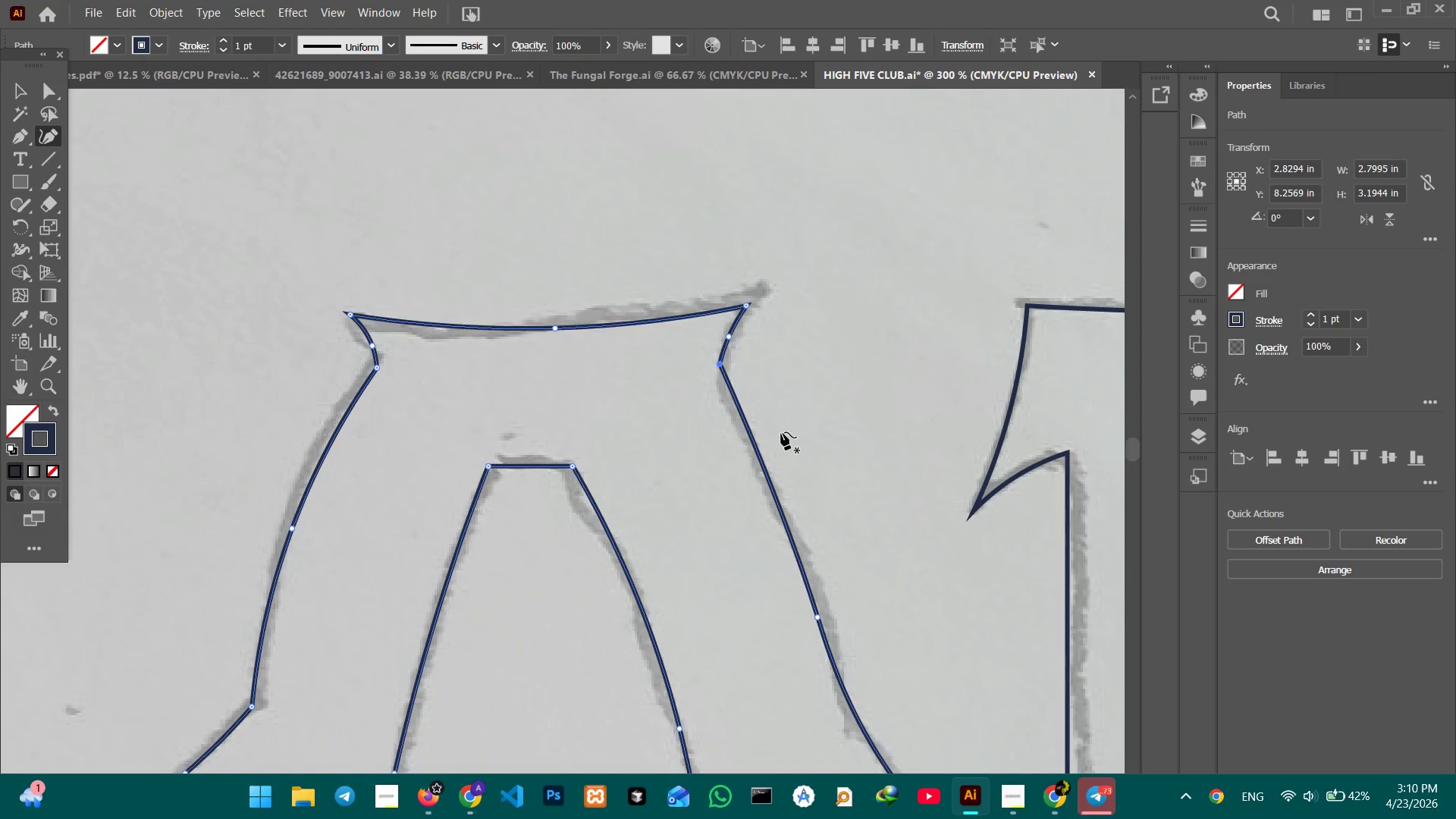 
left_click([786, 433])
 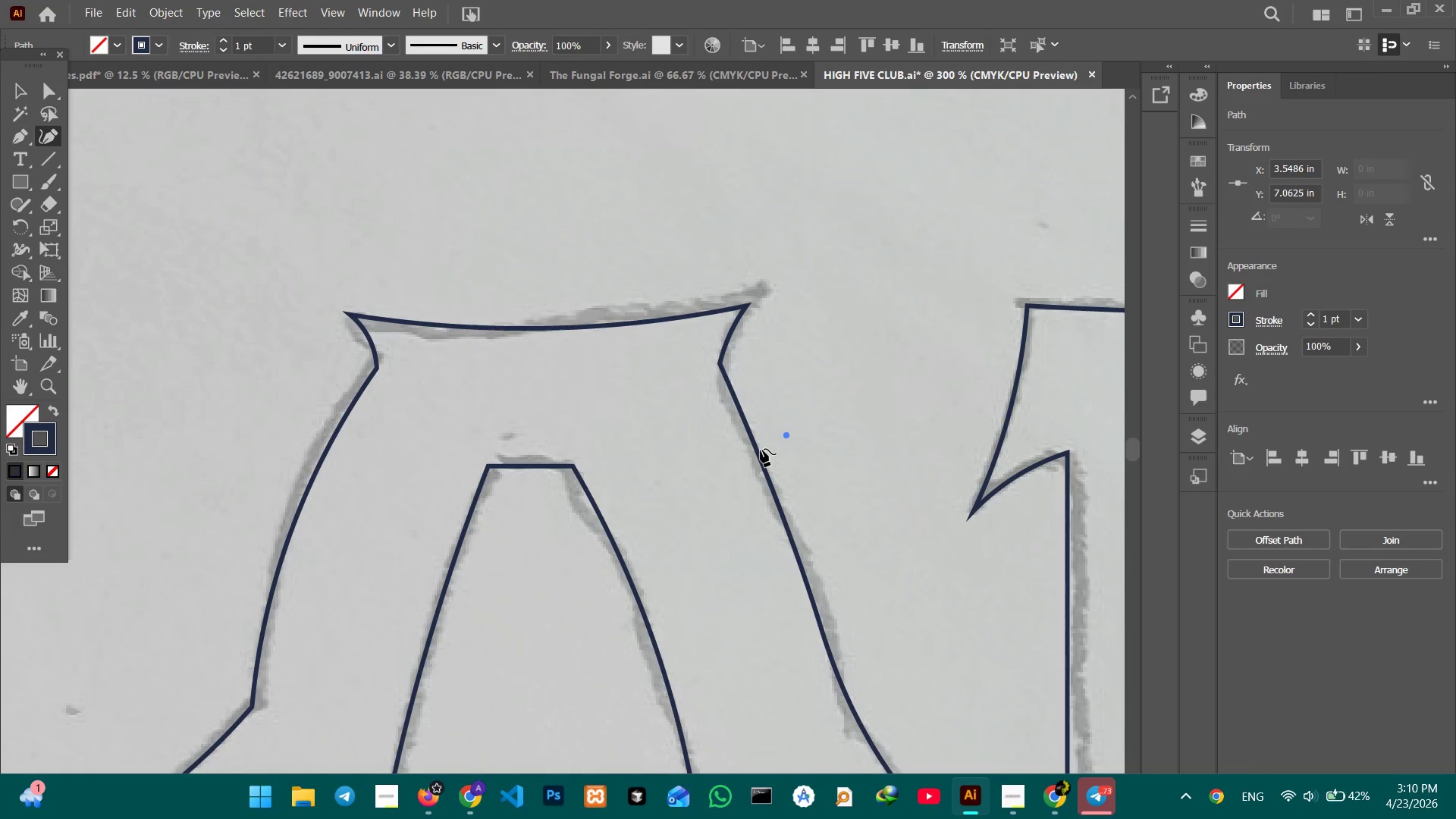 
key(Backspace)
 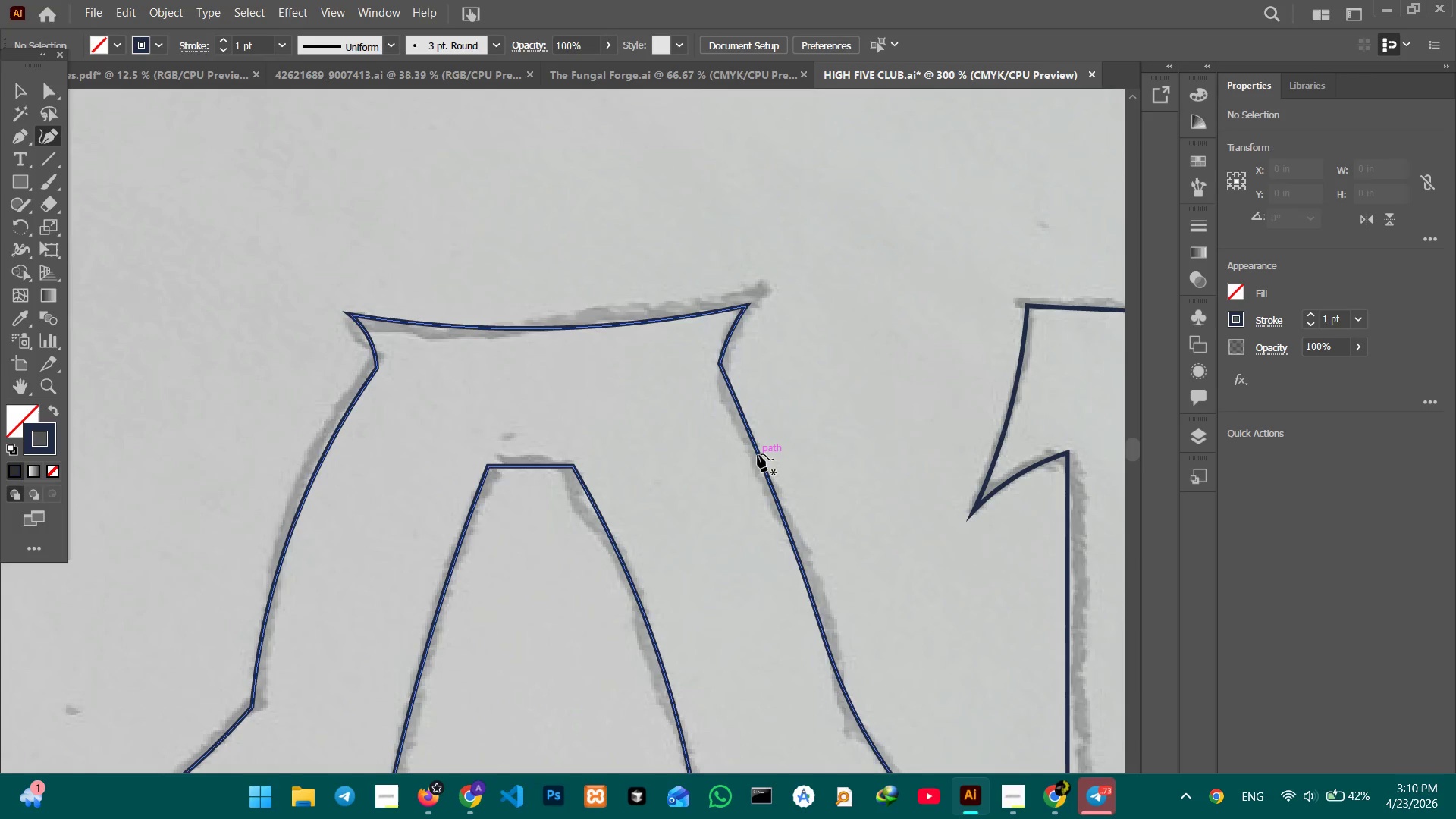 
left_click([758, 454])
 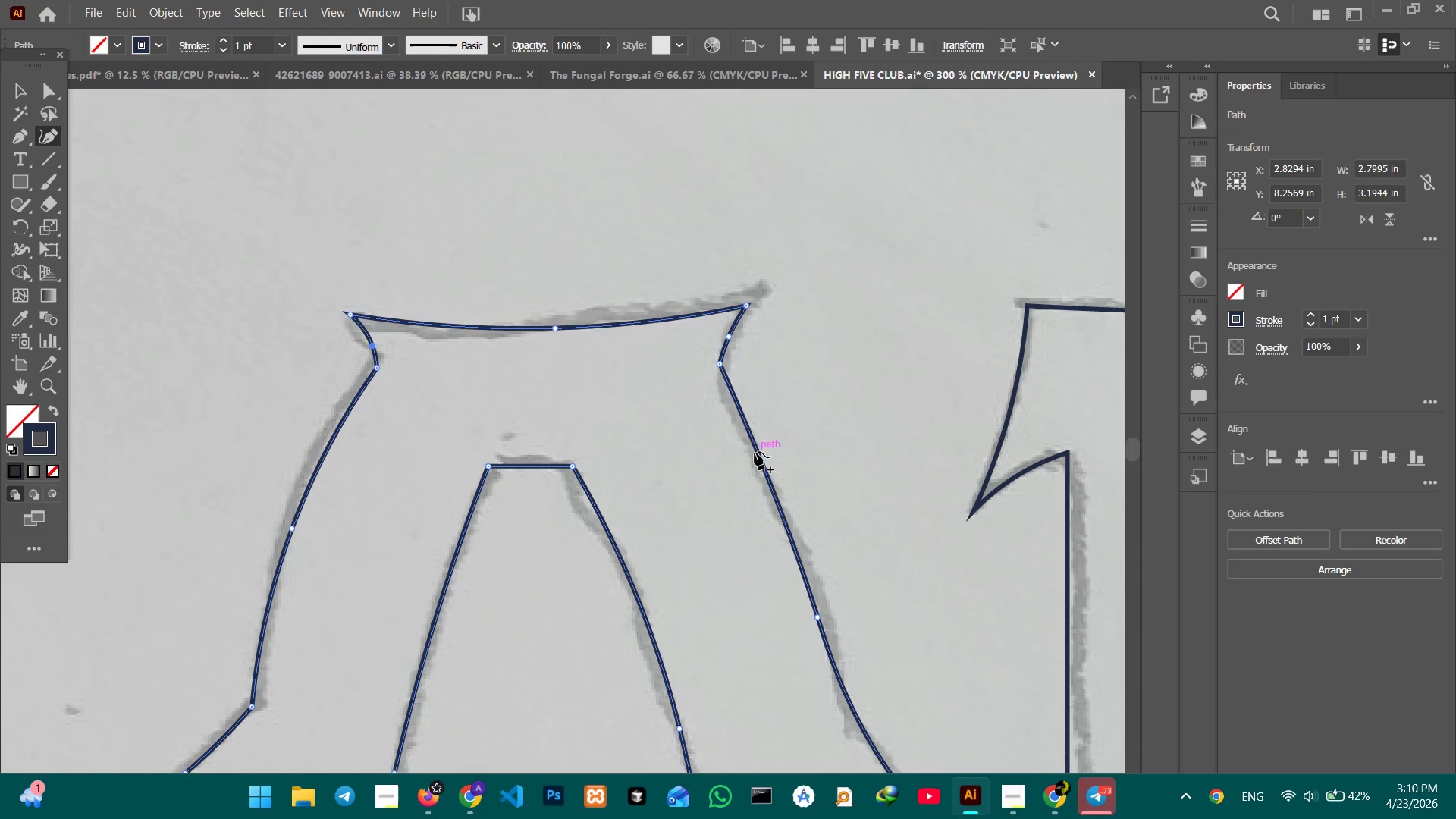 
left_click_drag(start_coordinate=[755, 453], to_coordinate=[750, 453])
 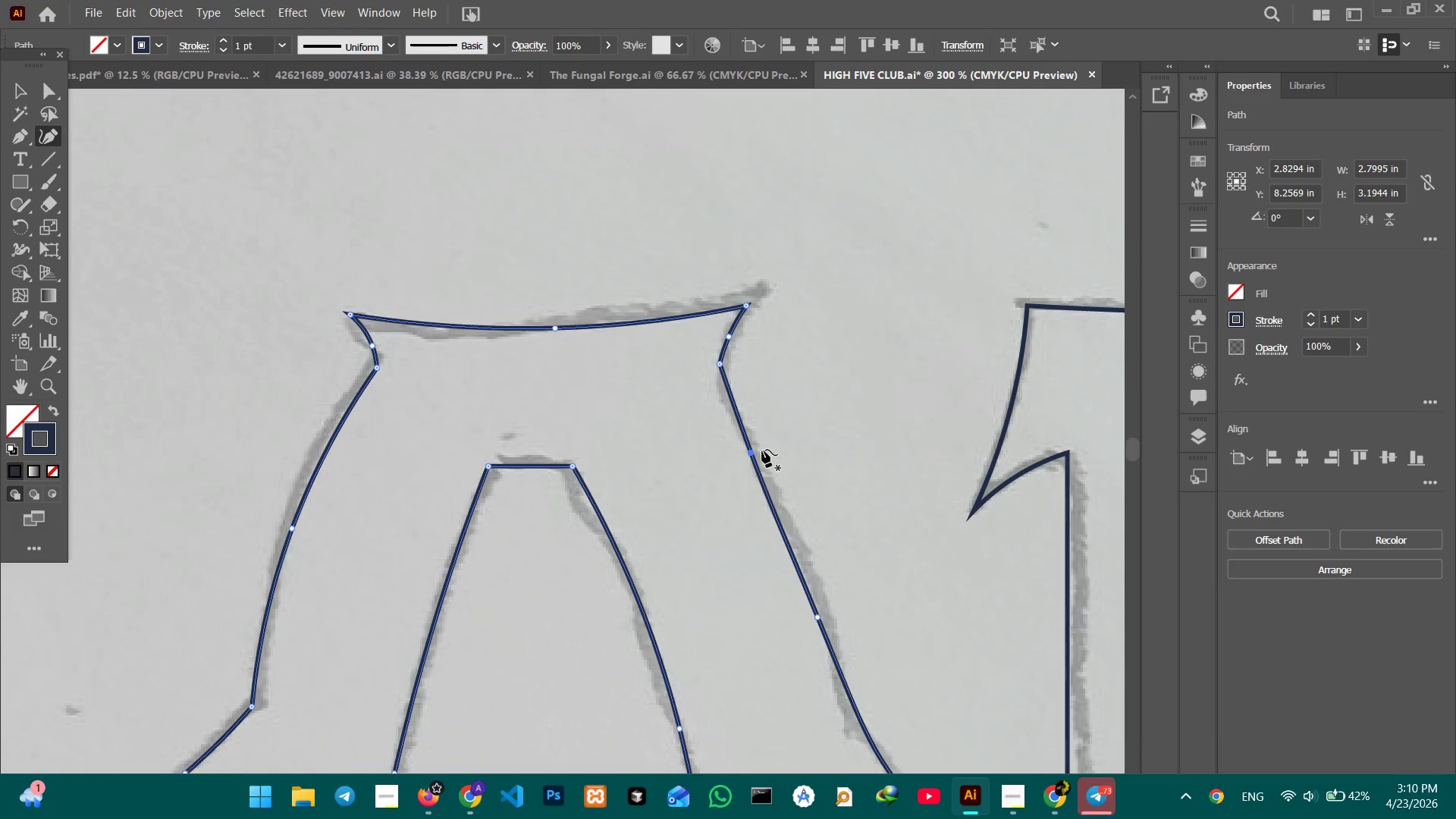 
key(Backspace)
 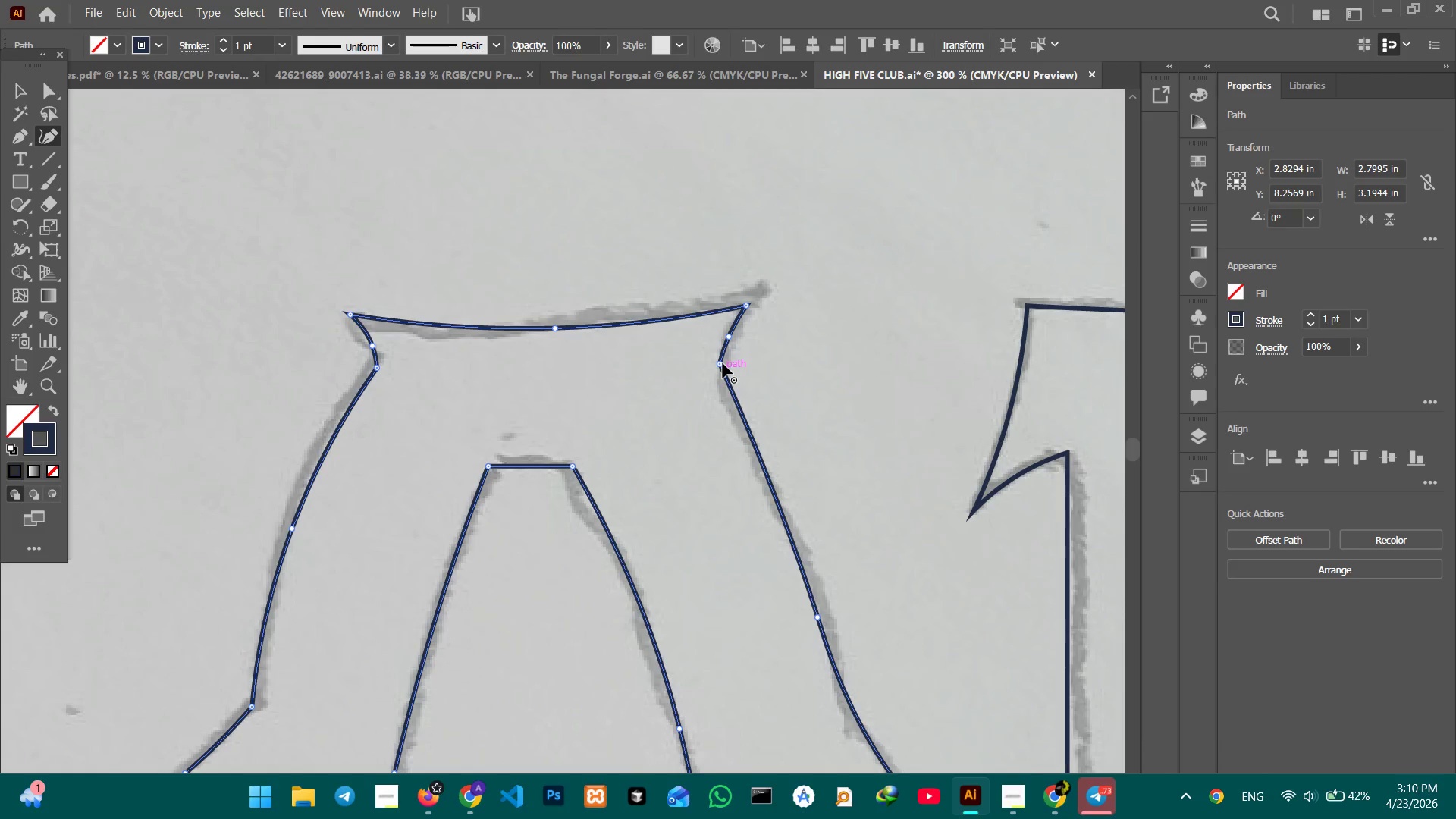 
scroll: coordinate [721, 353], scroll_direction: down, amount: 9.0
 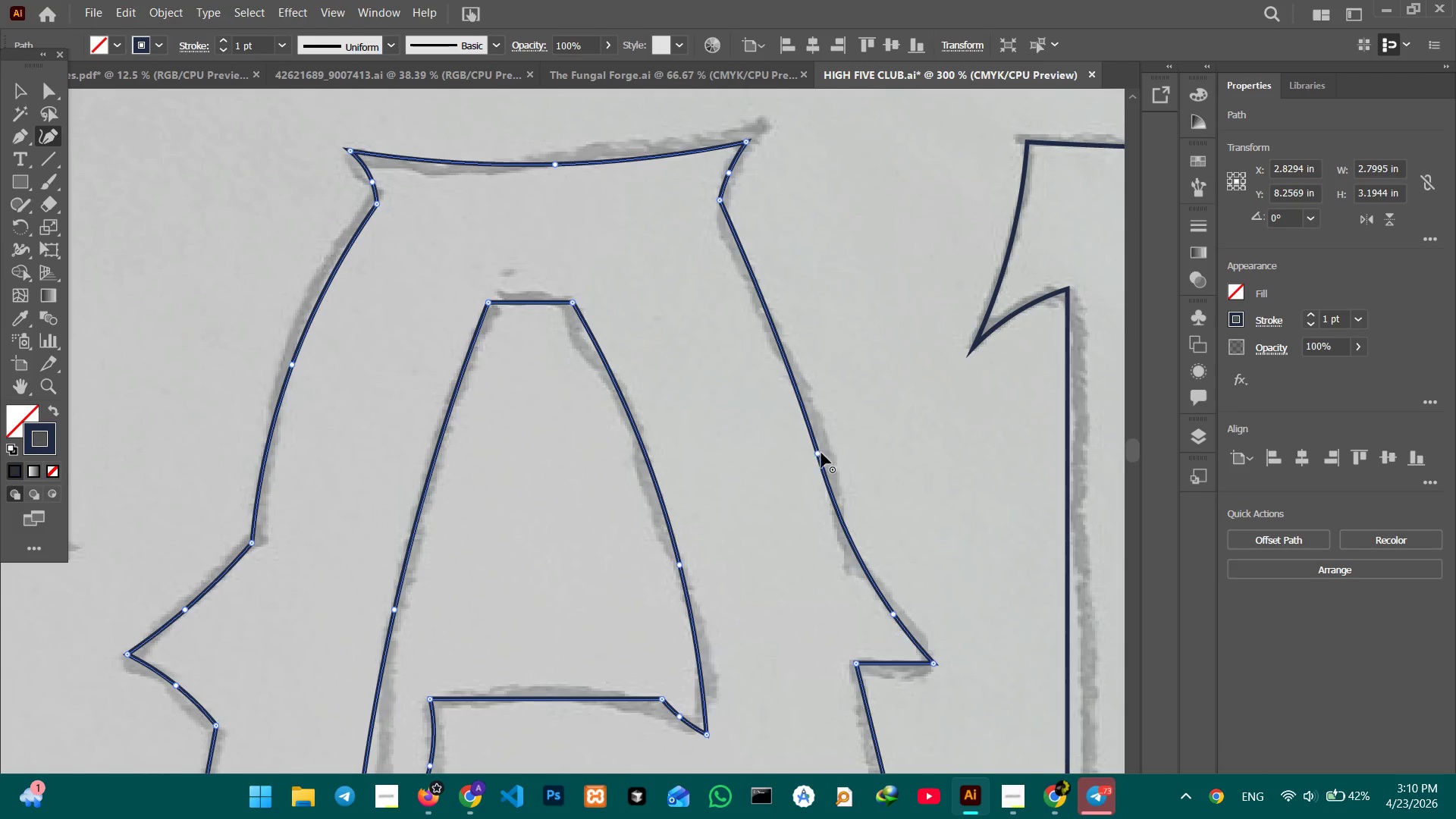 
left_click_drag(start_coordinate=[819, 453], to_coordinate=[821, 443])
 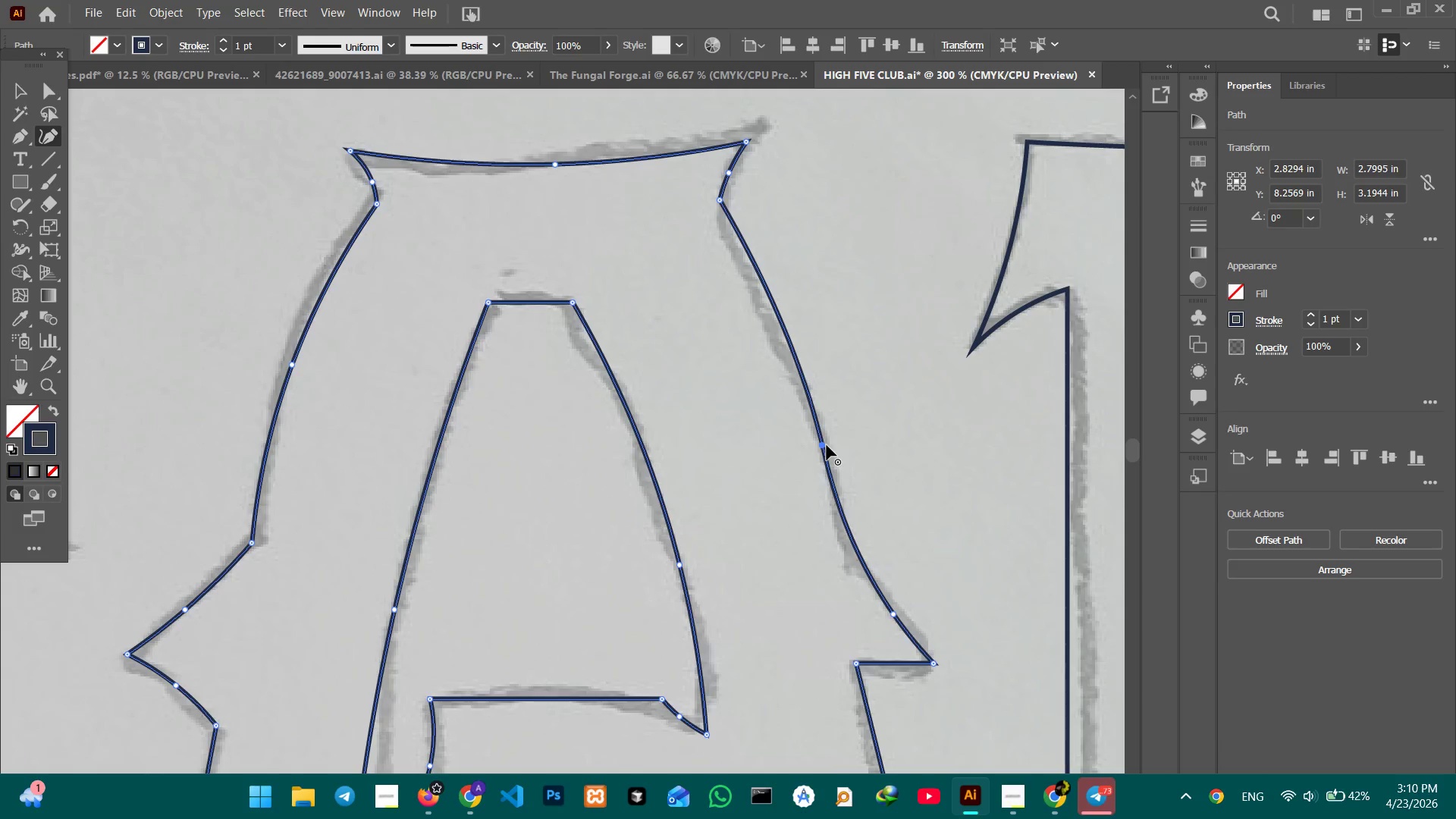 
left_click_drag(start_coordinate=[824, 444], to_coordinate=[816, 443])
 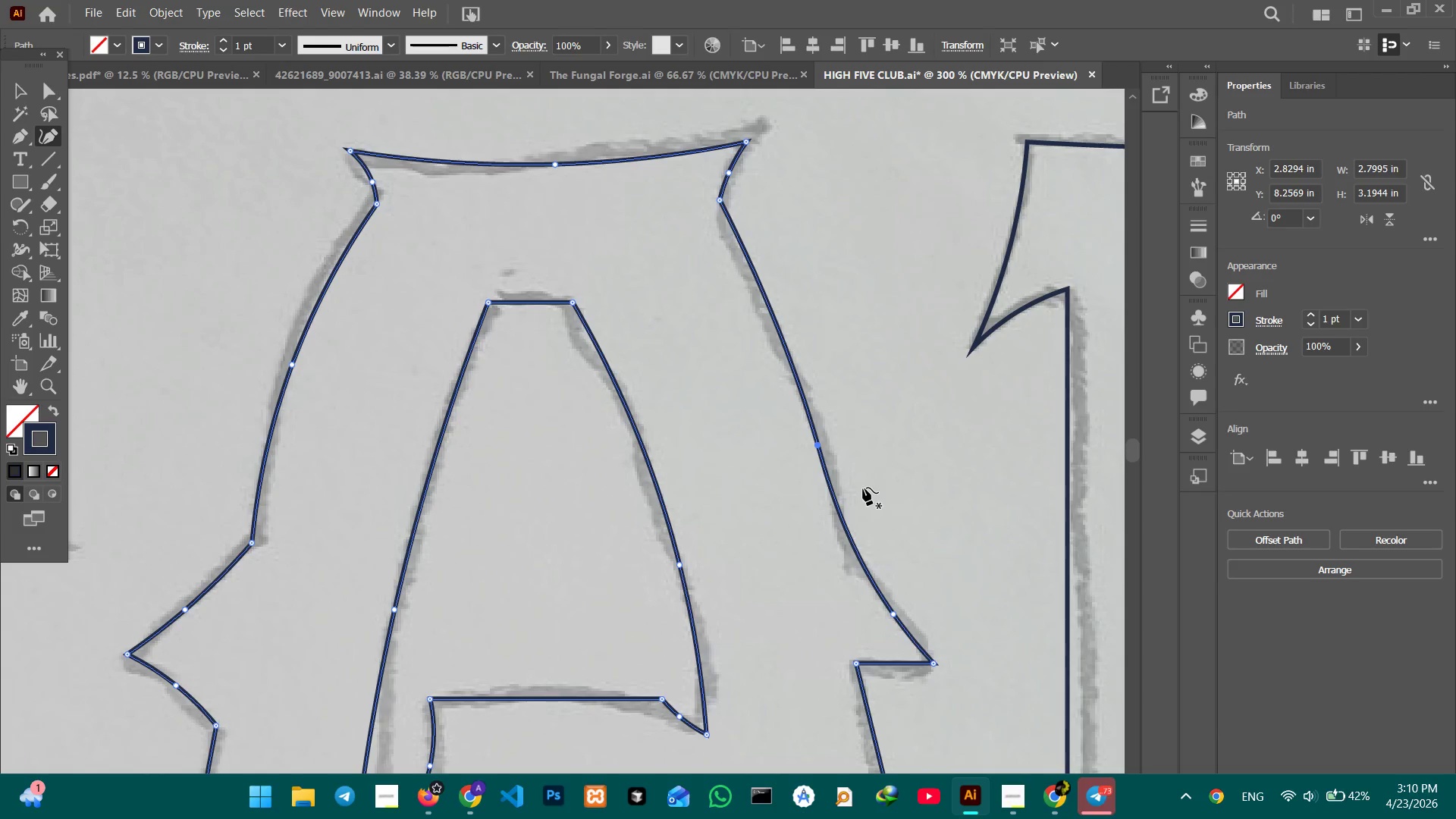 
scroll: coordinate [864, 488], scroll_direction: down, amount: 18.0
 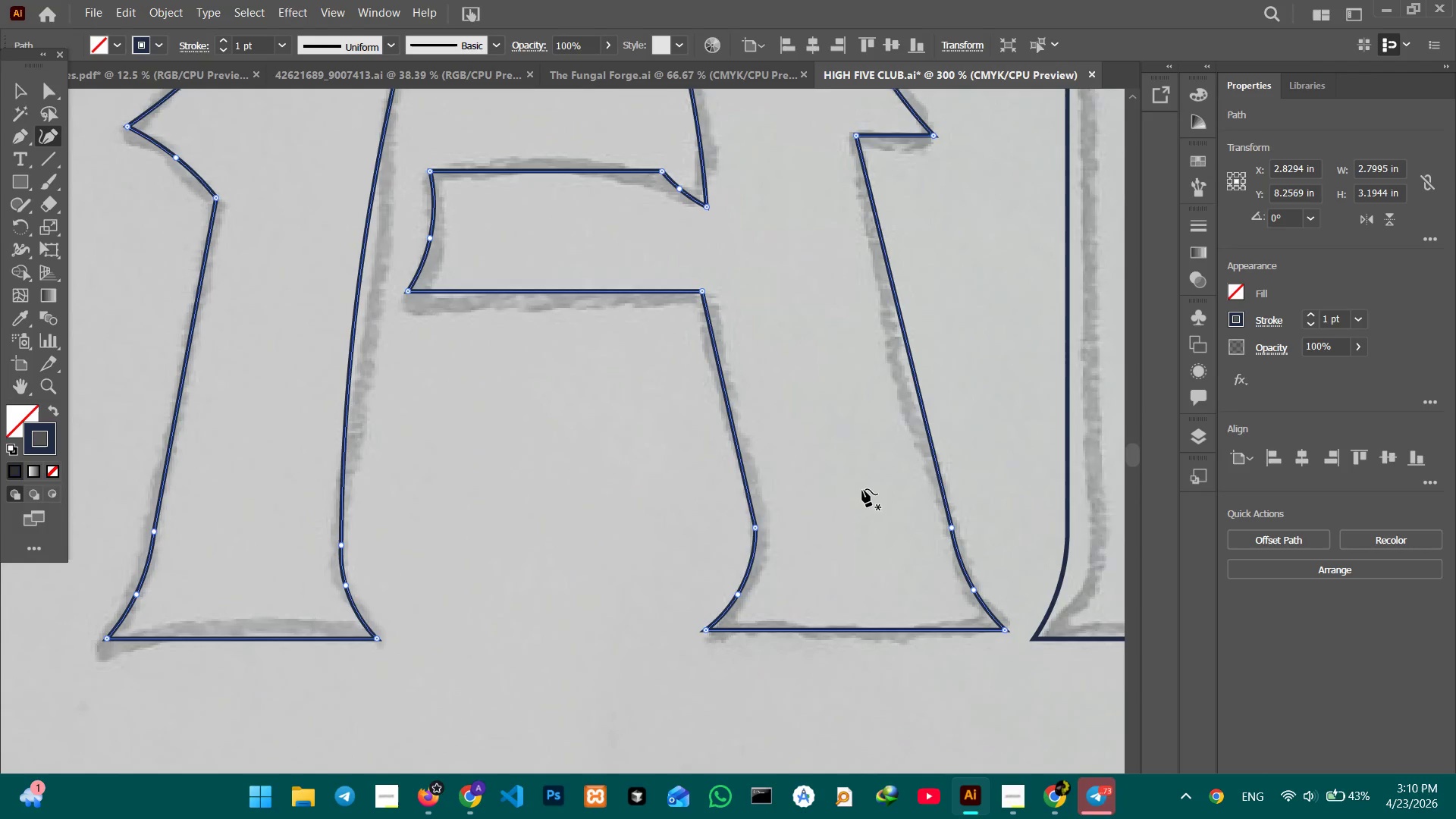 
key(Control+Minus)
 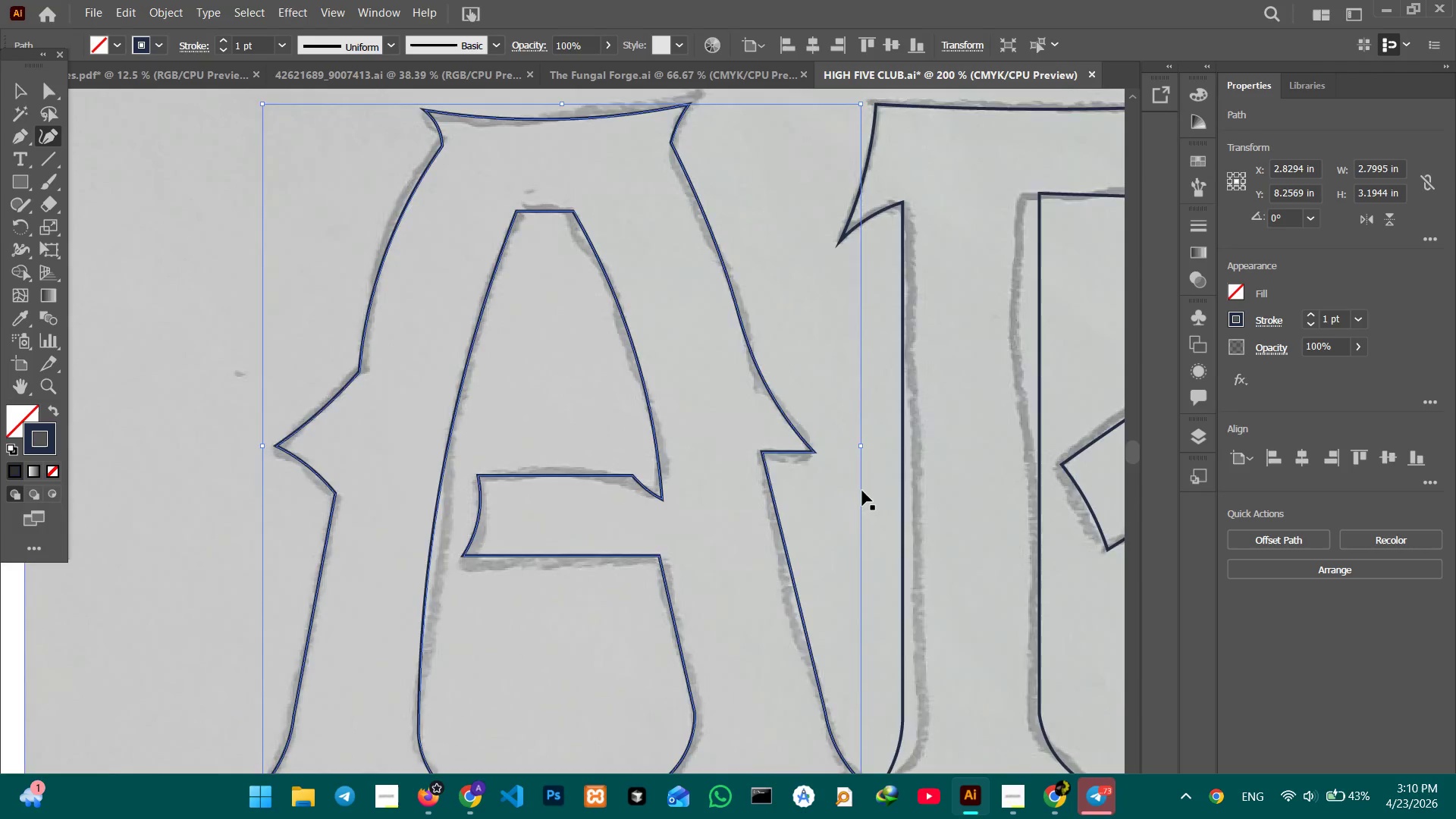 
key(Control+Minus)
 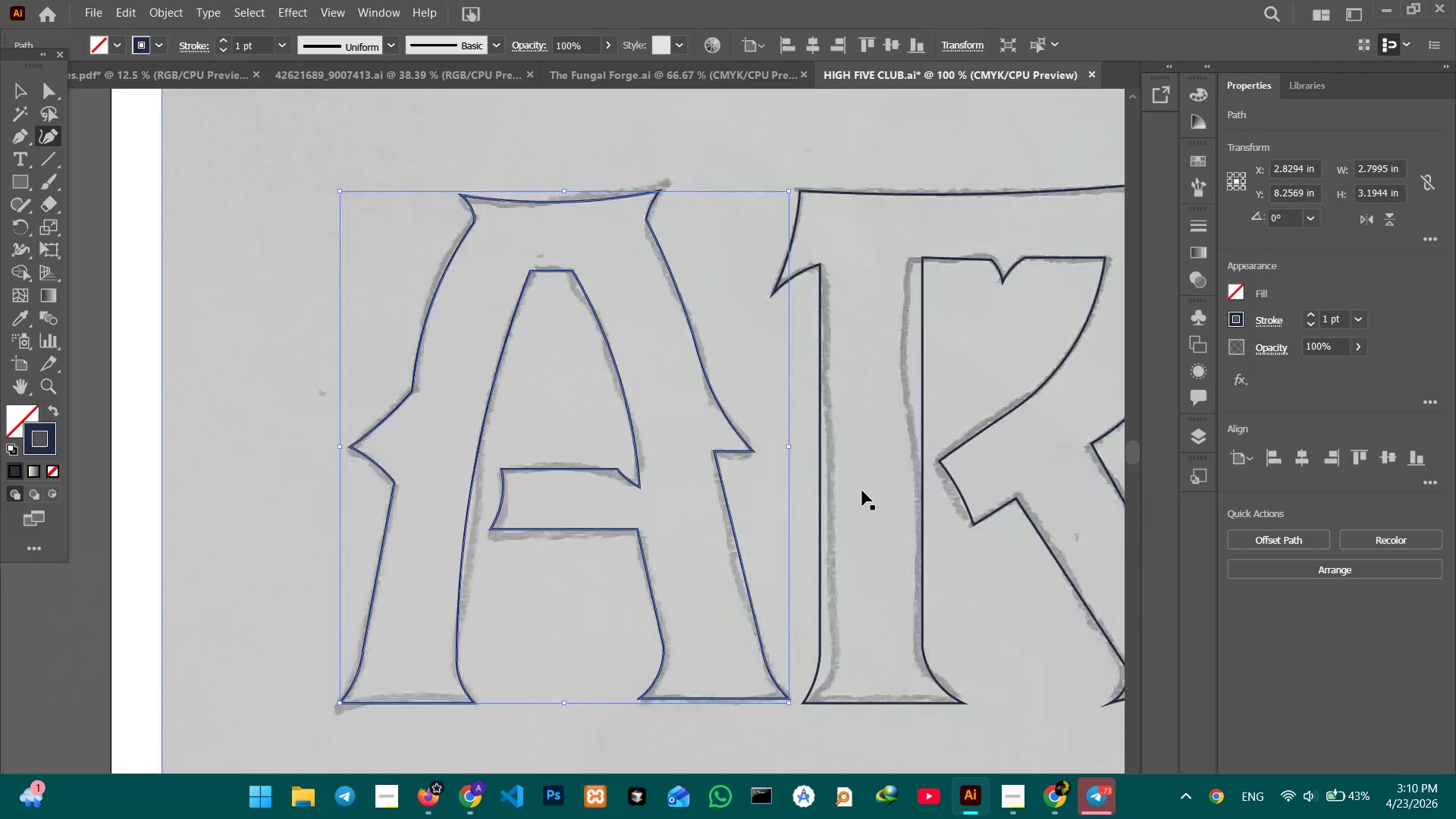 
key(Control+Minus)
 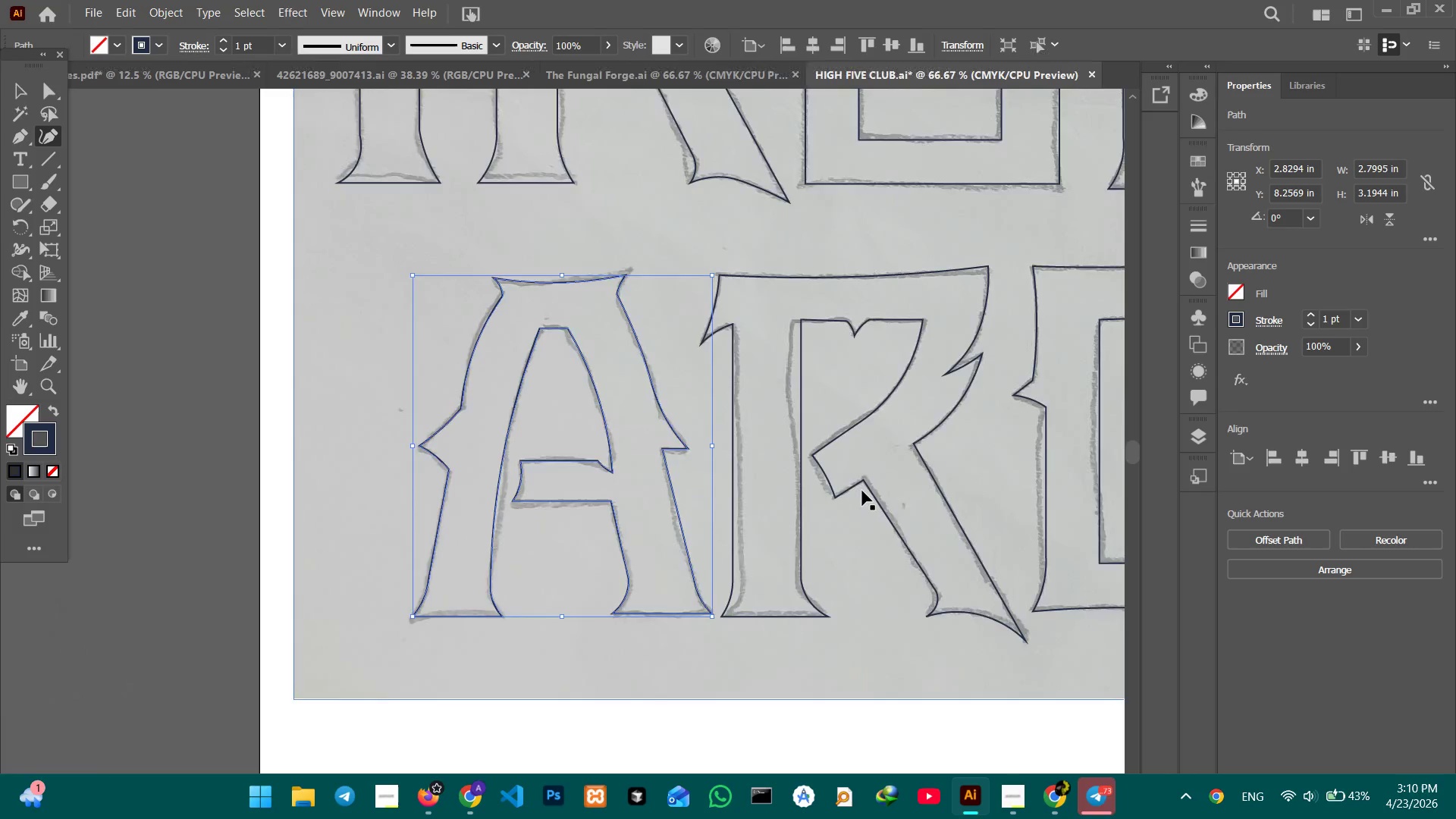 
key(Control+Minus)
 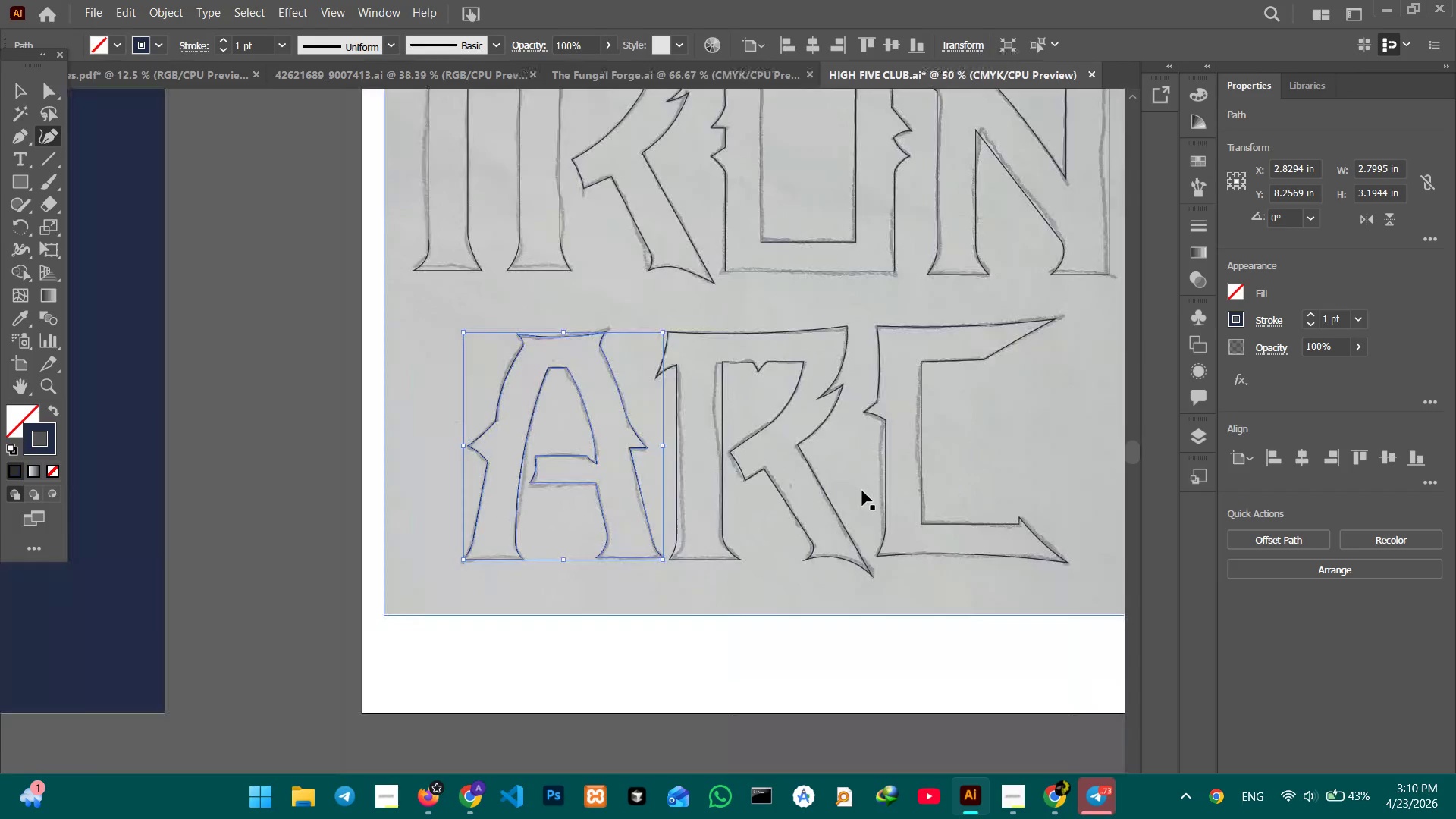 
key(Control+Minus)
 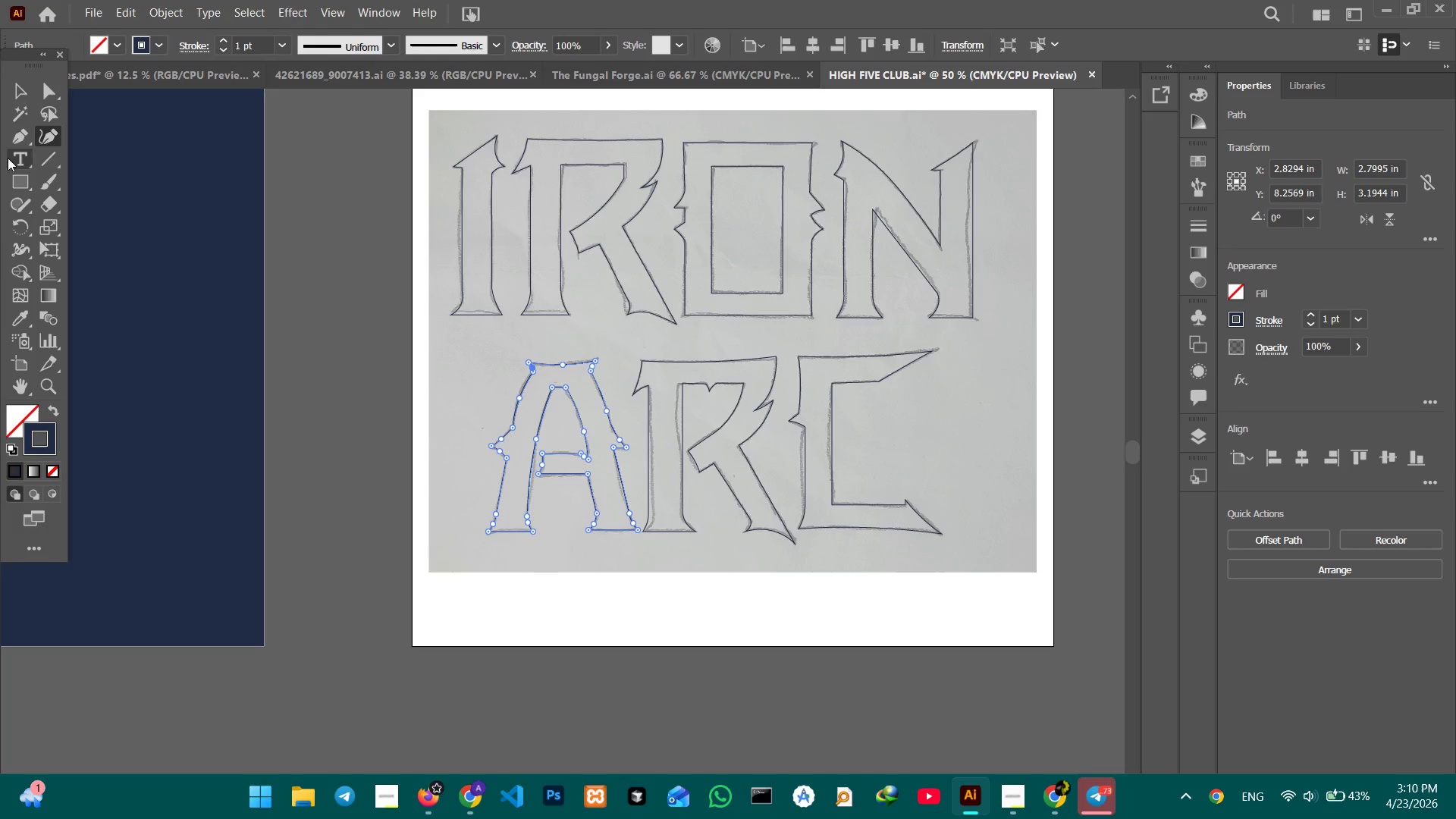 
left_click([11, 96])
 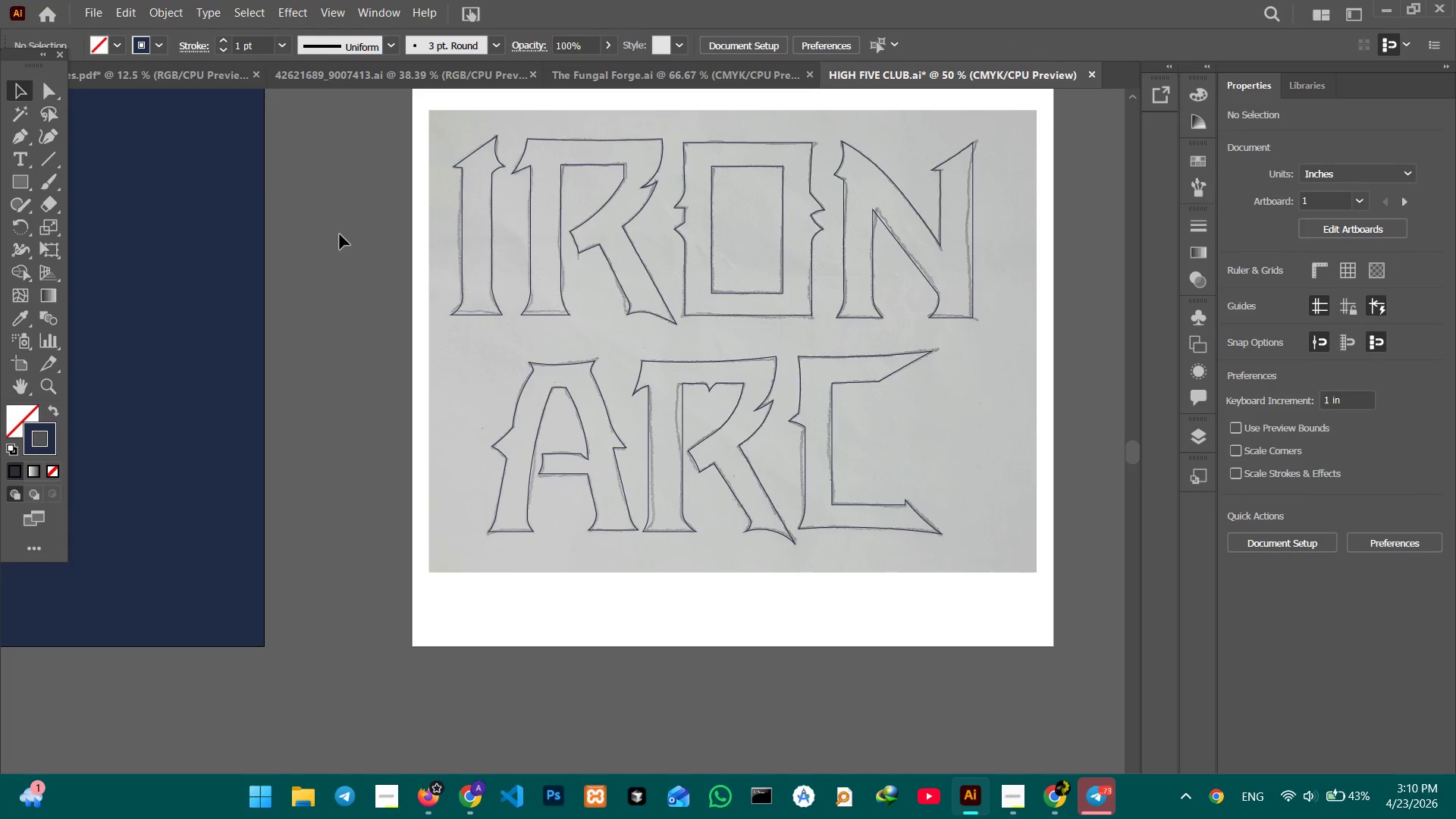 
hold_key(key=Space, duration=1.51)
 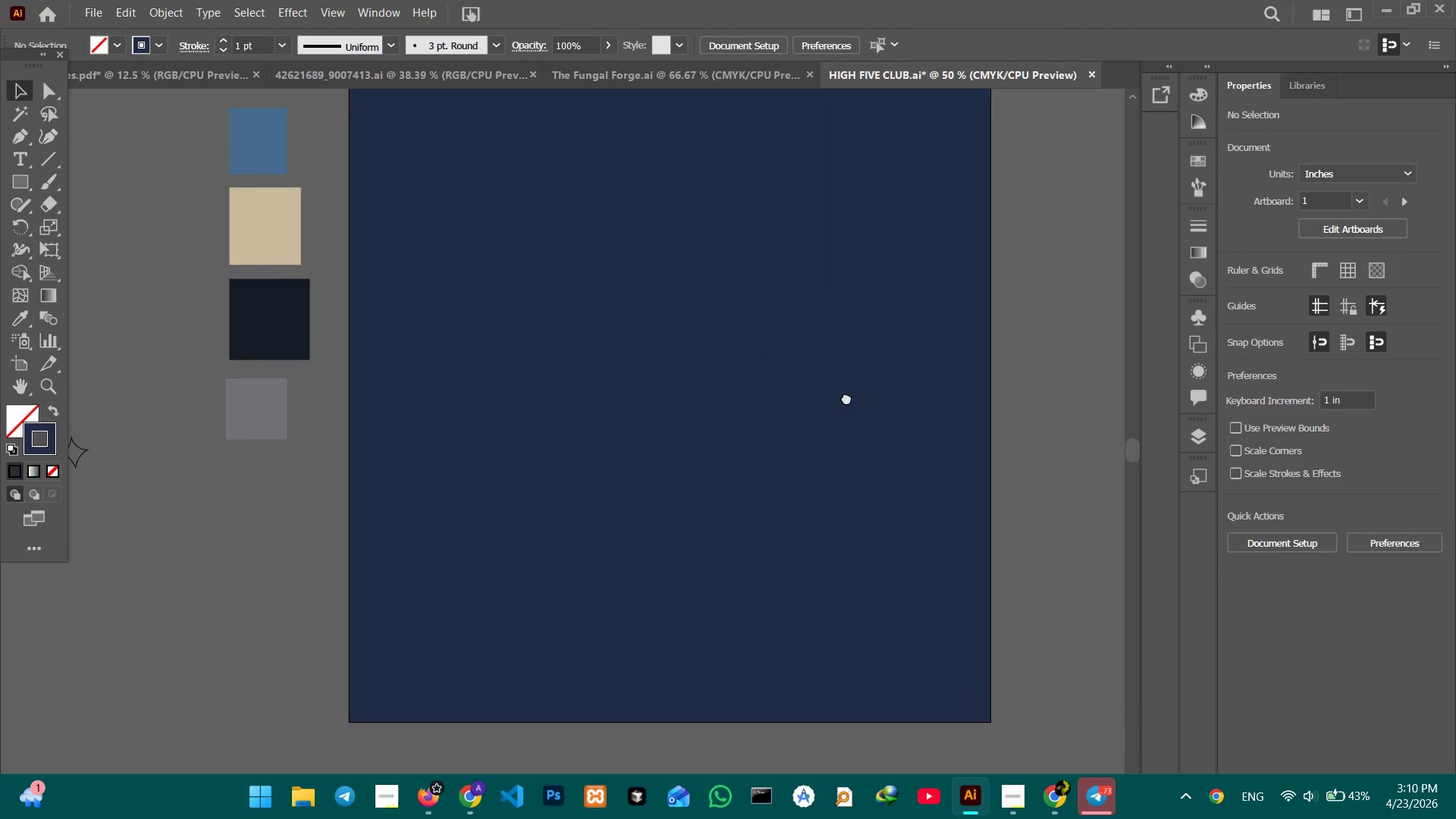 
left_click_drag(start_coordinate=[324, 321], to_coordinate=[966, 356])
 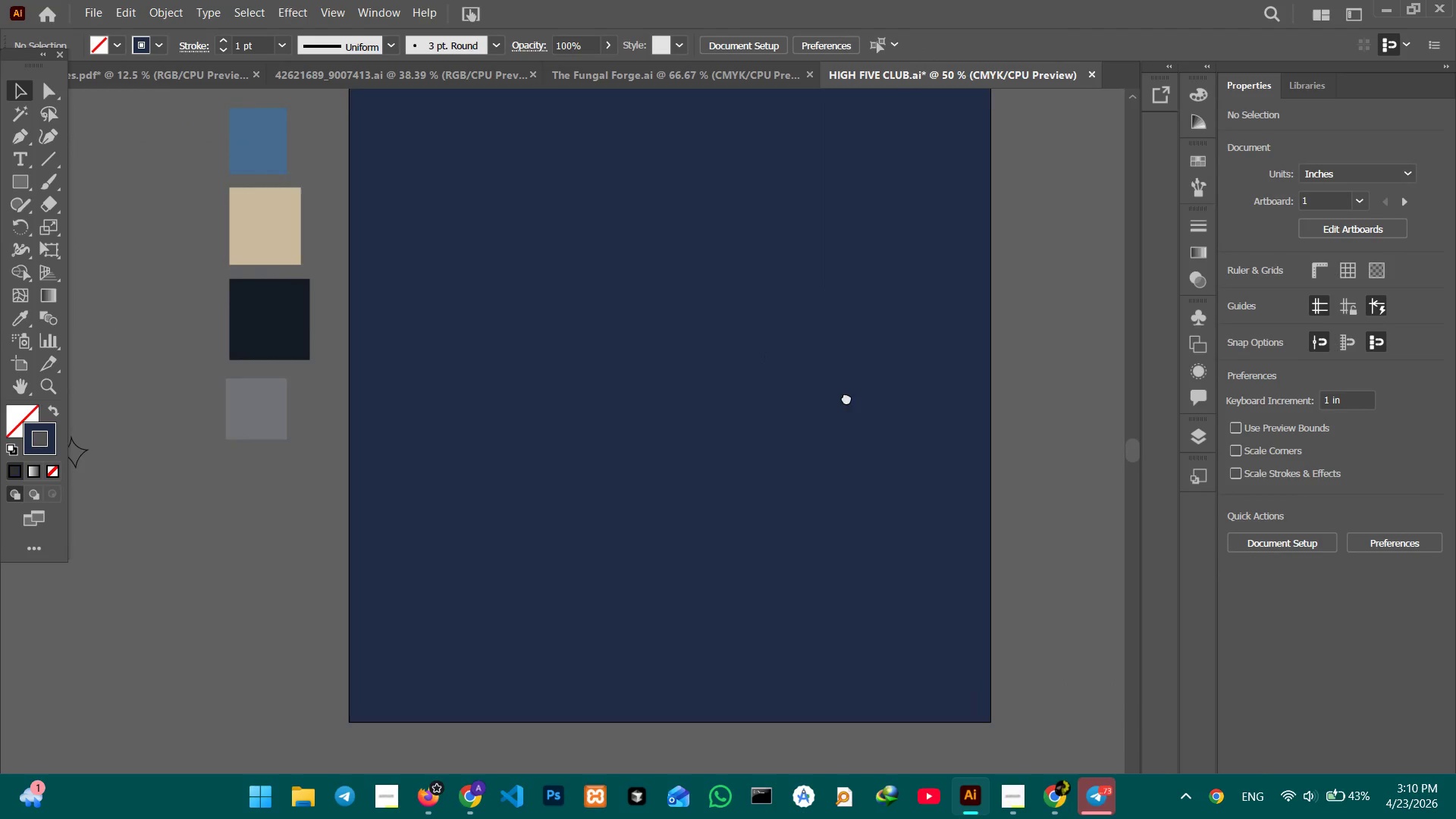 
hold_key(key=Space, duration=1.5)
 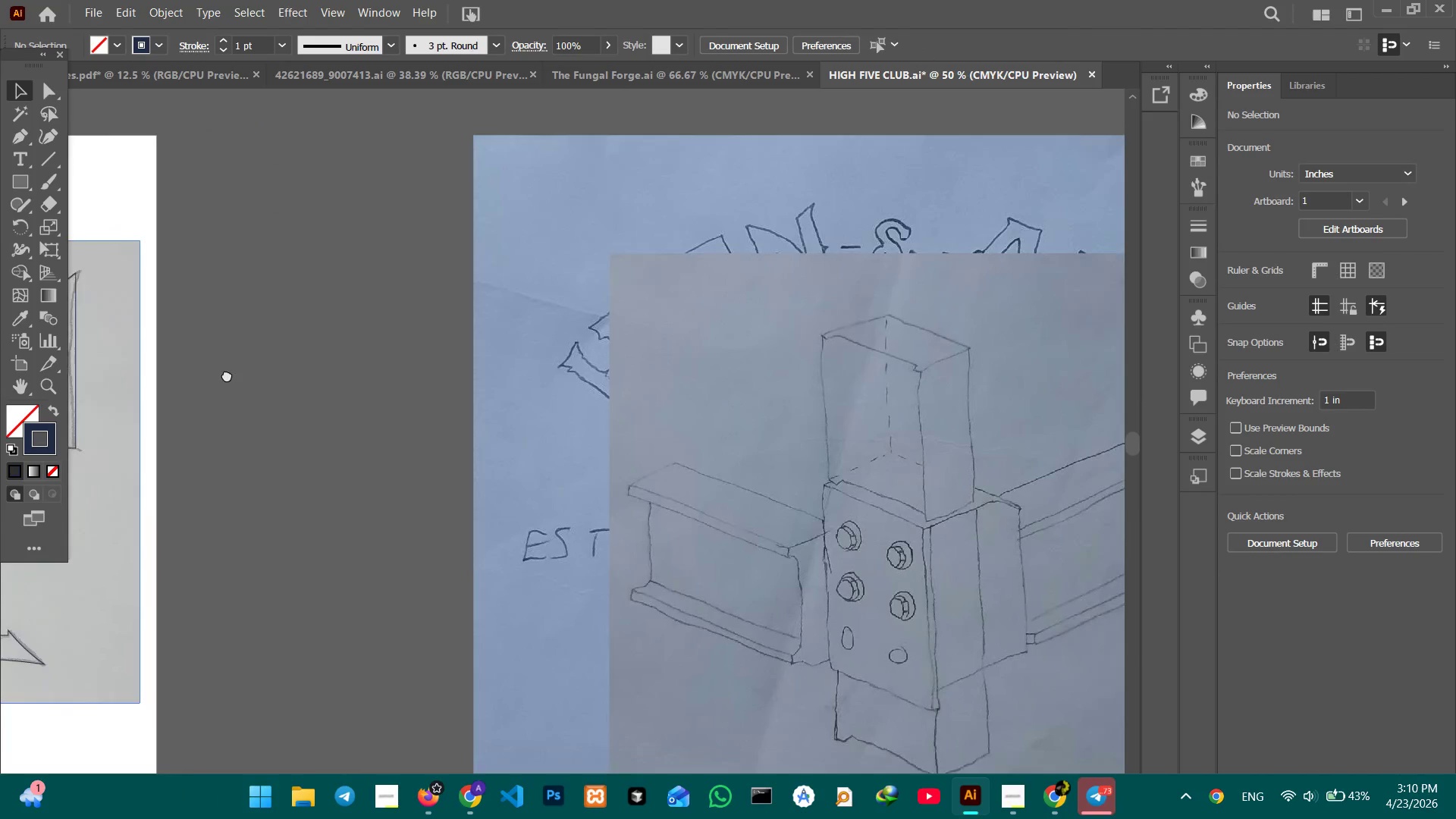 
left_click_drag(start_coordinate=[760, 355], to_coordinate=[487, 516])
 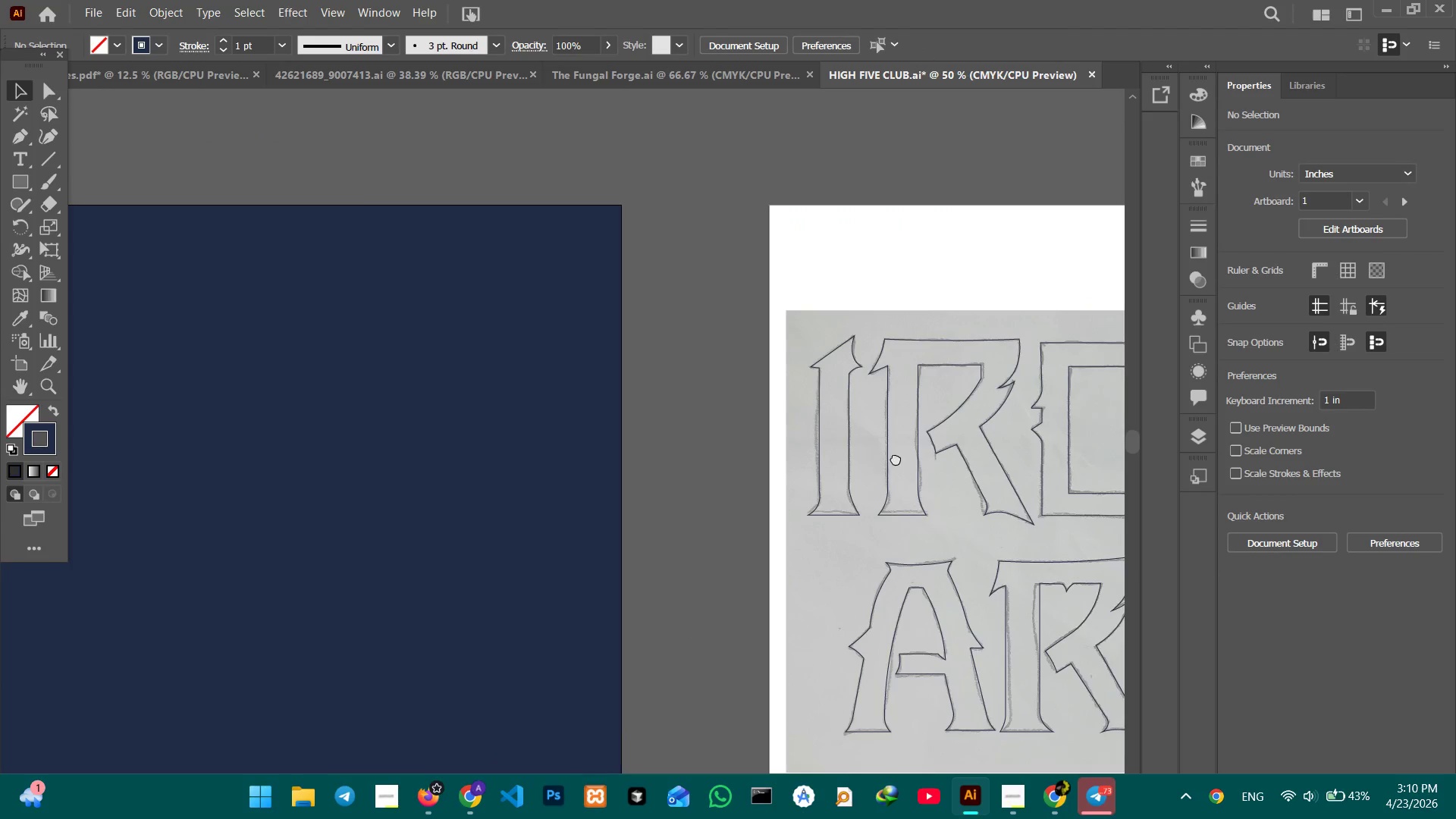 
left_click_drag(start_coordinate=[911, 457], to_coordinate=[215, 418])
 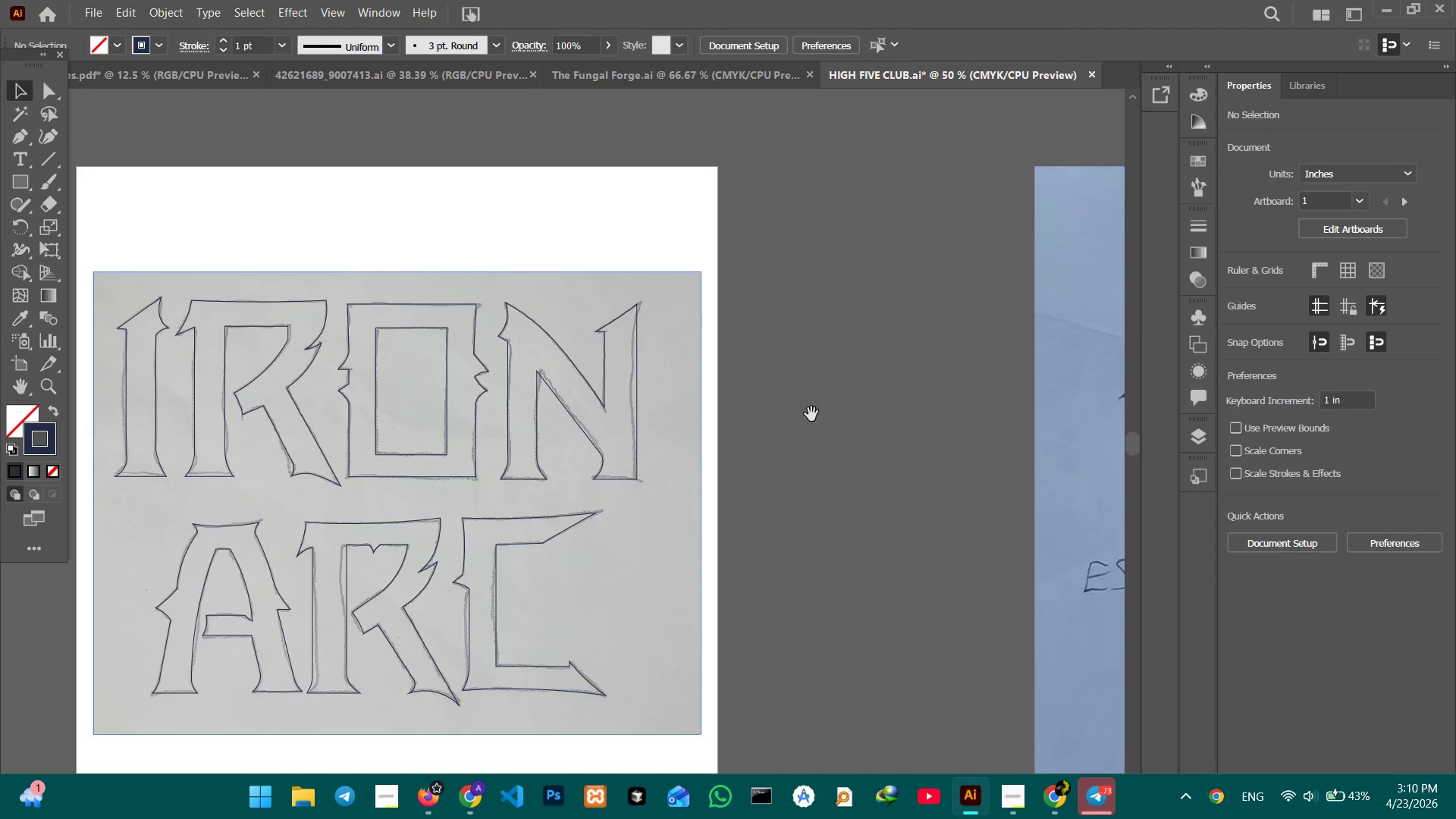 
hold_key(key=Space, duration=1.14)
 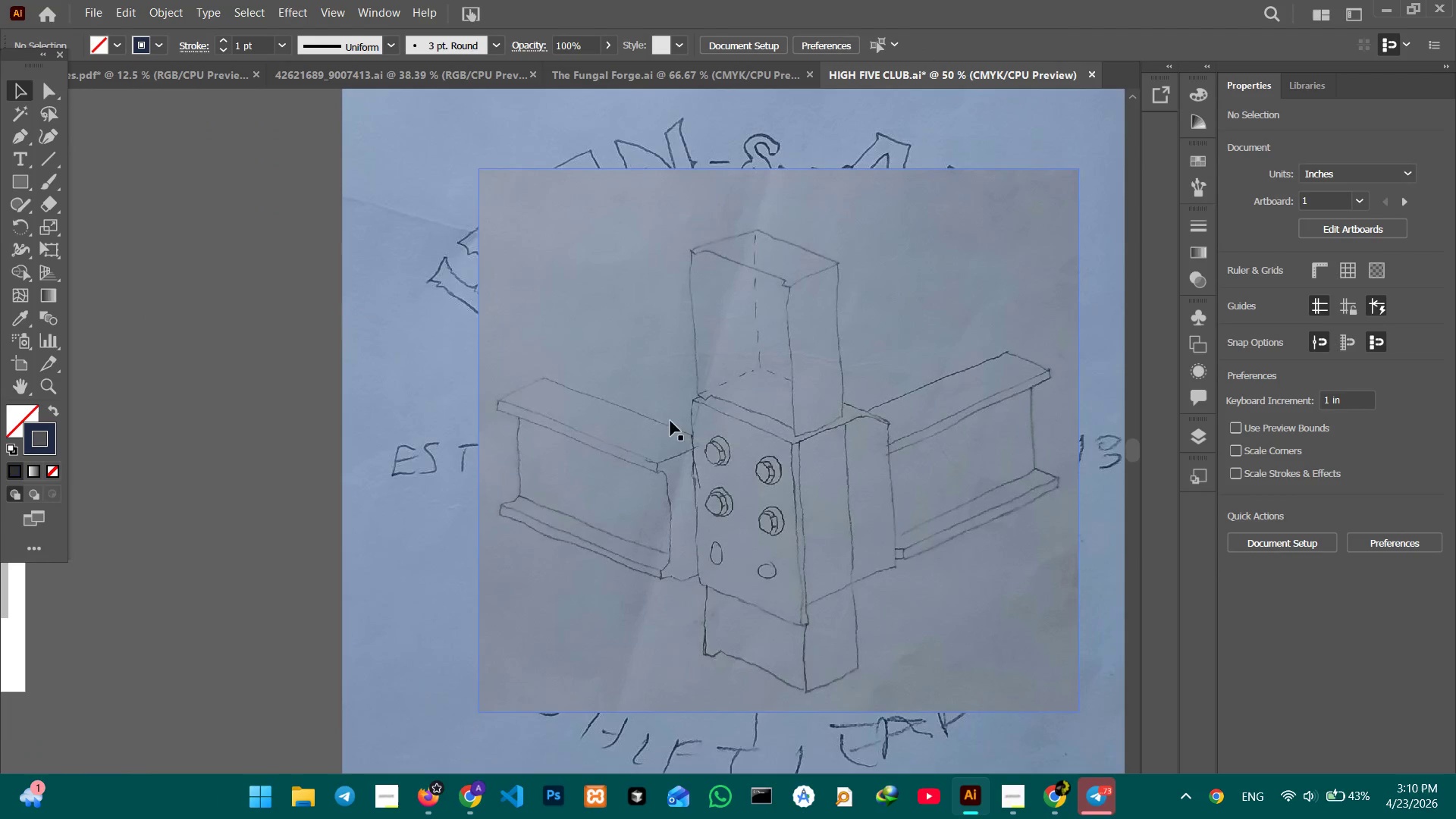 
left_click_drag(start_coordinate=[803, 414], to_coordinate=[110, 298])
 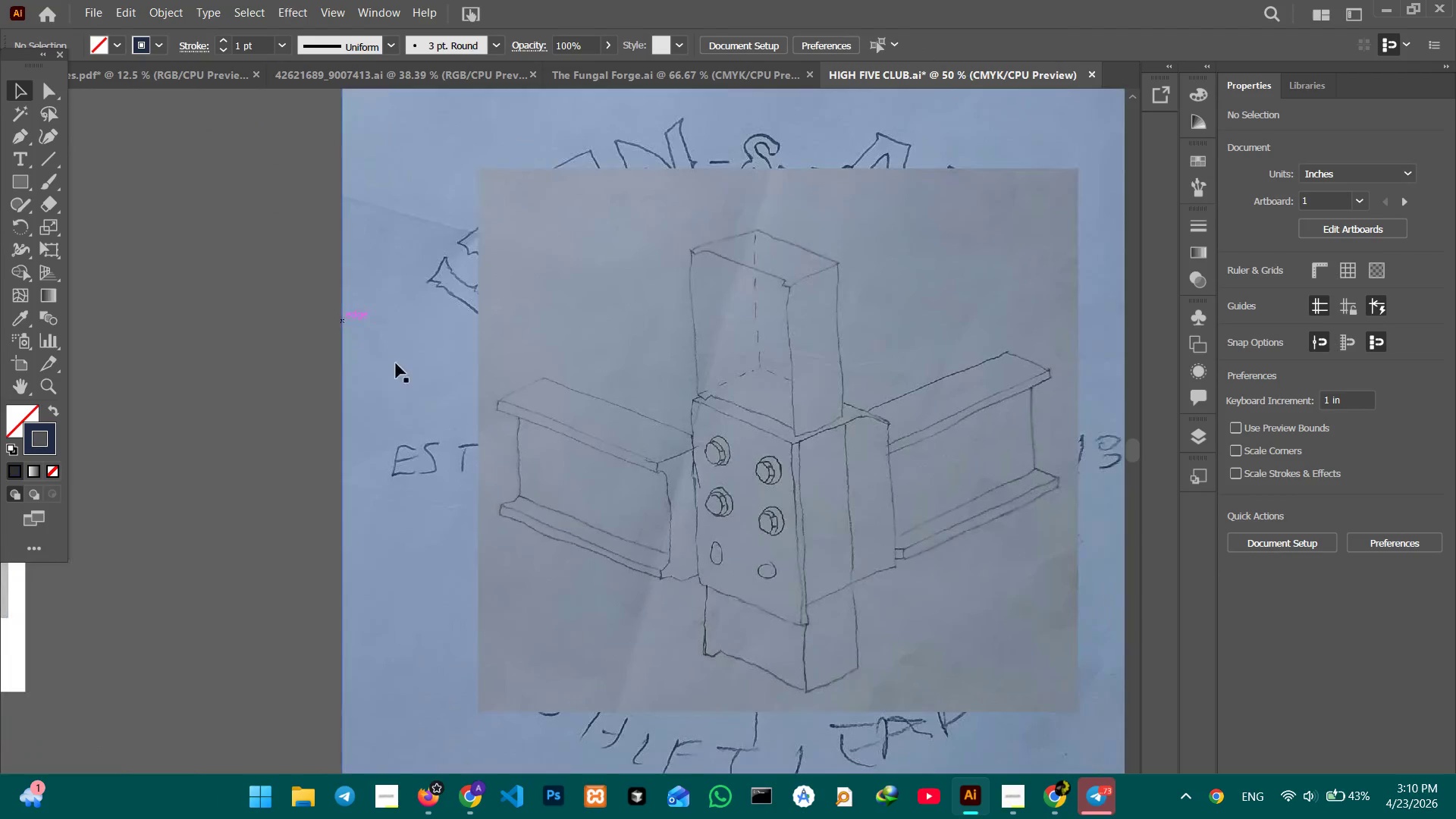 
hold_key(key=Space, duration=1.5)
 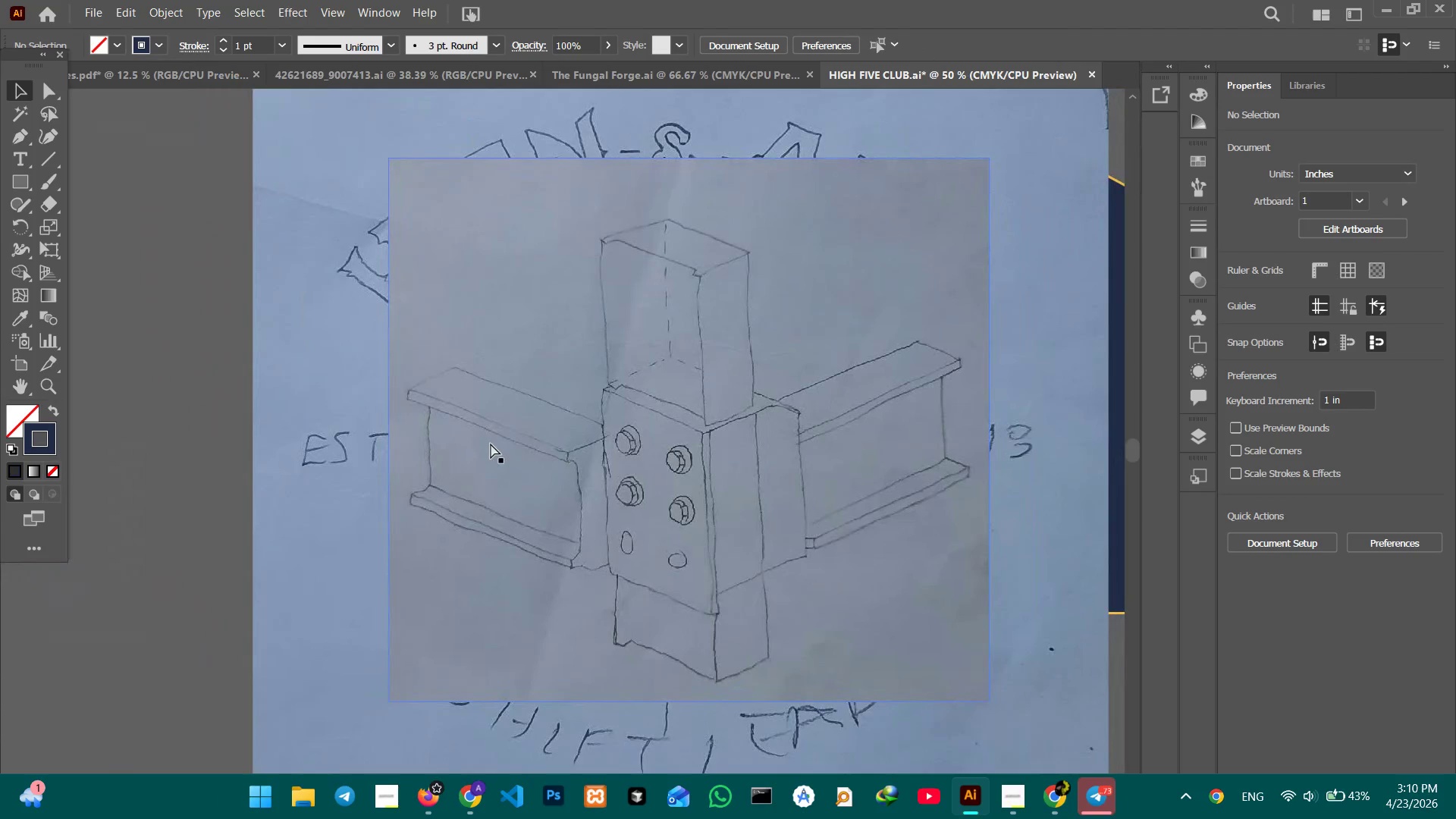 
left_click_drag(start_coordinate=[664, 420], to_coordinate=[575, 409])
 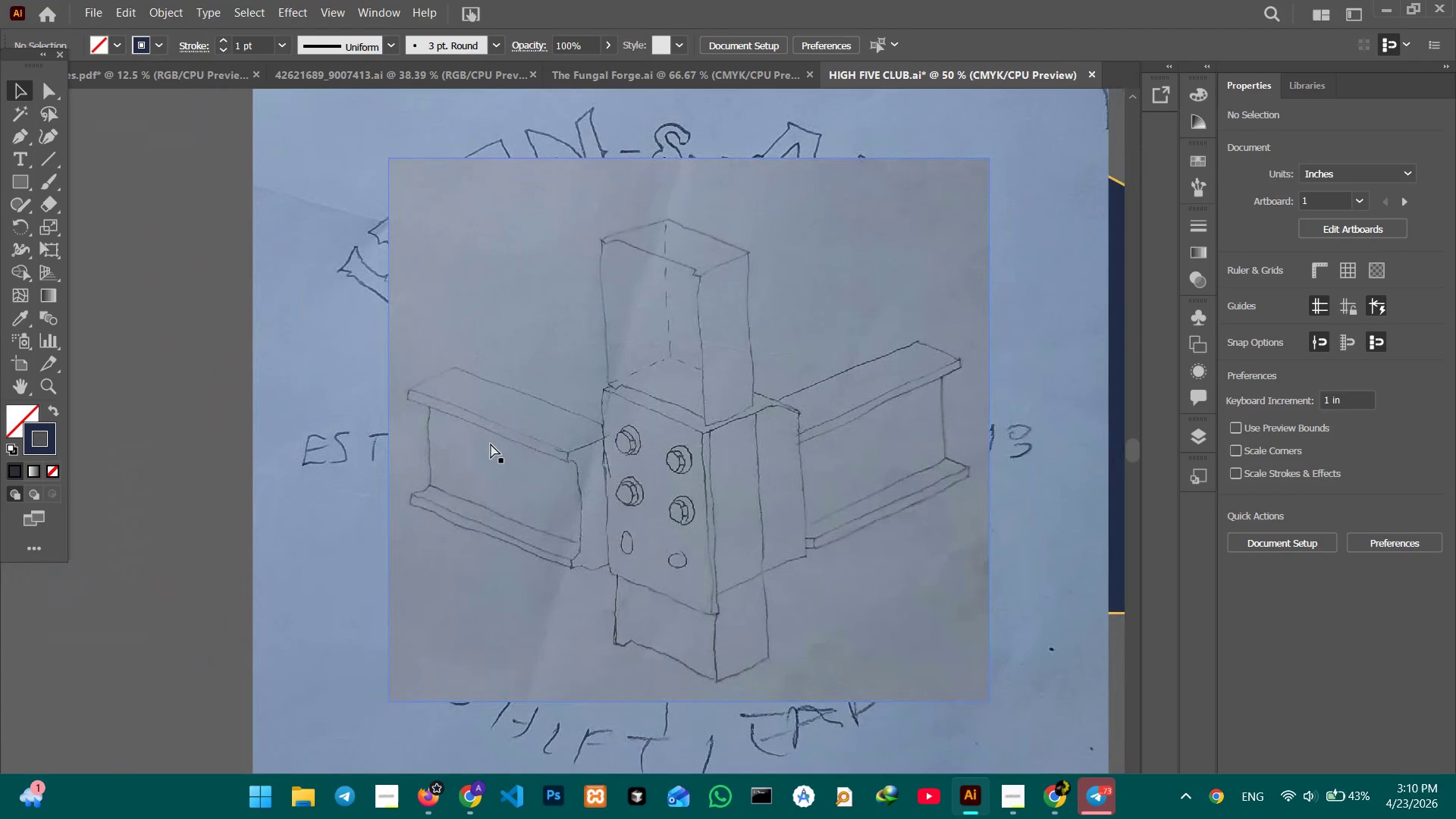 
hold_key(key=Space, duration=0.31)
 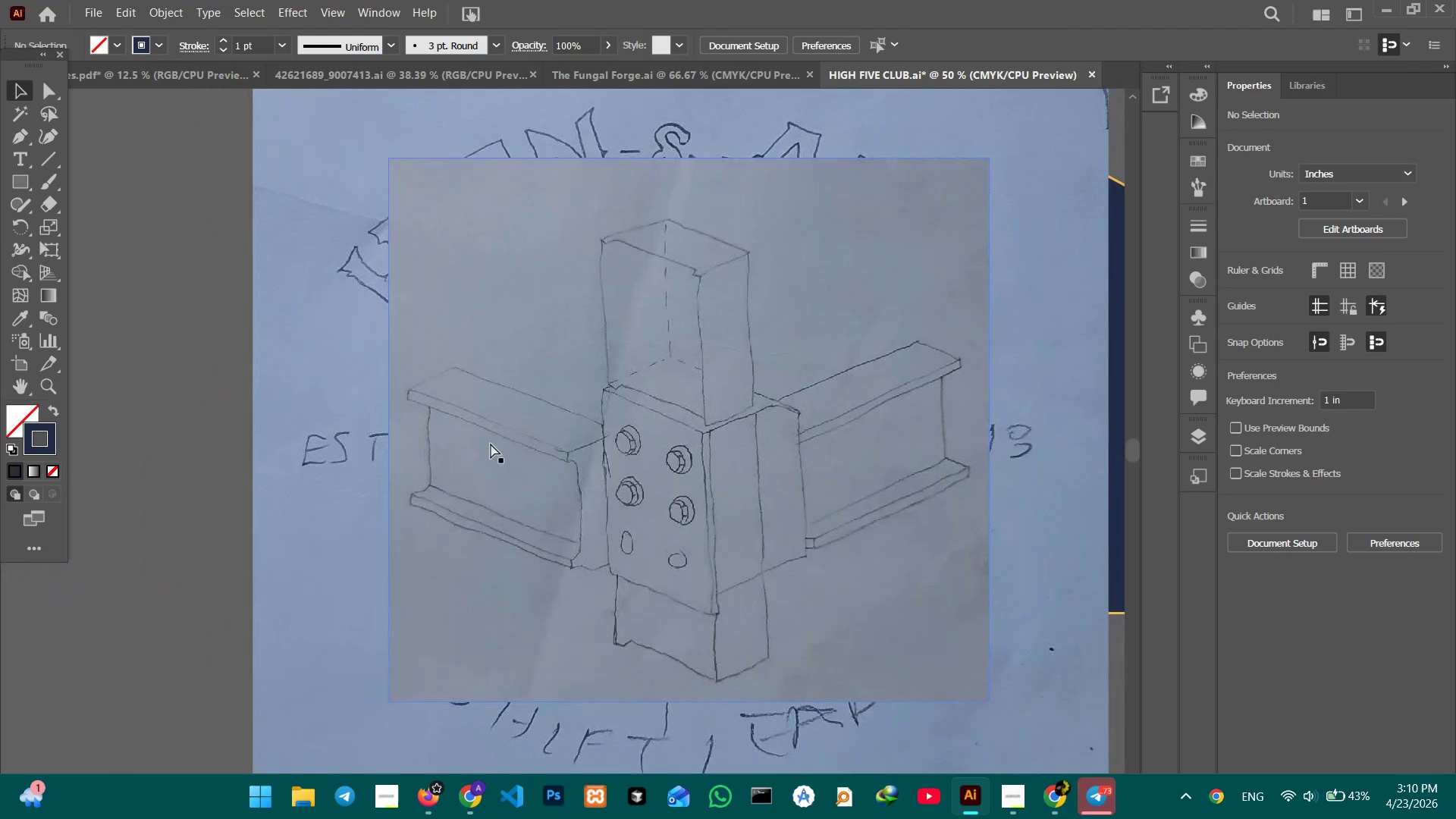 
key(Control+Minus)
 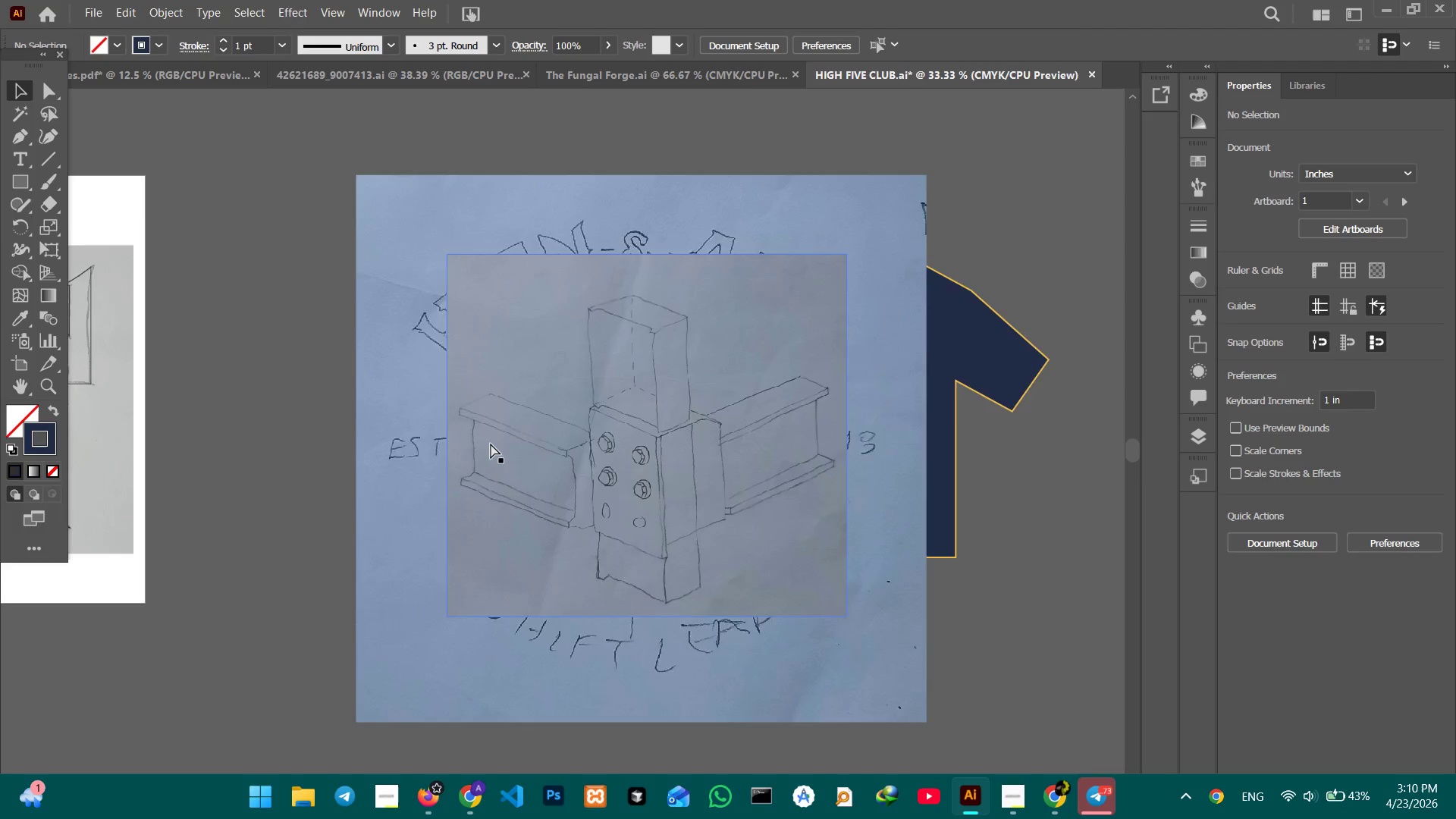 
key(Control+Minus)
 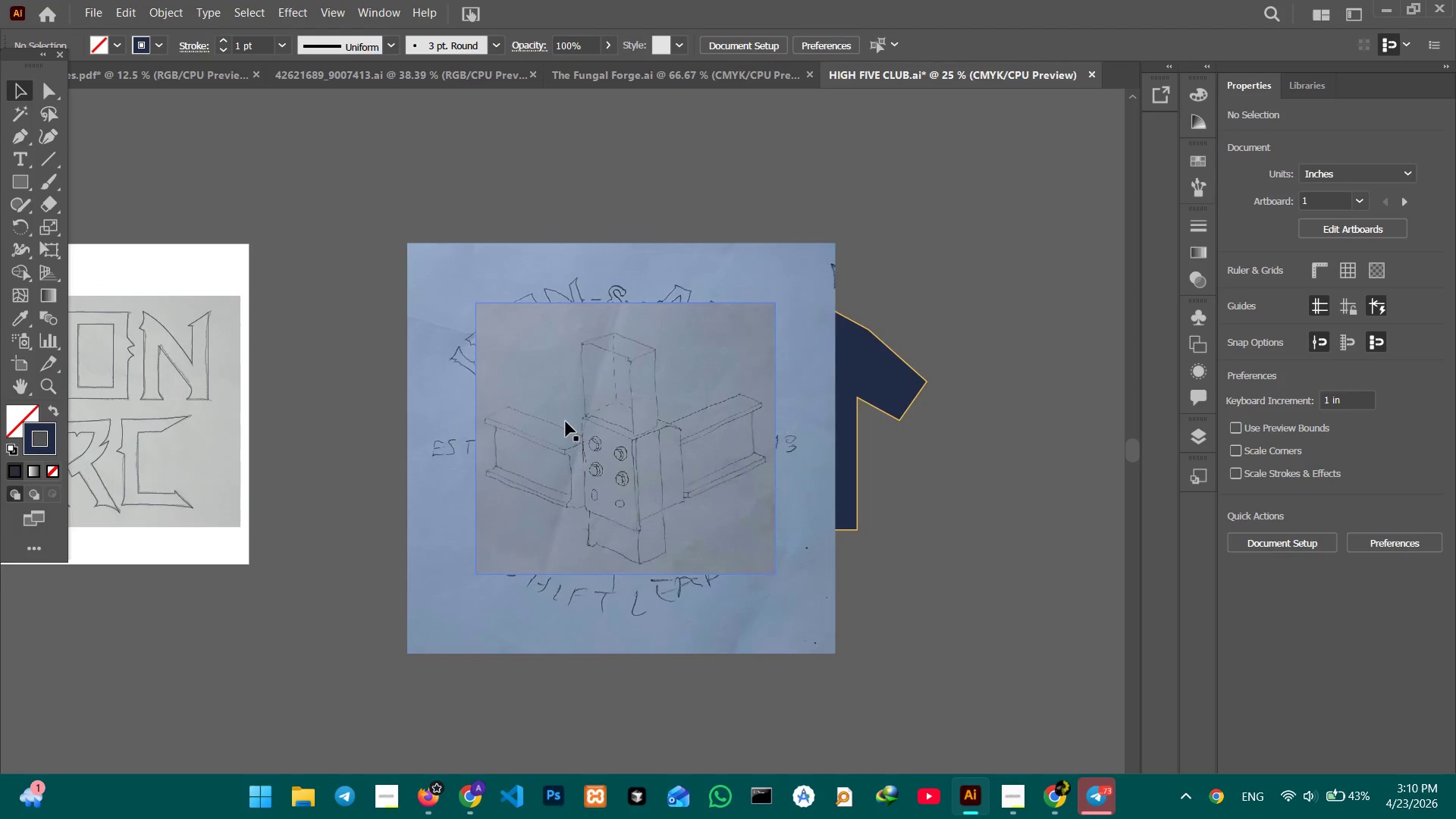 
hold_key(key=Space, duration=0.64)
 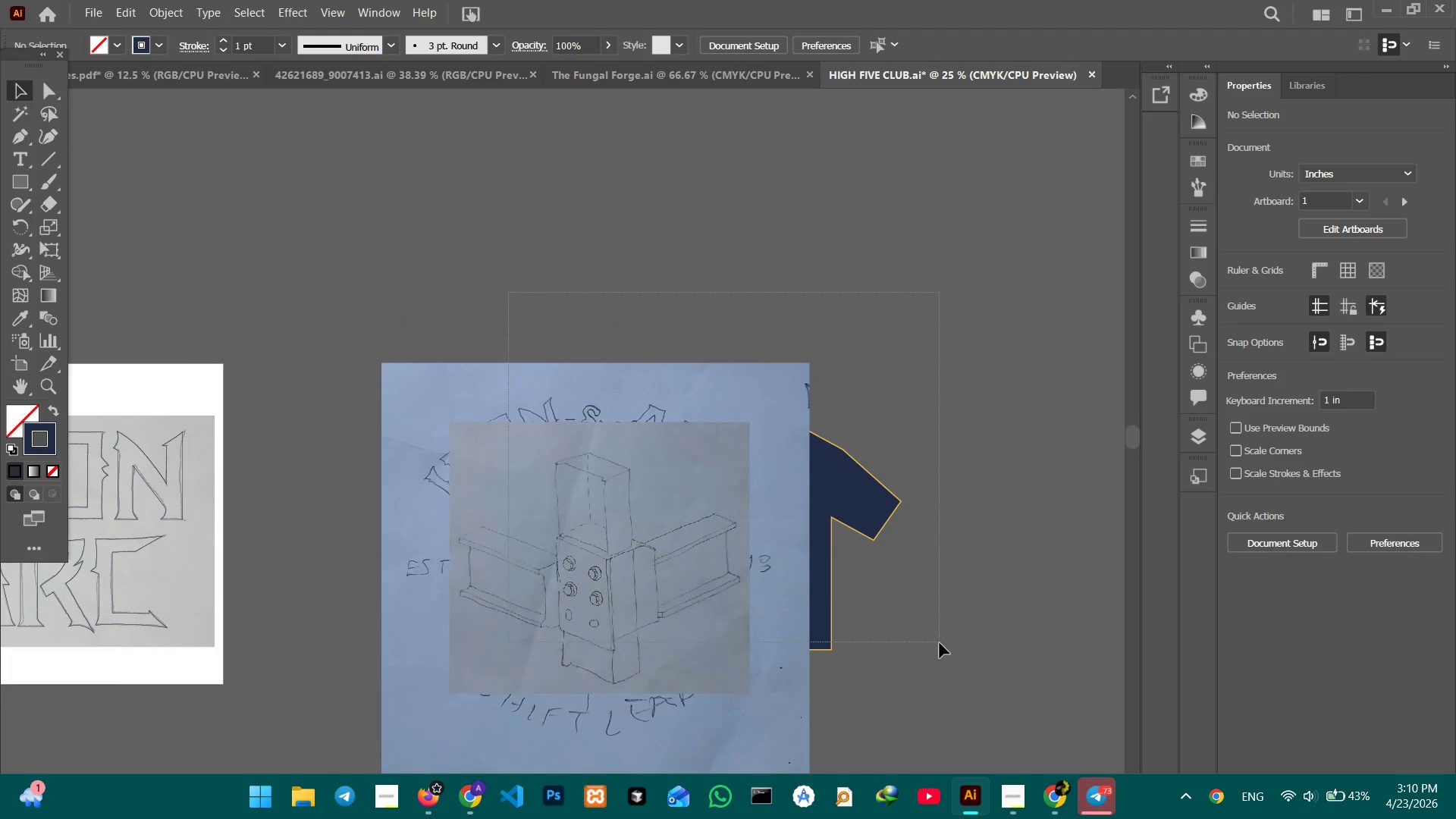 
left_click_drag(start_coordinate=[633, 322], to_coordinate=[607, 441])
 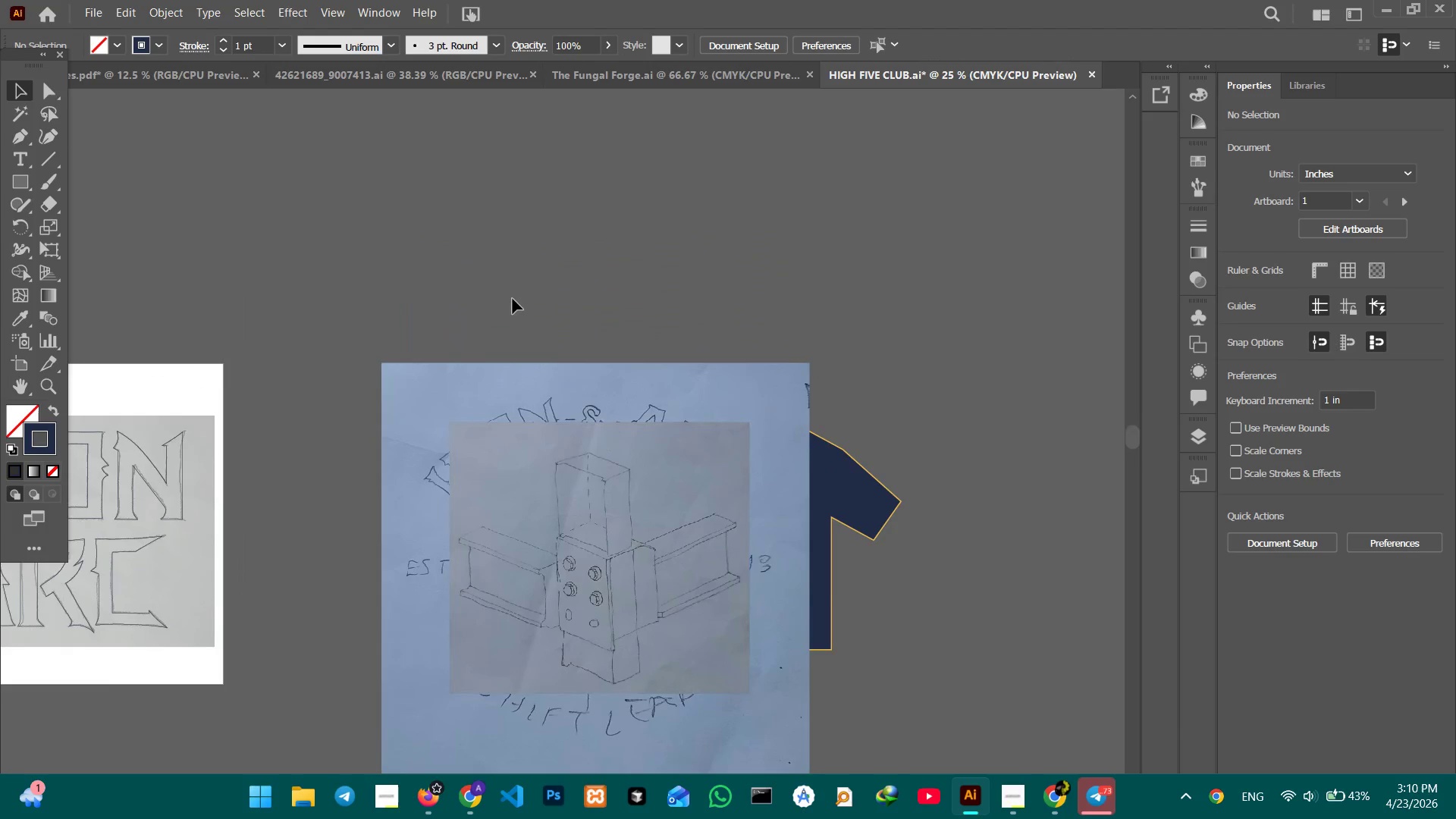 
hold_key(key=Space, duration=1.56)
 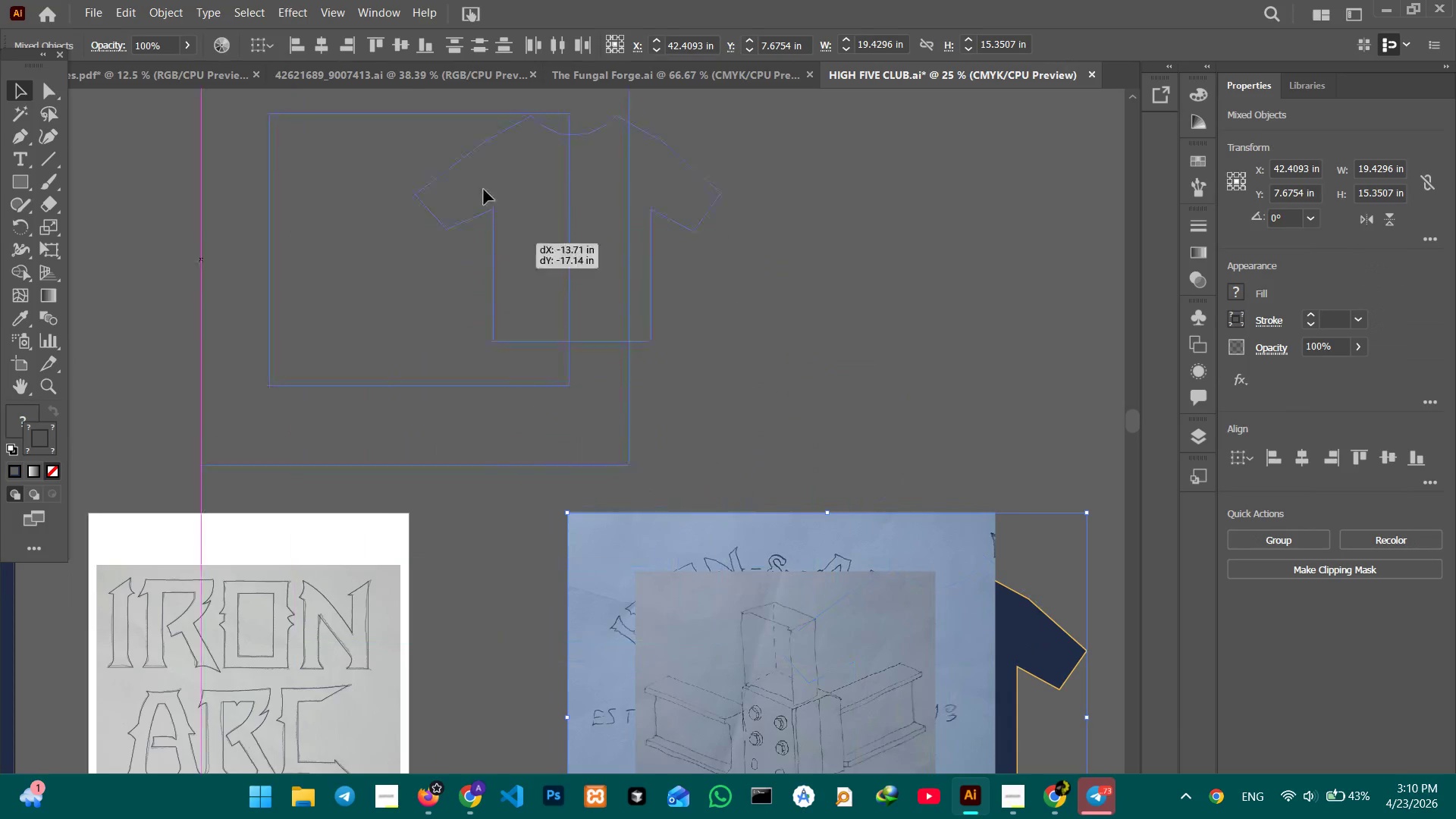 
left_click_drag(start_coordinate=[509, 293], to_coordinate=[940, 643])
 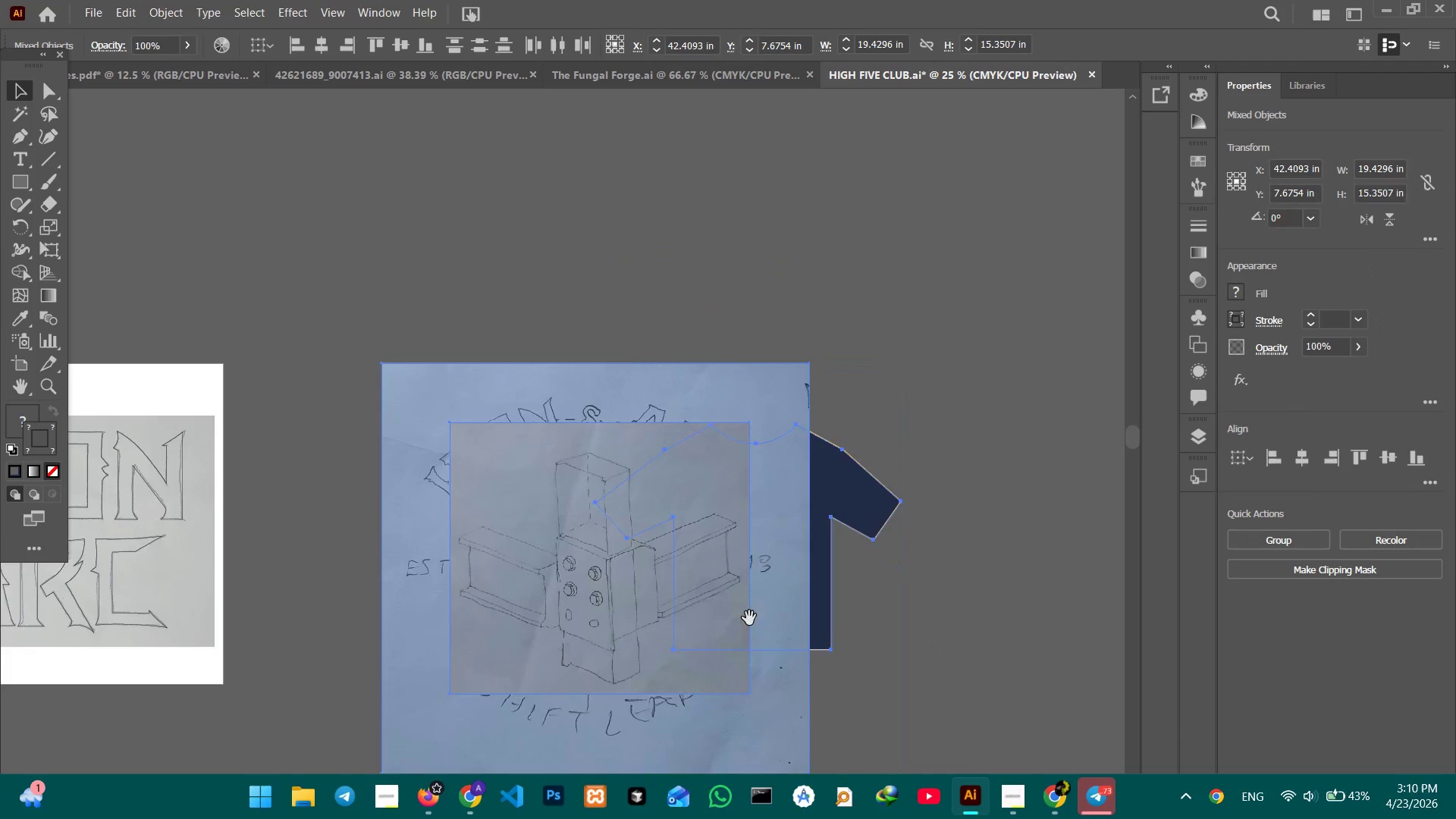 
left_click_drag(start_coordinate=[748, 617], to_coordinate=[934, 767])
 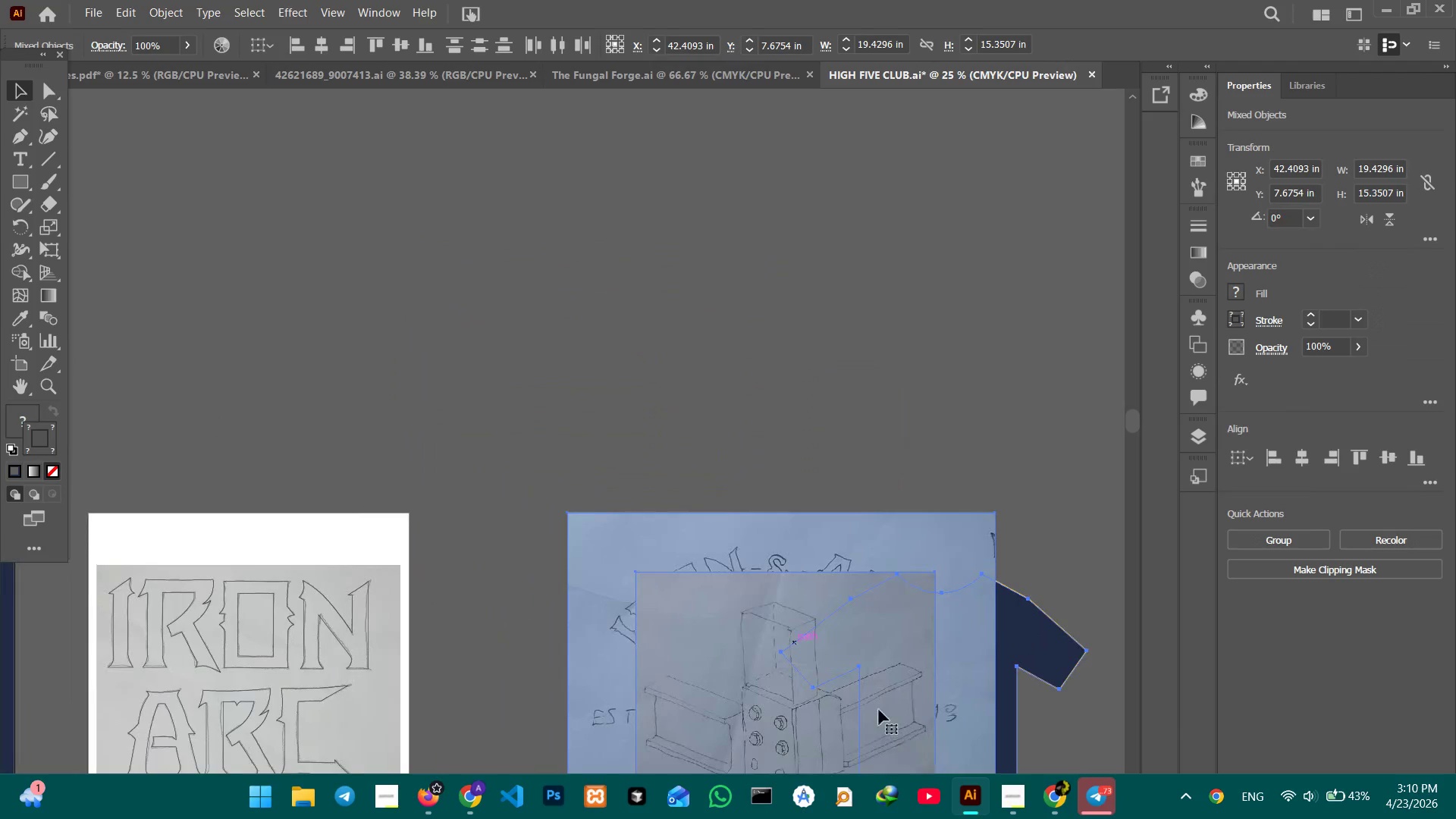 
key(Space)
 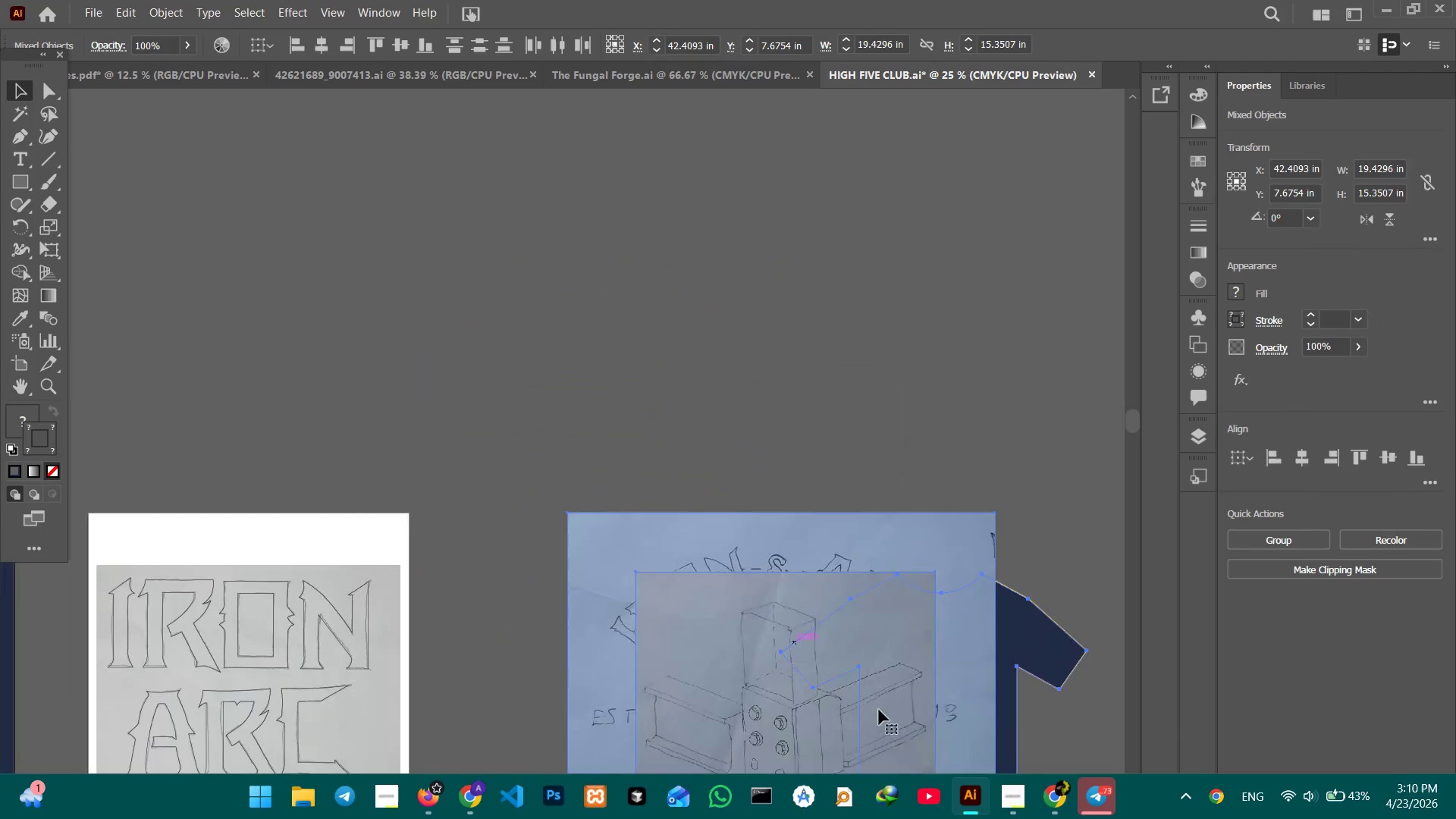 
key(Space)
 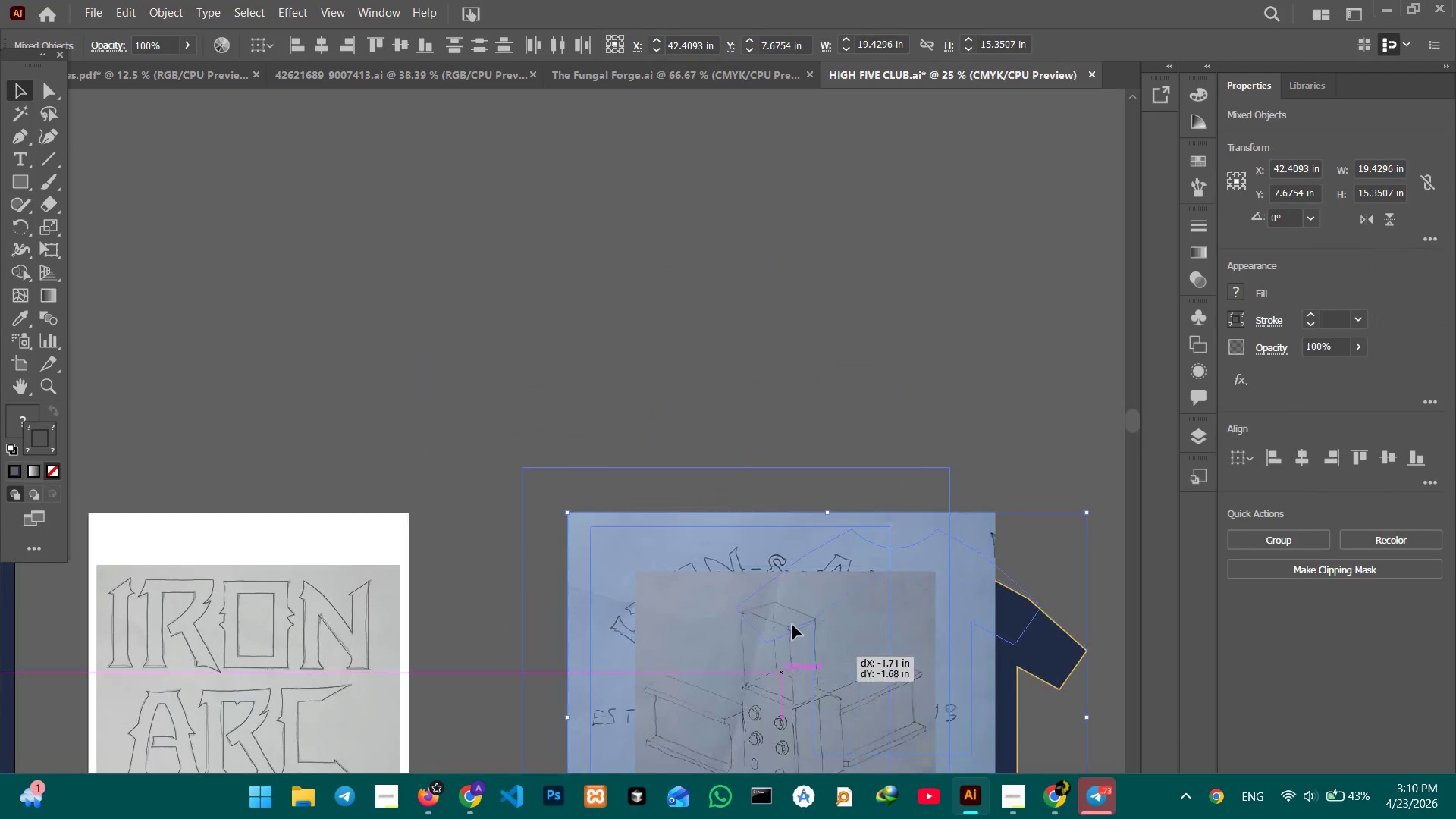 
left_click_drag(start_coordinate=[872, 701], to_coordinate=[410, 228])
 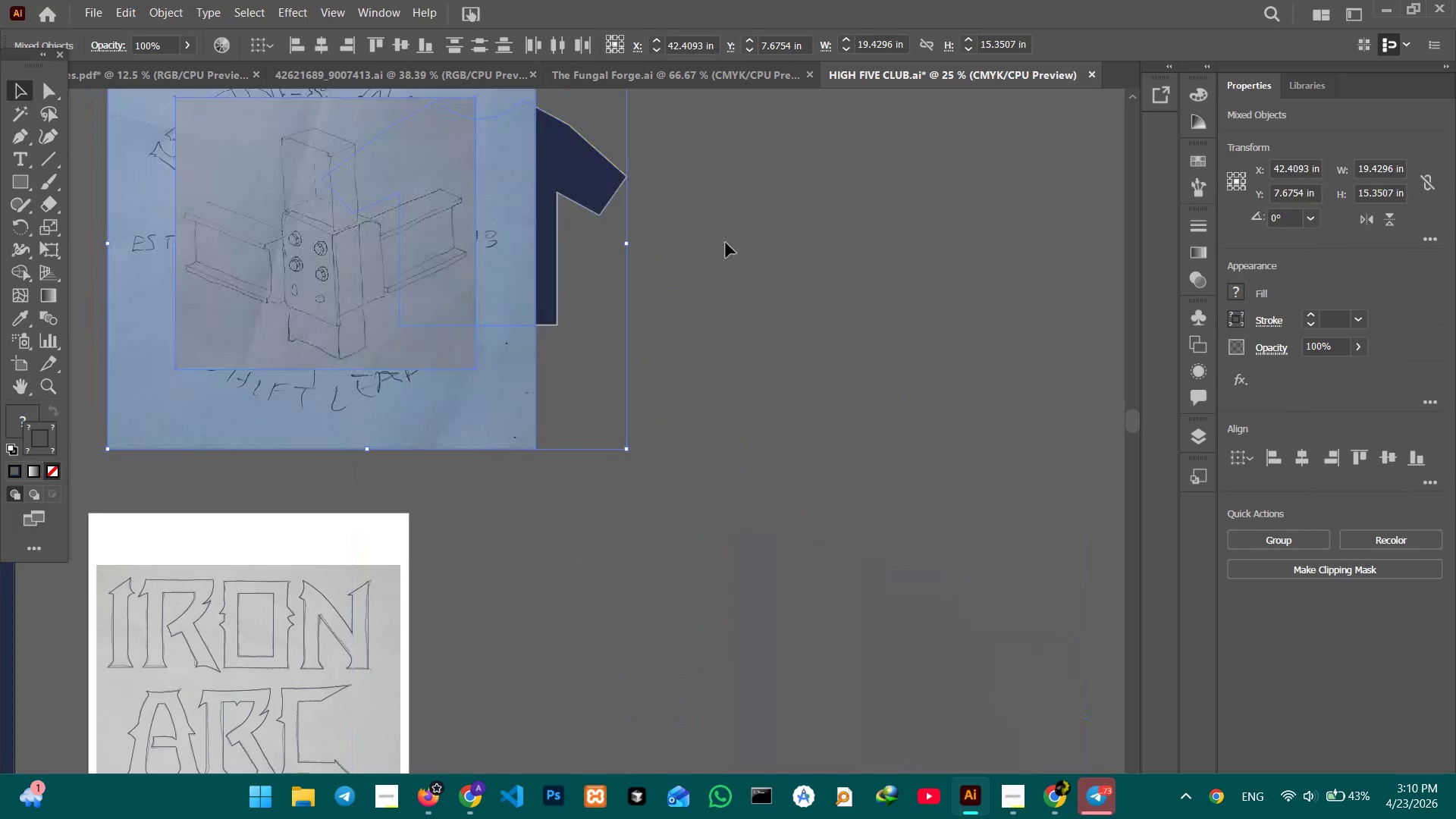 
left_click([726, 243])
 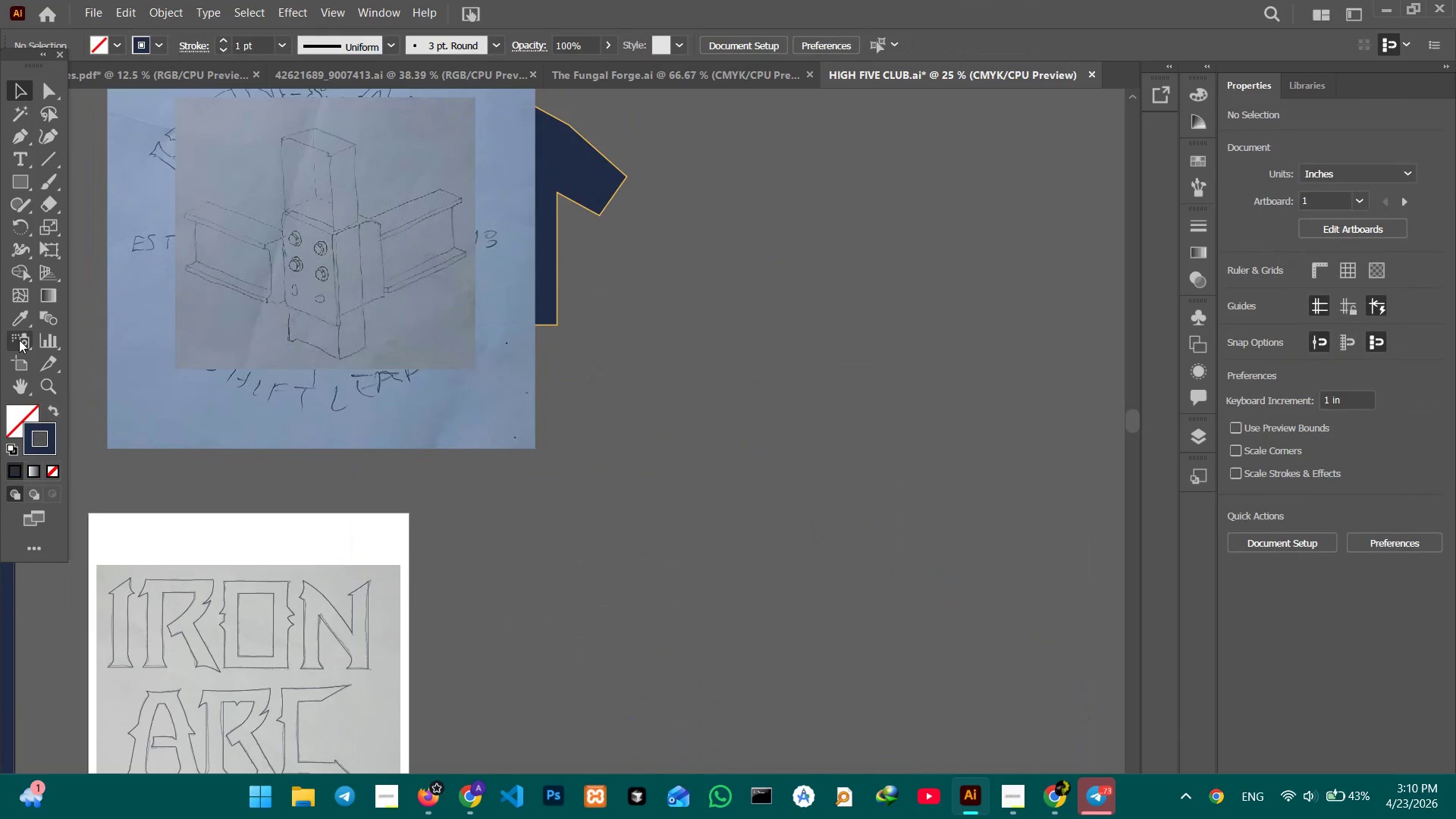 
left_click([21, 367])
 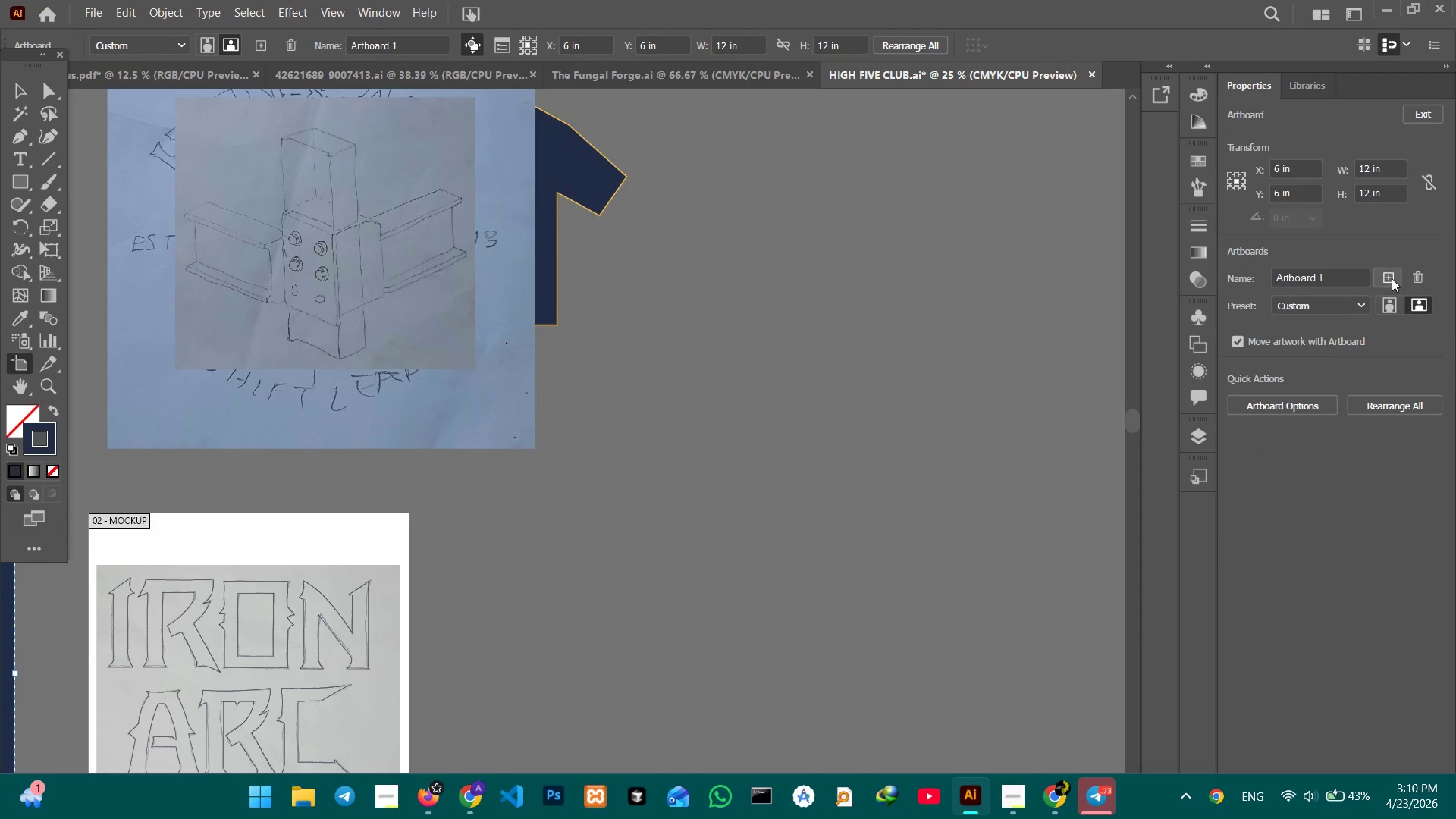 
left_click([1389, 278])
 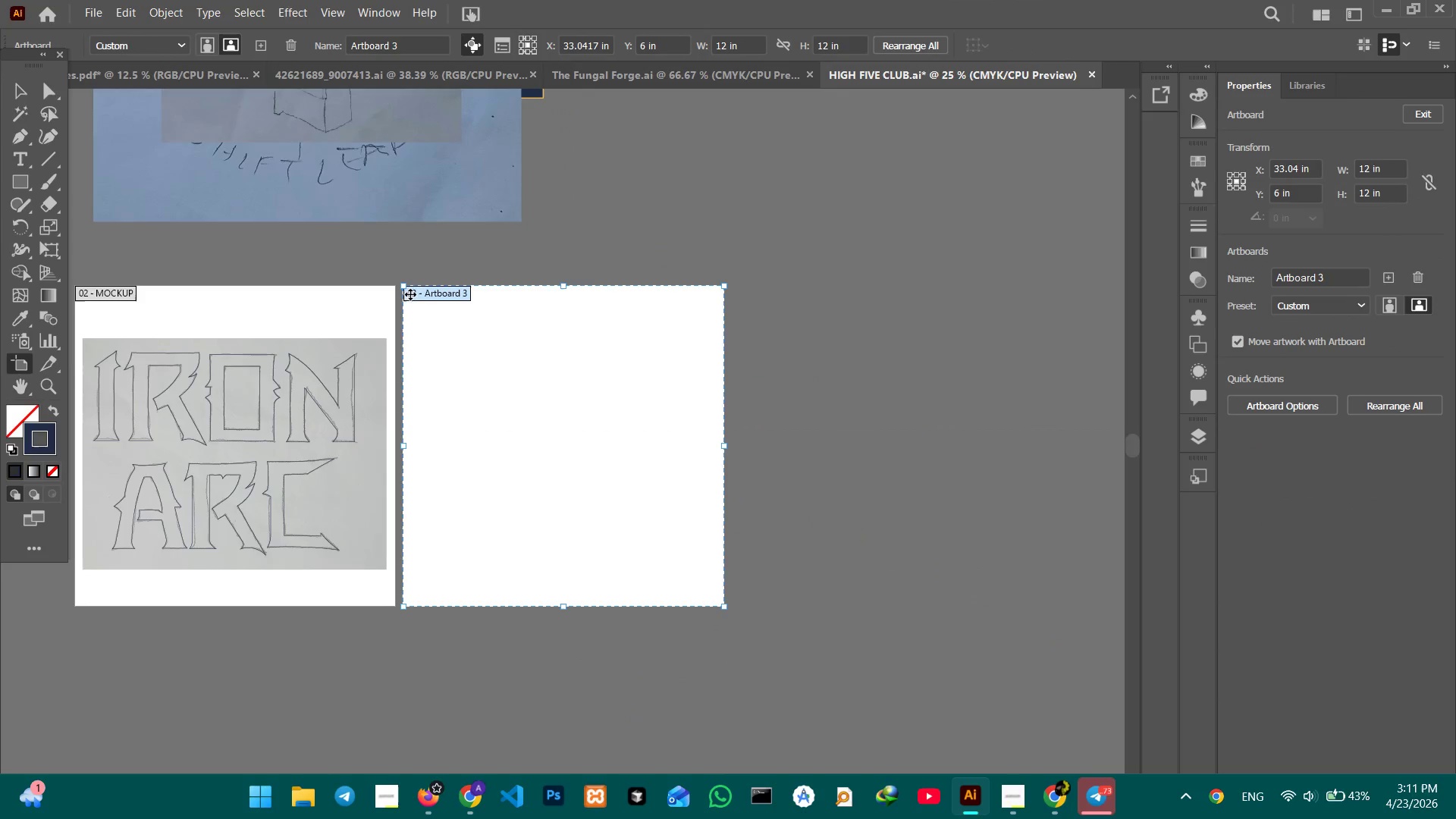 
left_click_drag(start_coordinate=[419, 290], to_coordinate=[441, 290])
 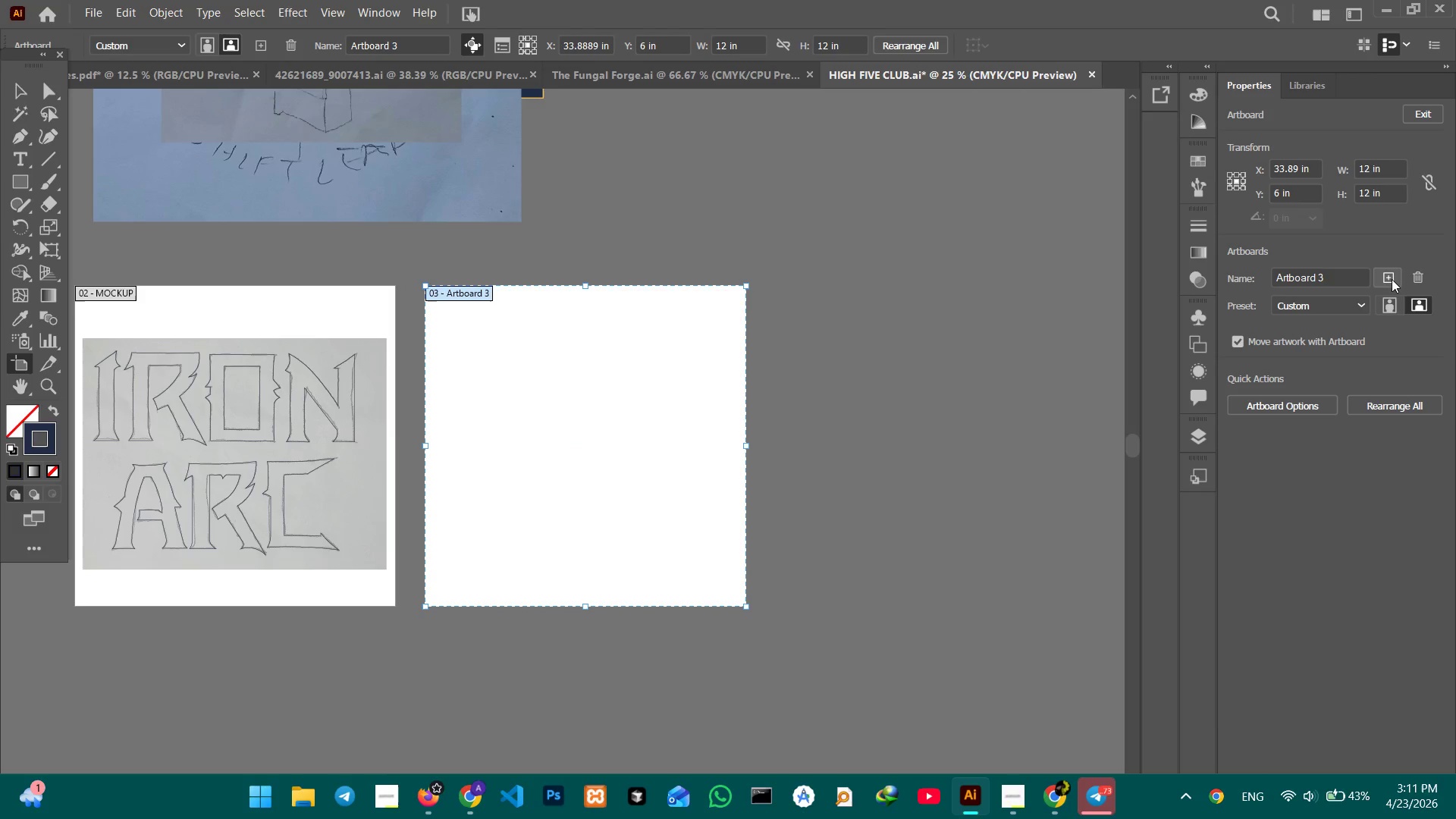 
left_click([1391, 280])
 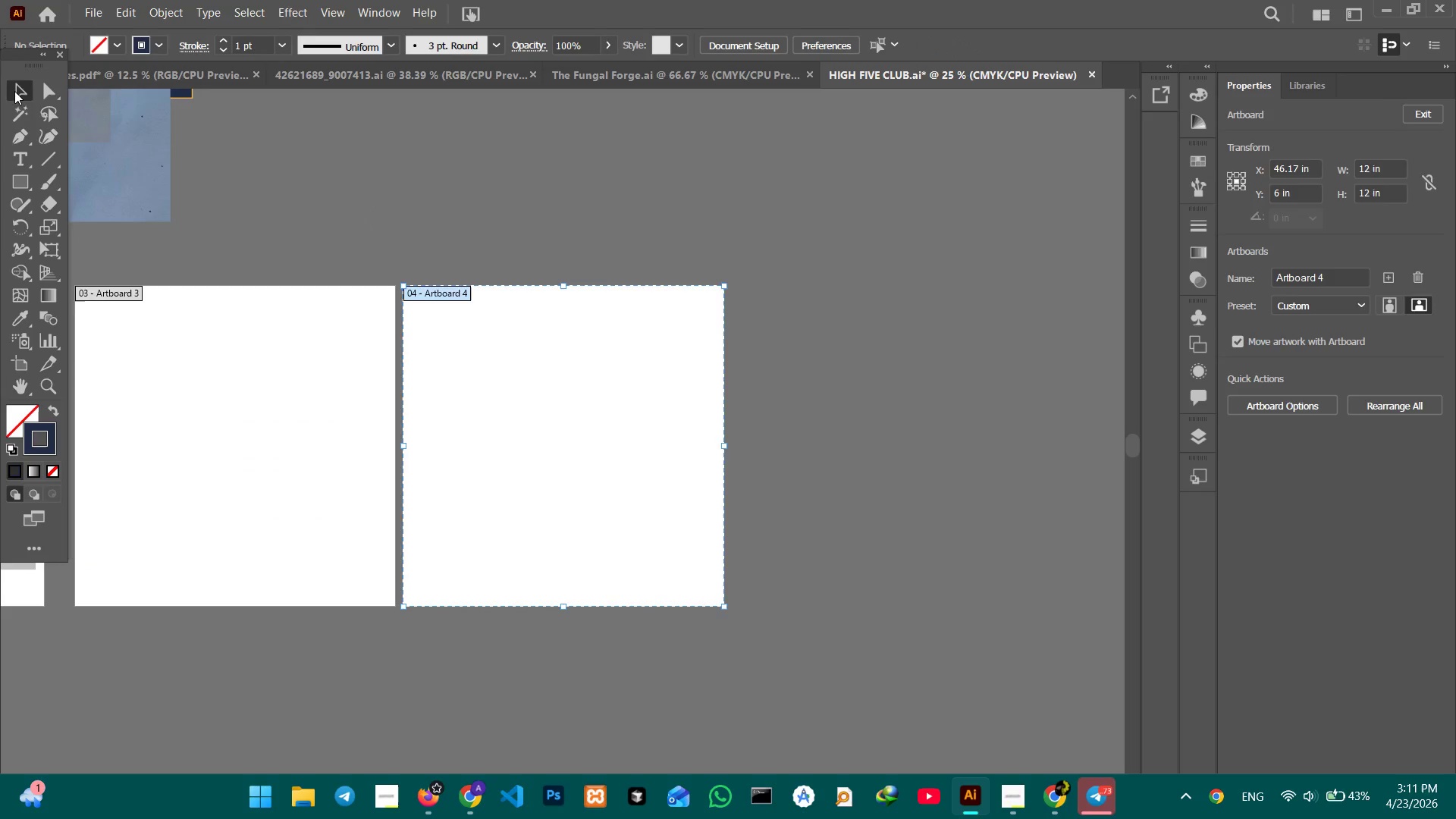 
double_click([318, 184])
 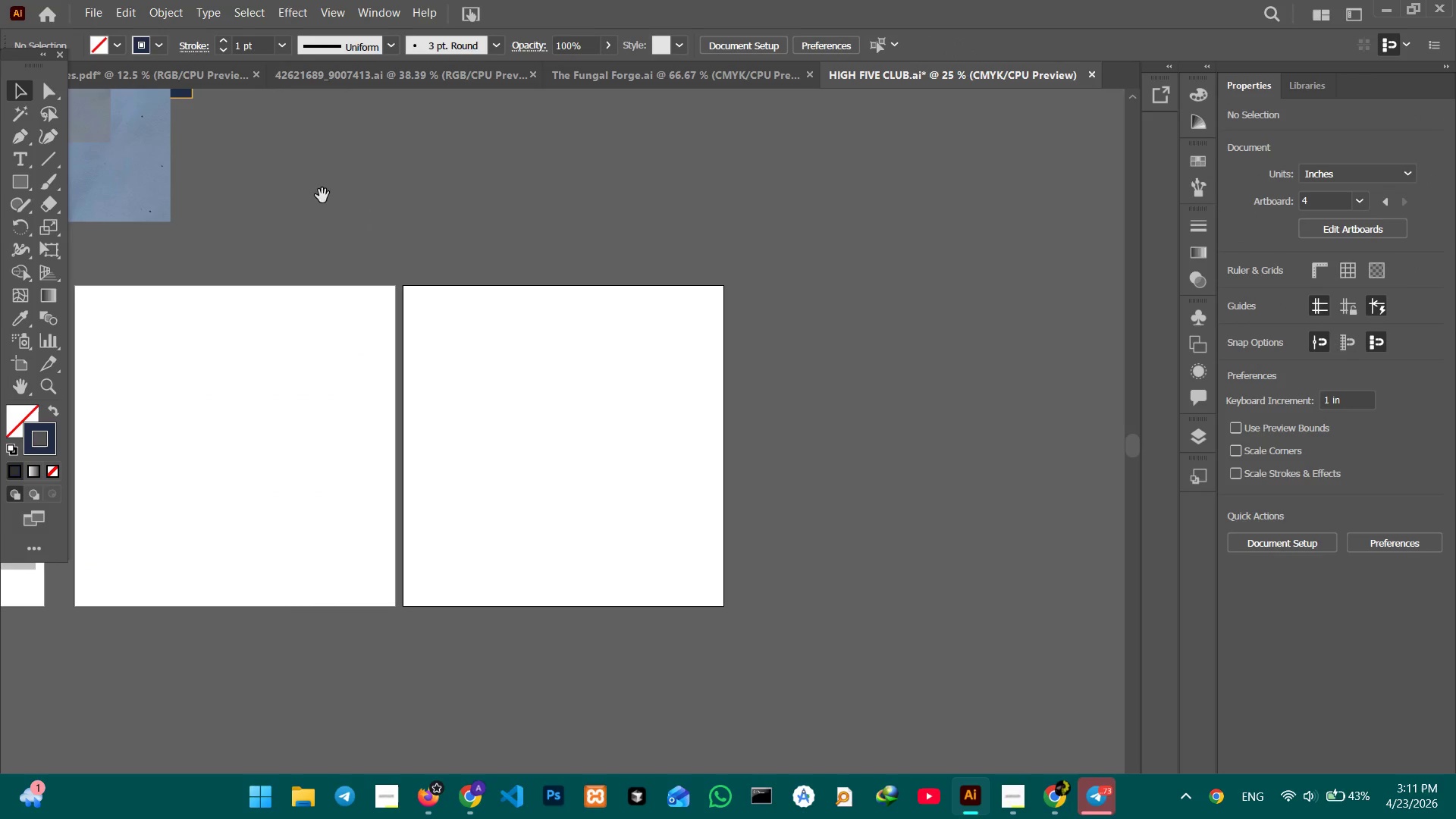 
hold_key(key=Space, duration=0.77)
 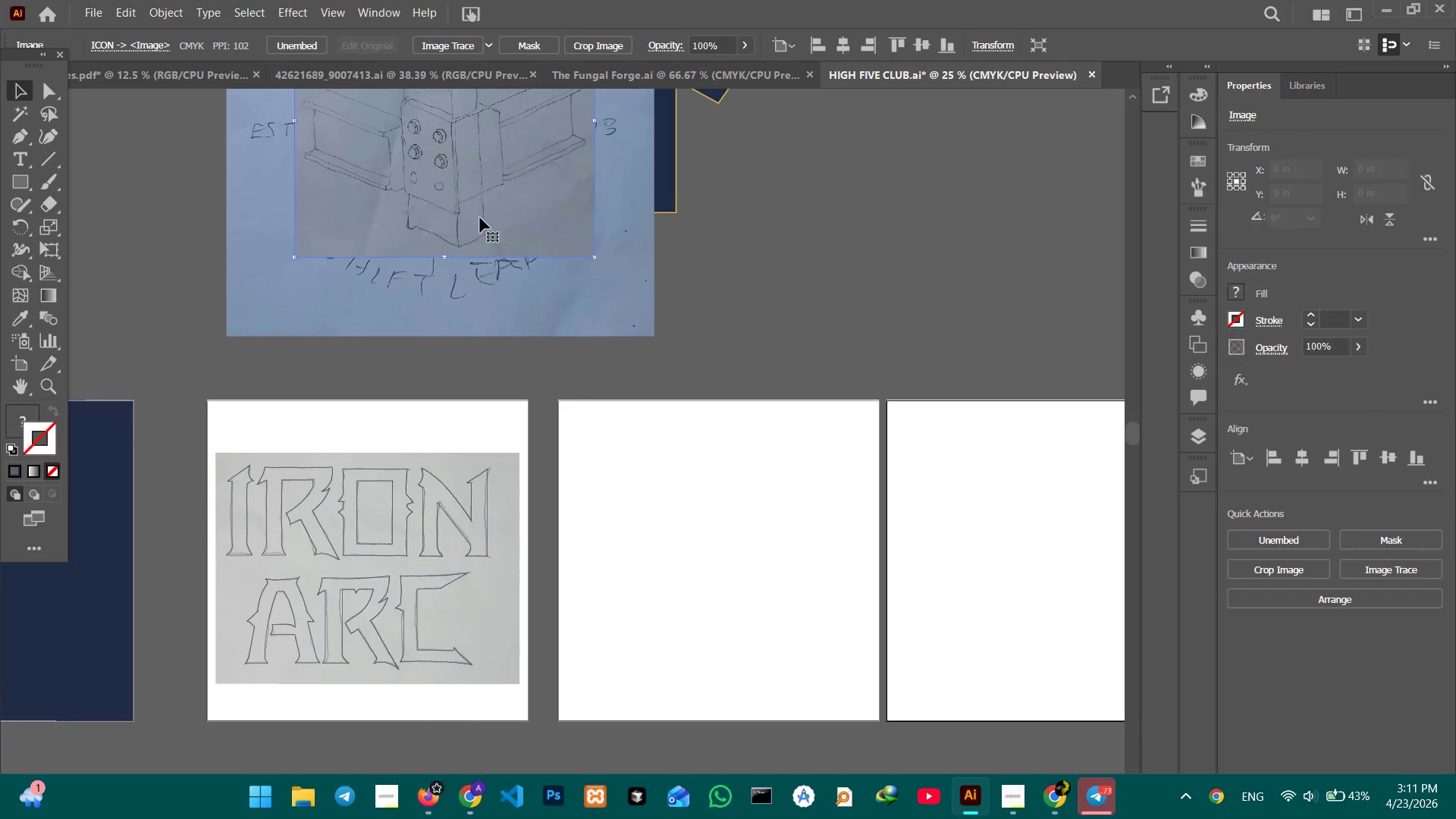 
left_click_drag(start_coordinate=[322, 229], to_coordinate=[802, 340])
 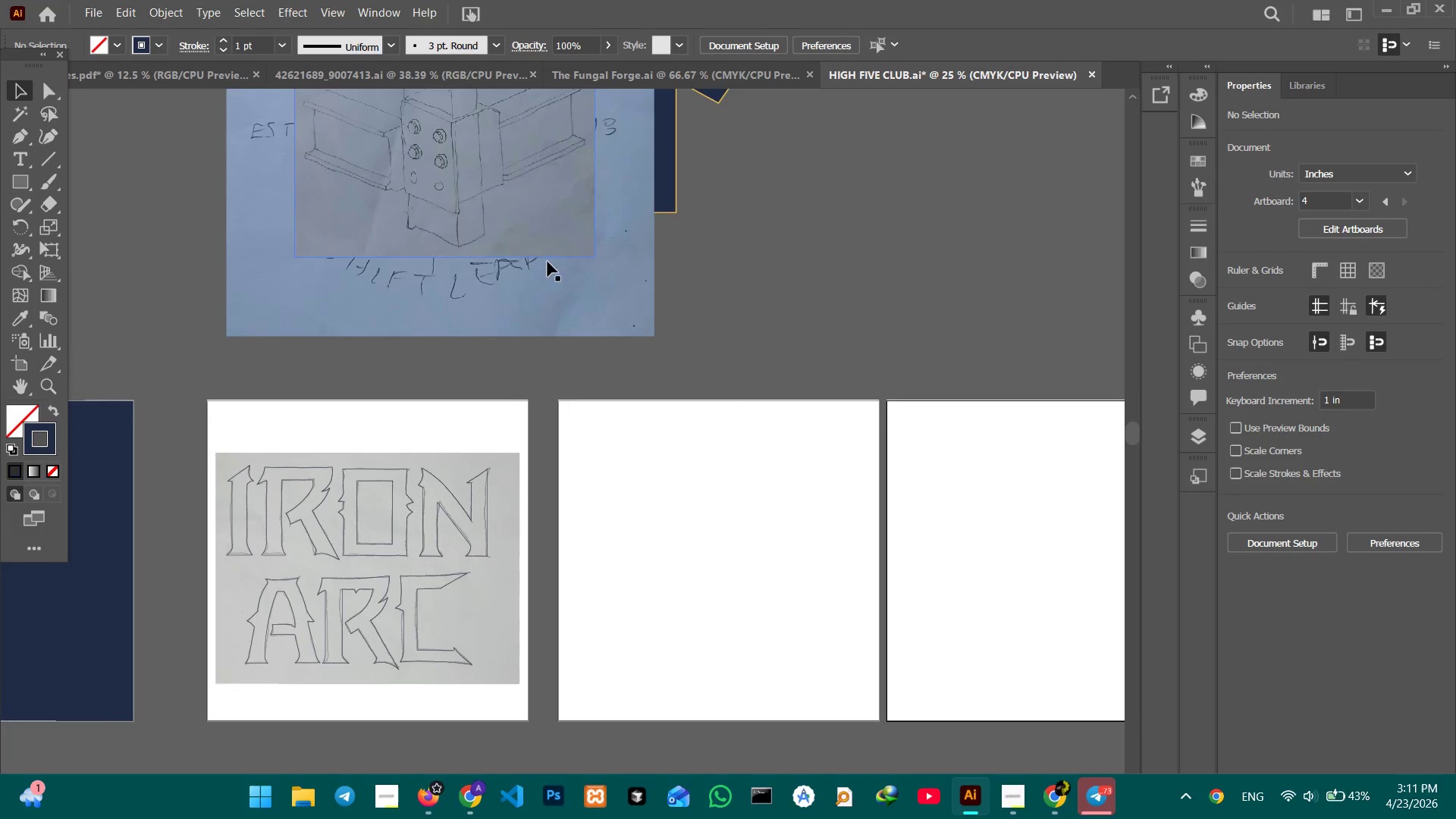 
hold_key(key=Space, duration=10.75)
 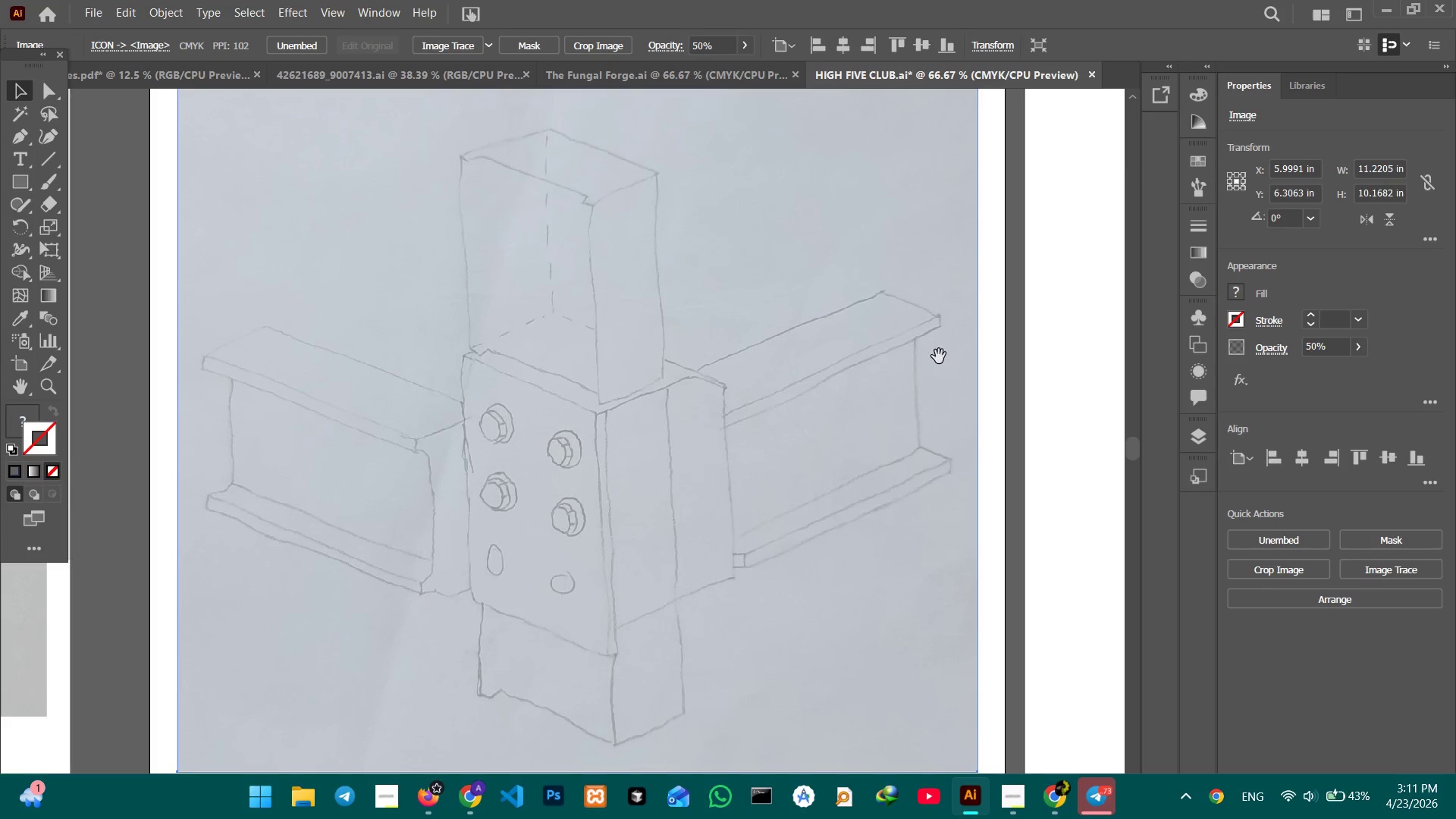 
left_click([478, 215])
 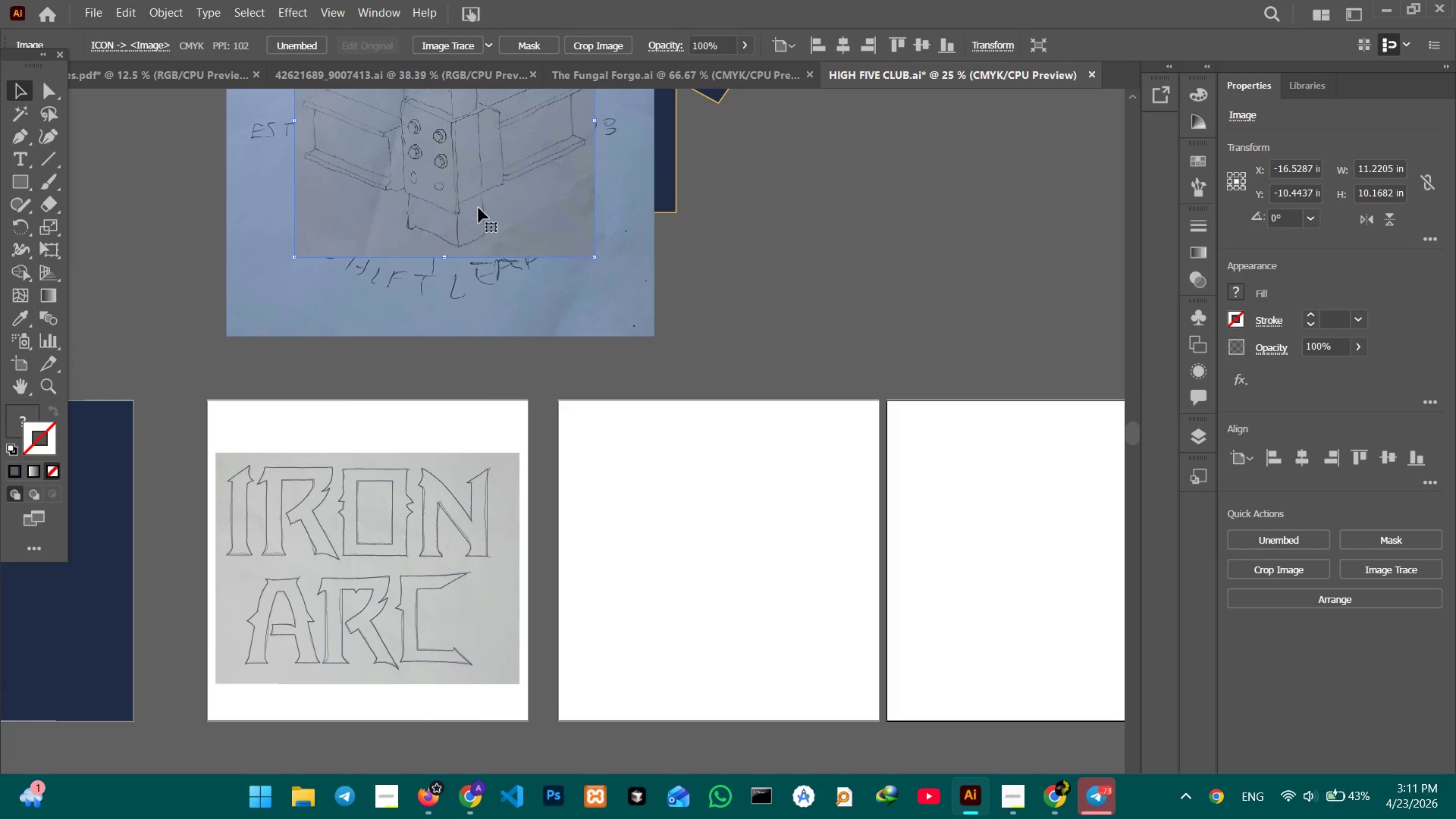 
key(Control+C)
 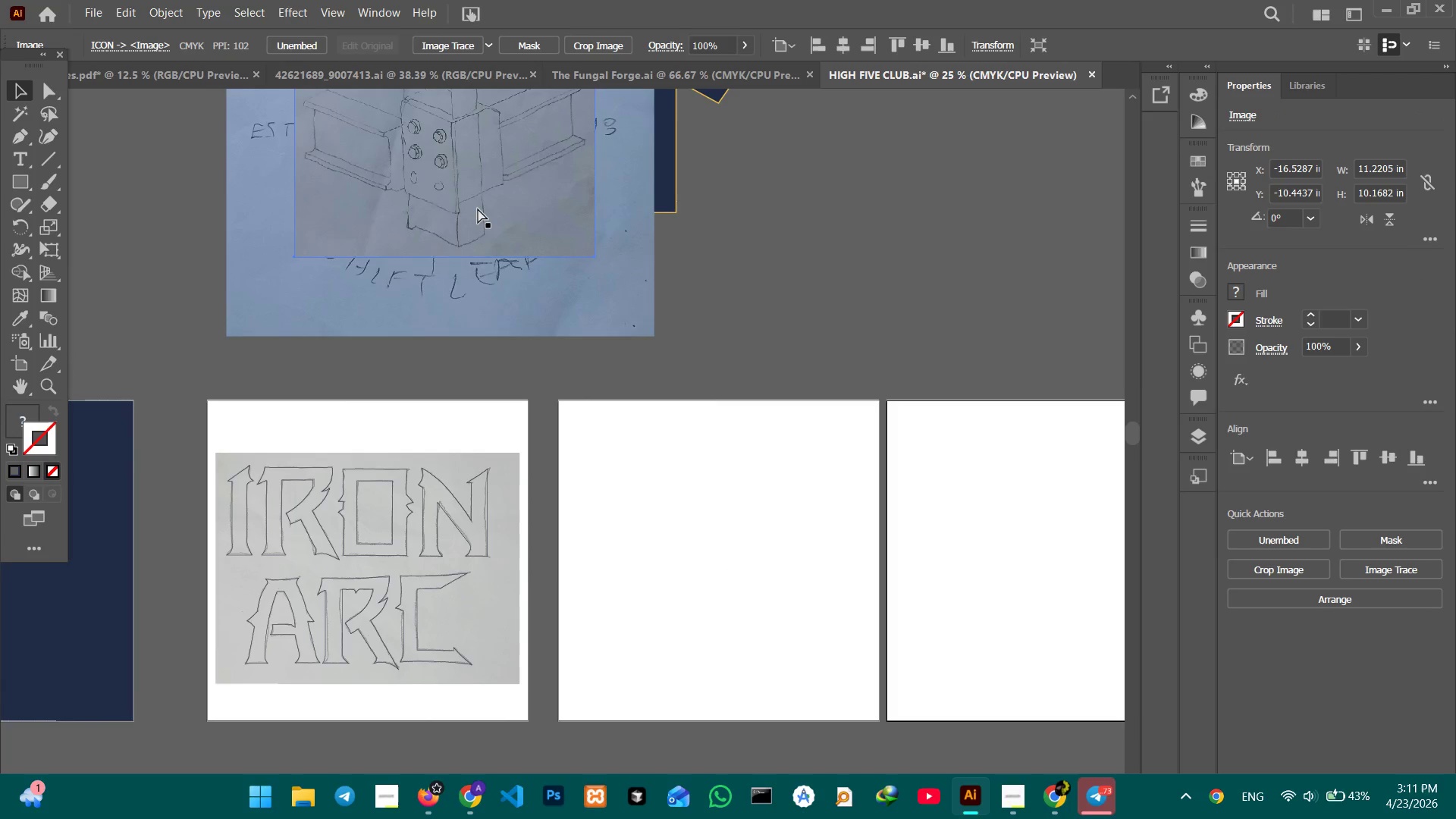 
key(Control+V)
 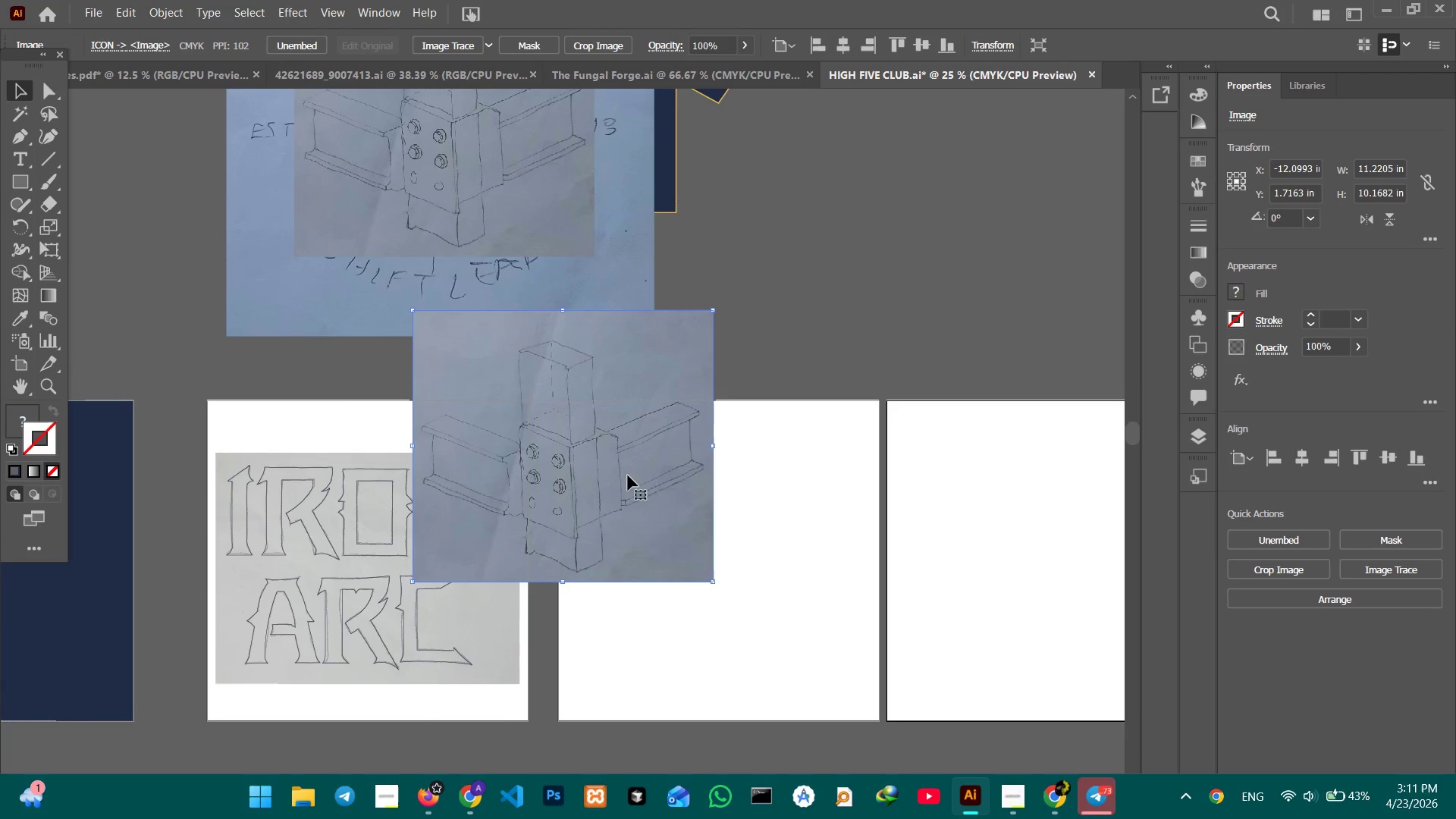 
left_click_drag(start_coordinate=[628, 475], to_coordinate=[782, 598])
 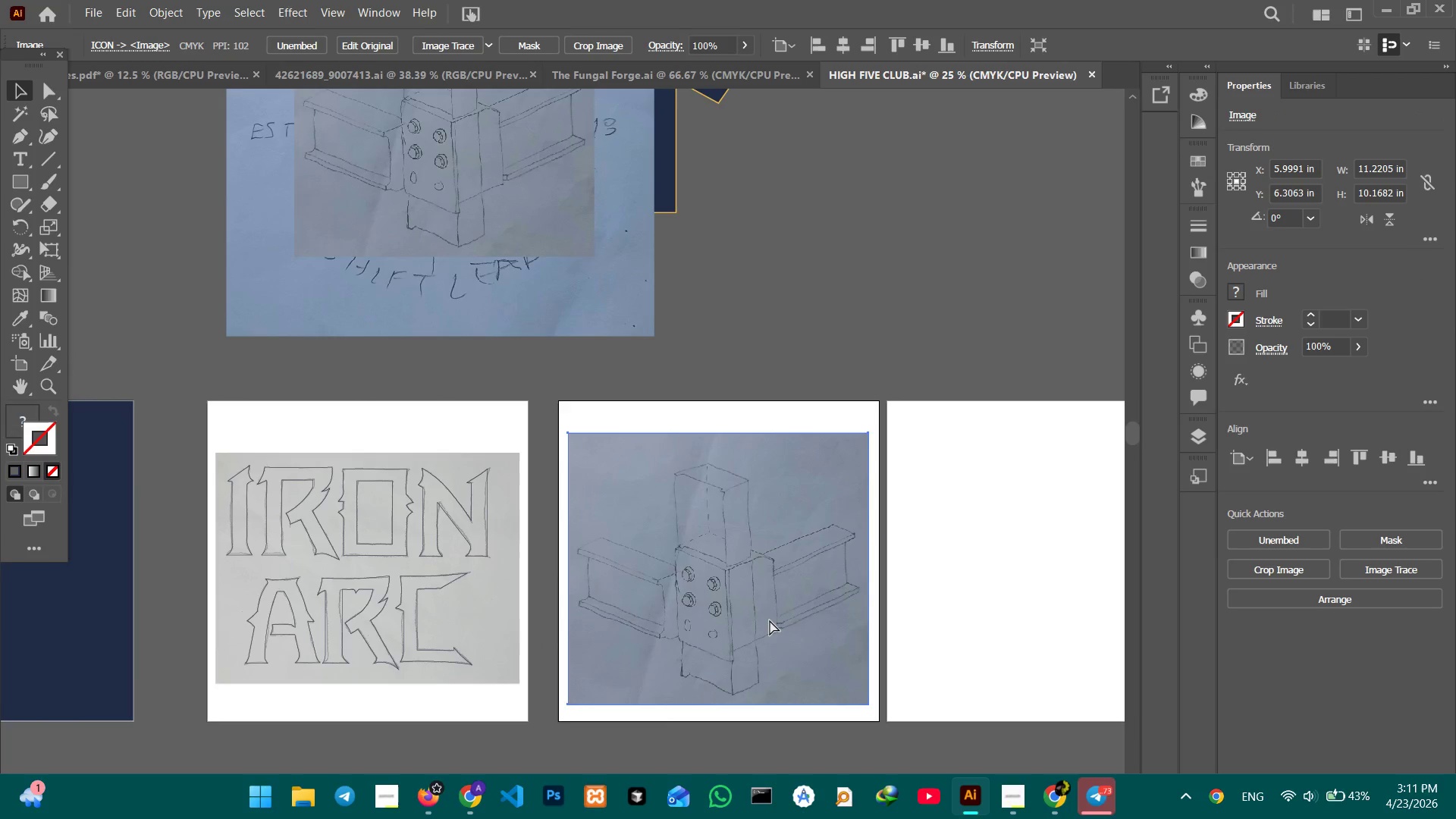 
key(Control+Equal)
 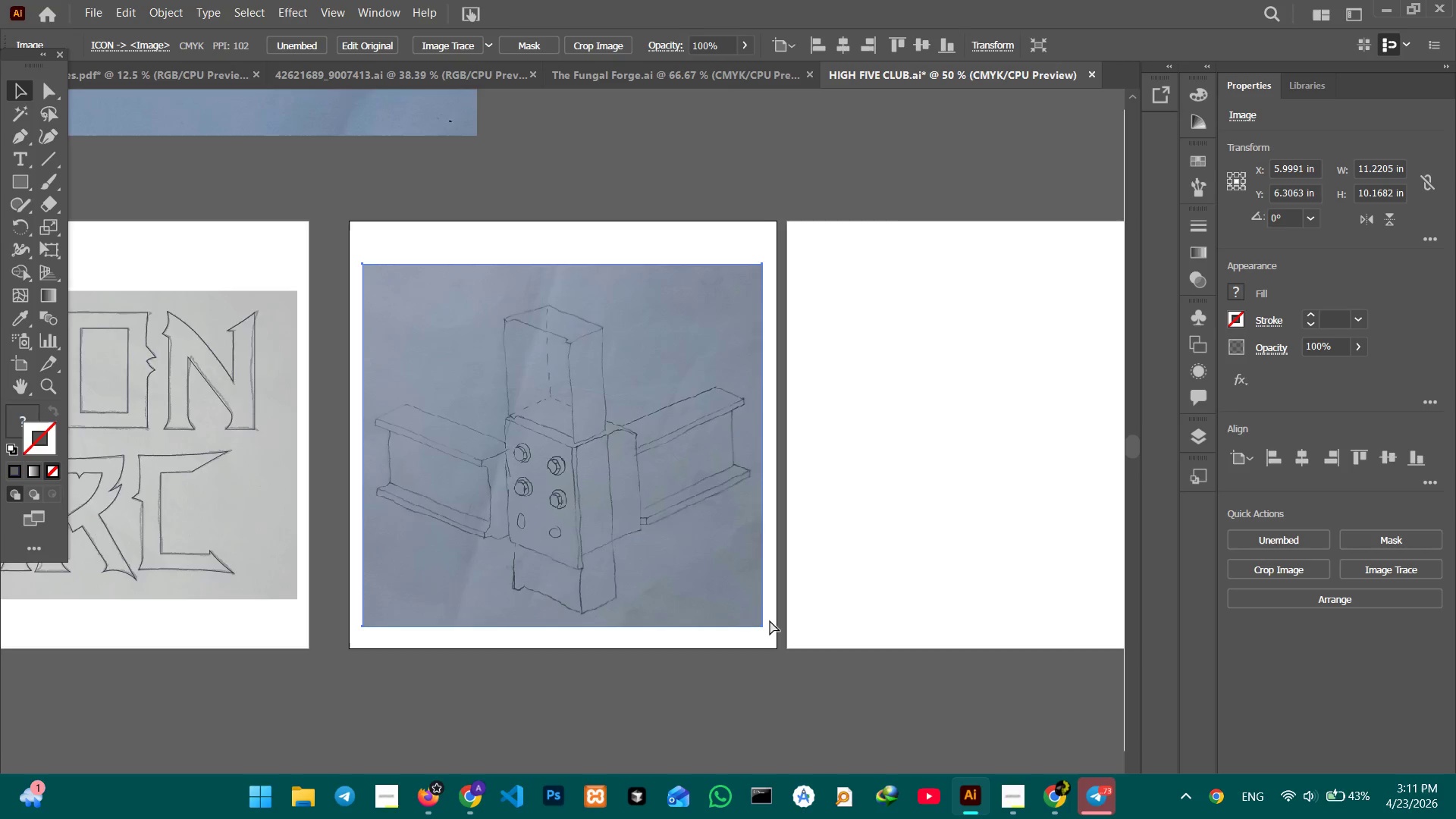 
key(Control+Equal)
 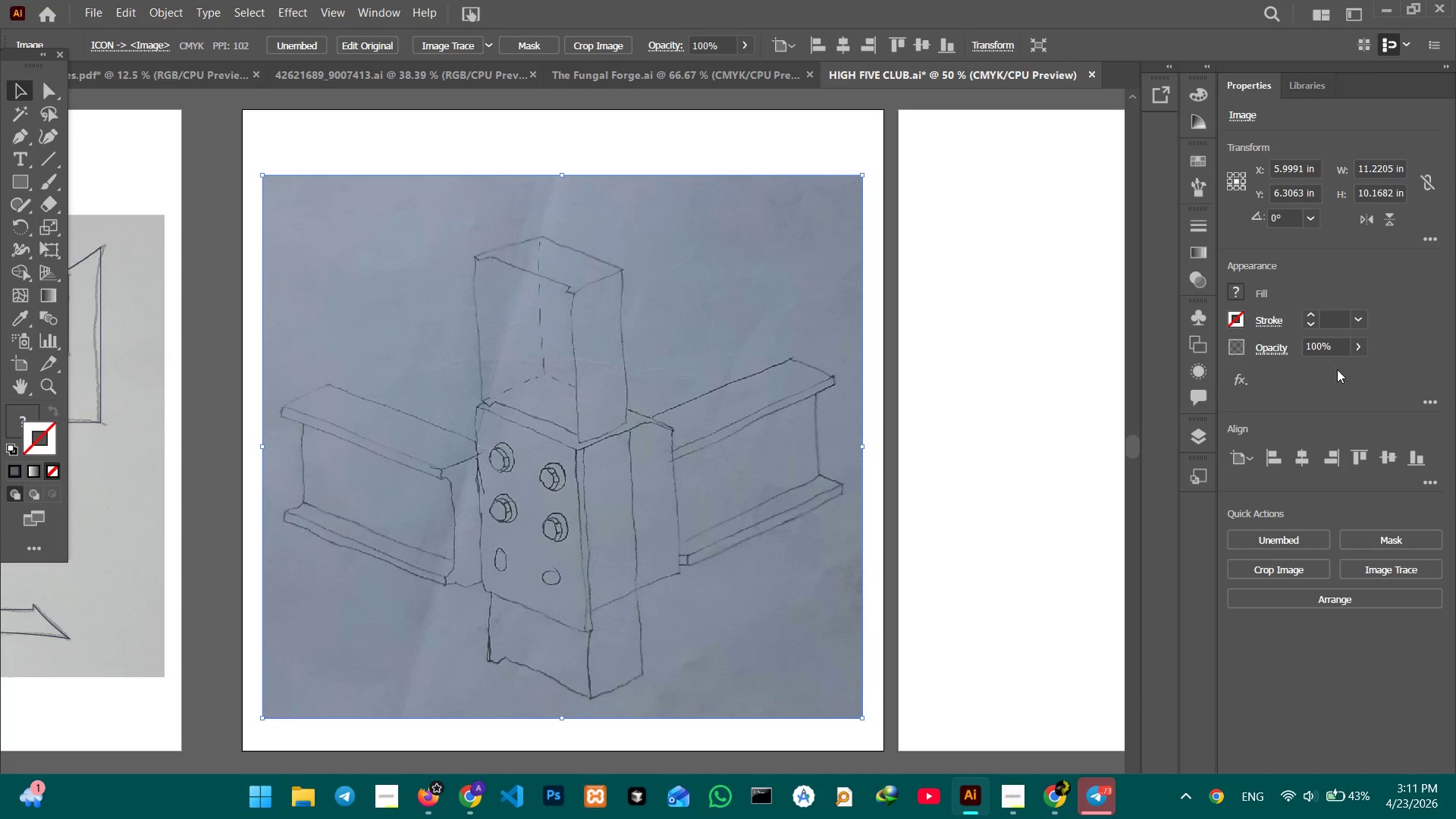 
left_click_drag(start_coordinate=[1339, 353], to_coordinate=[1303, 349])
 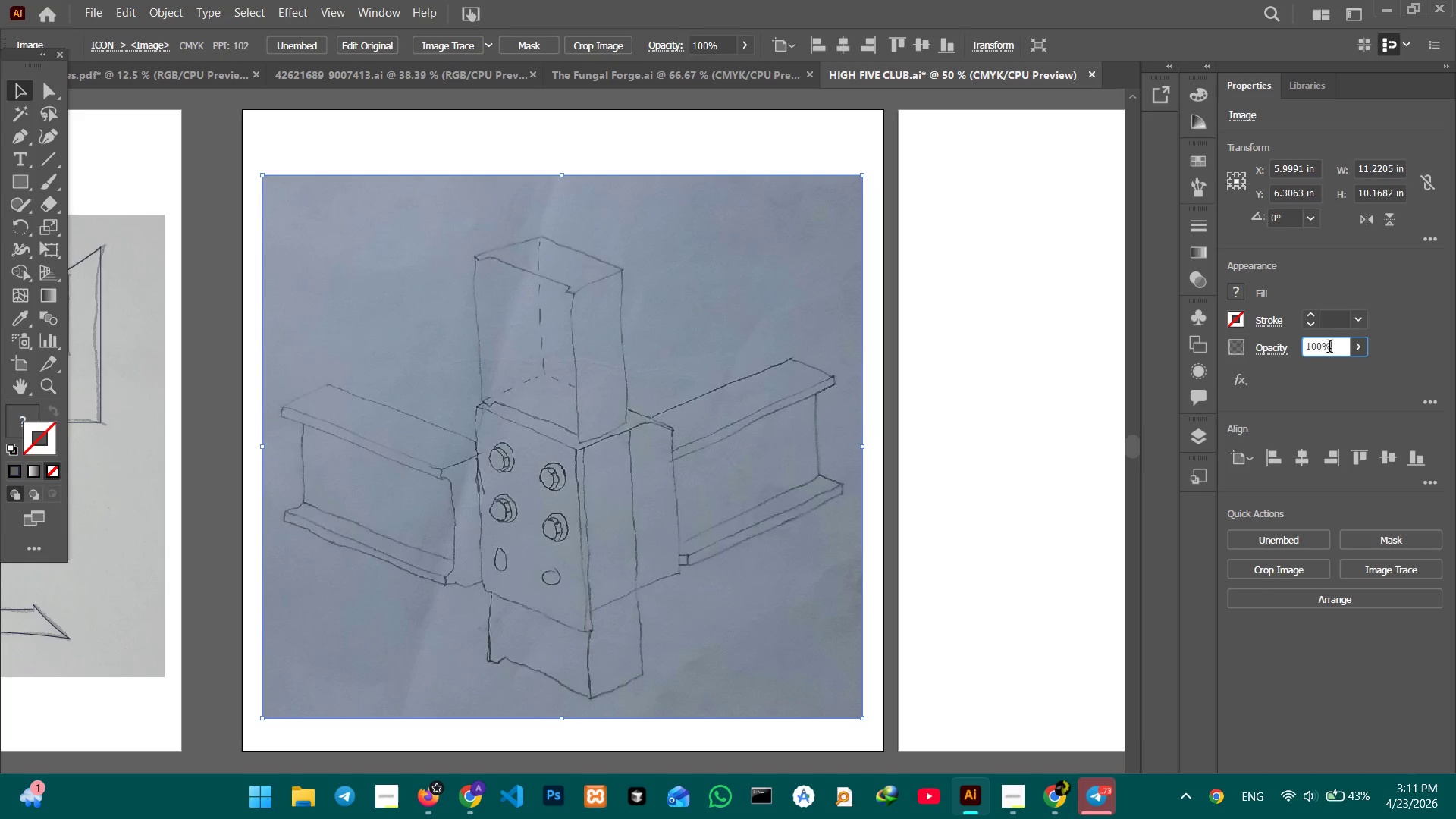 
left_click_drag(start_coordinate=[1335, 349], to_coordinate=[1273, 353])
 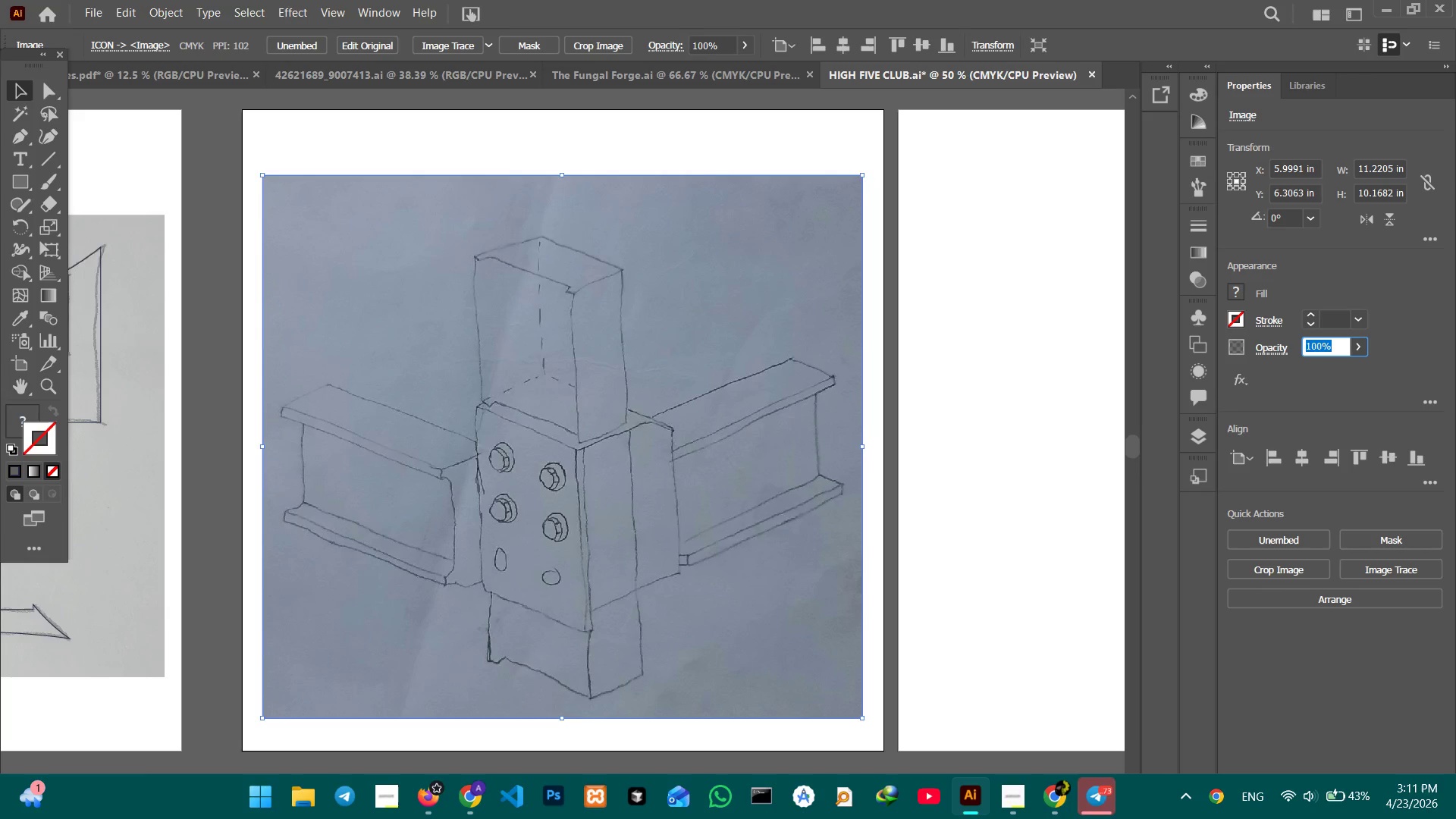 
key(Numpad5)
 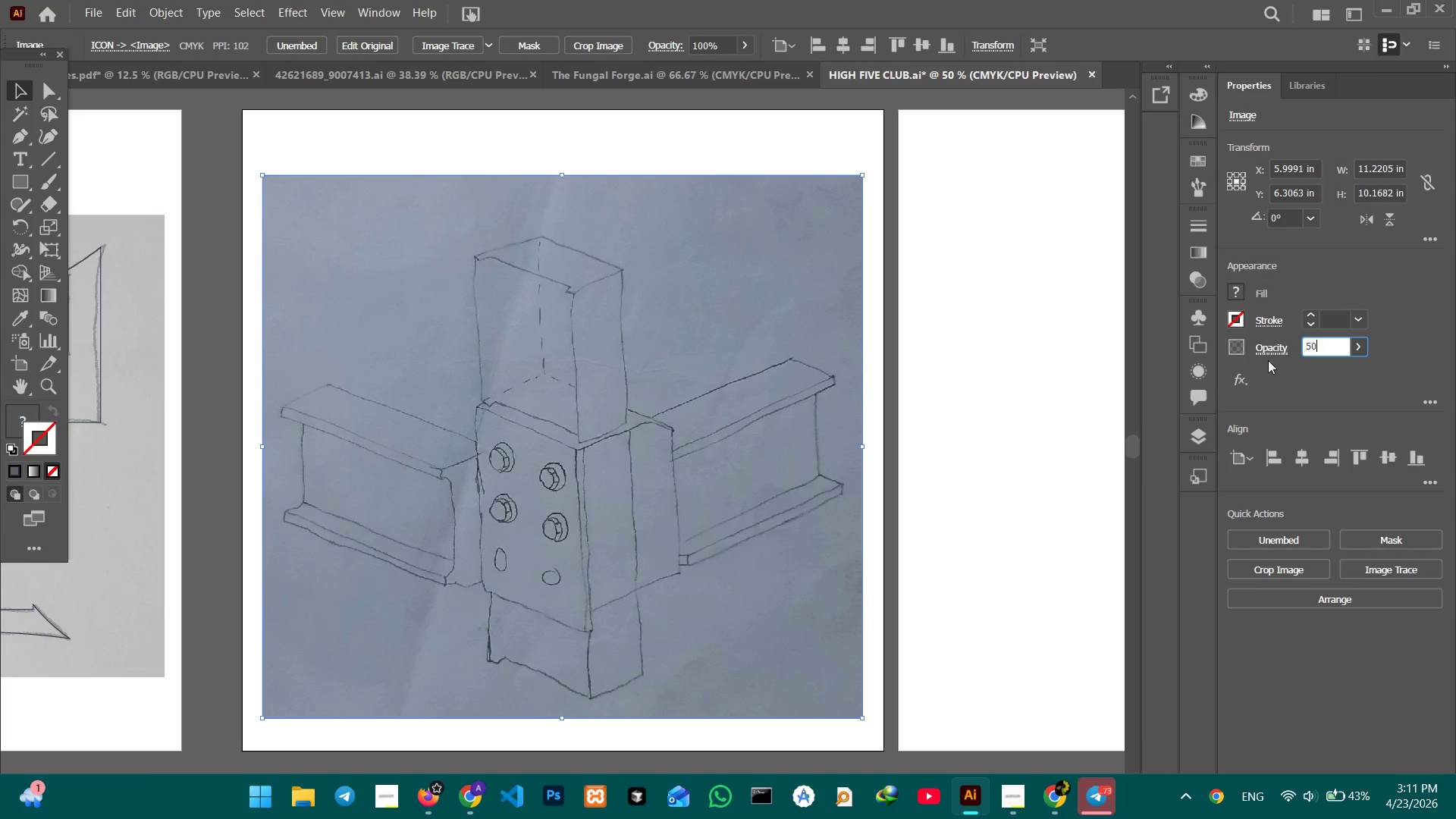 
key(Numpad0)
 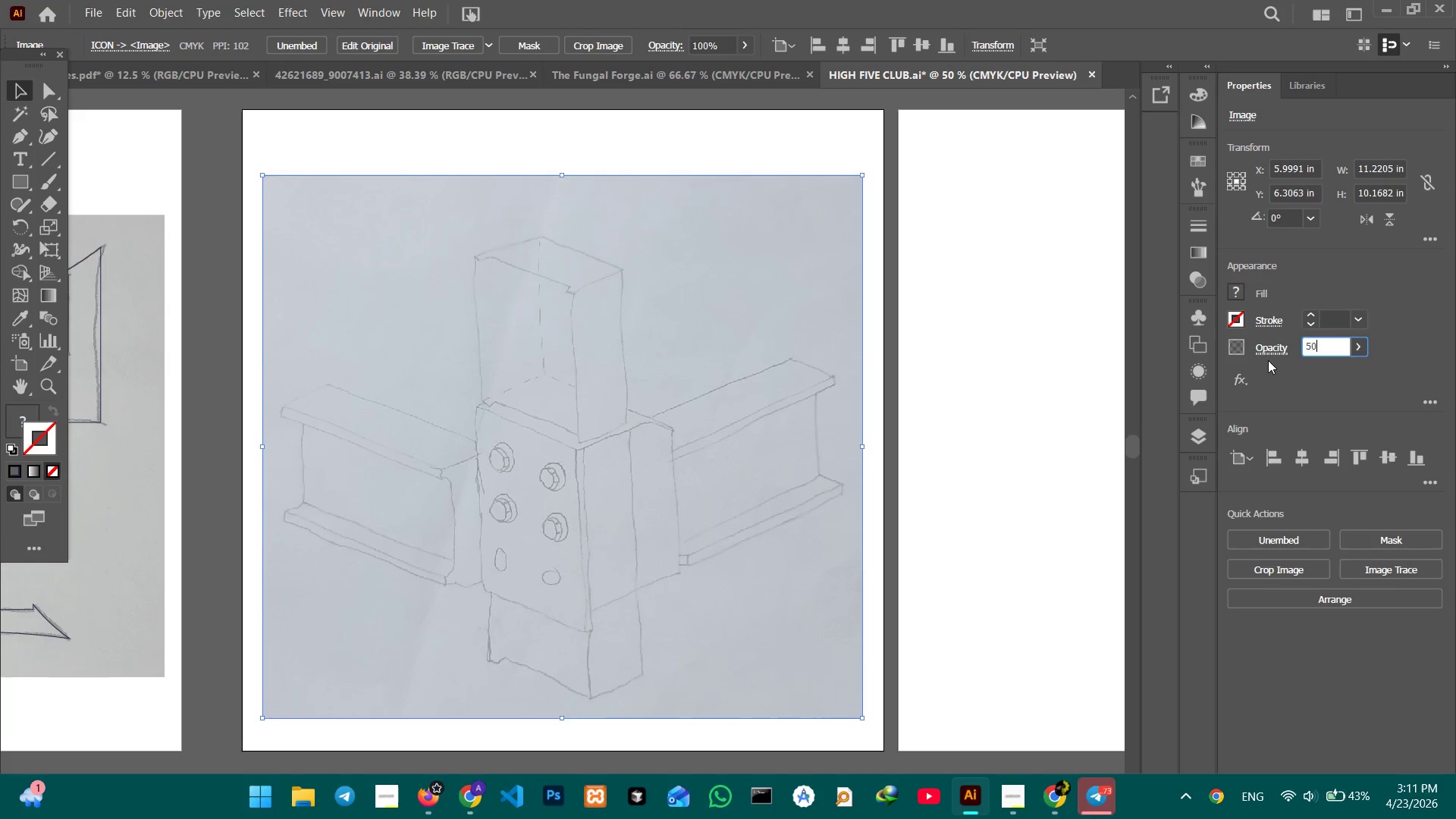 
key(Enter)
 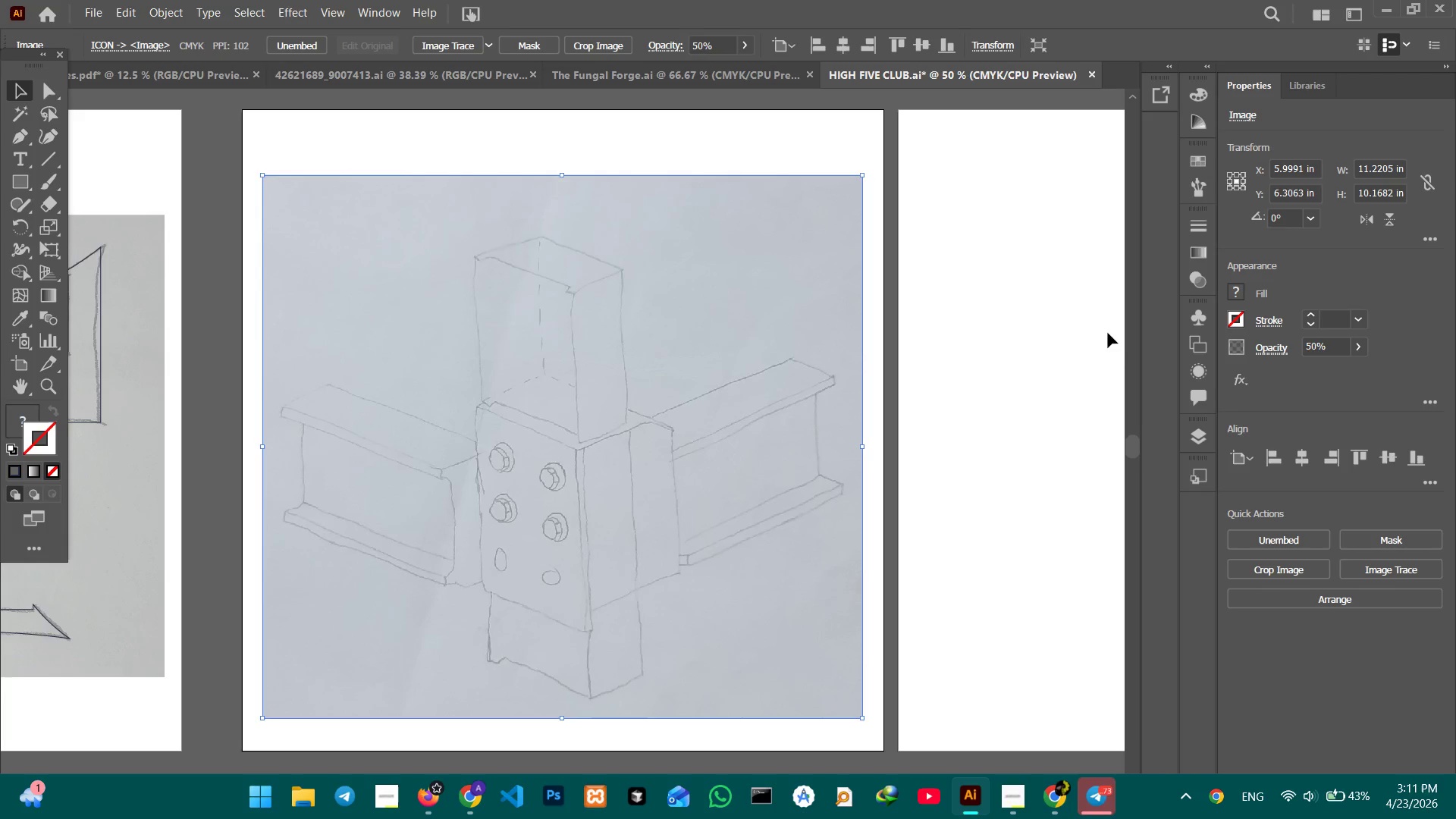 
key(Control+Equal)
 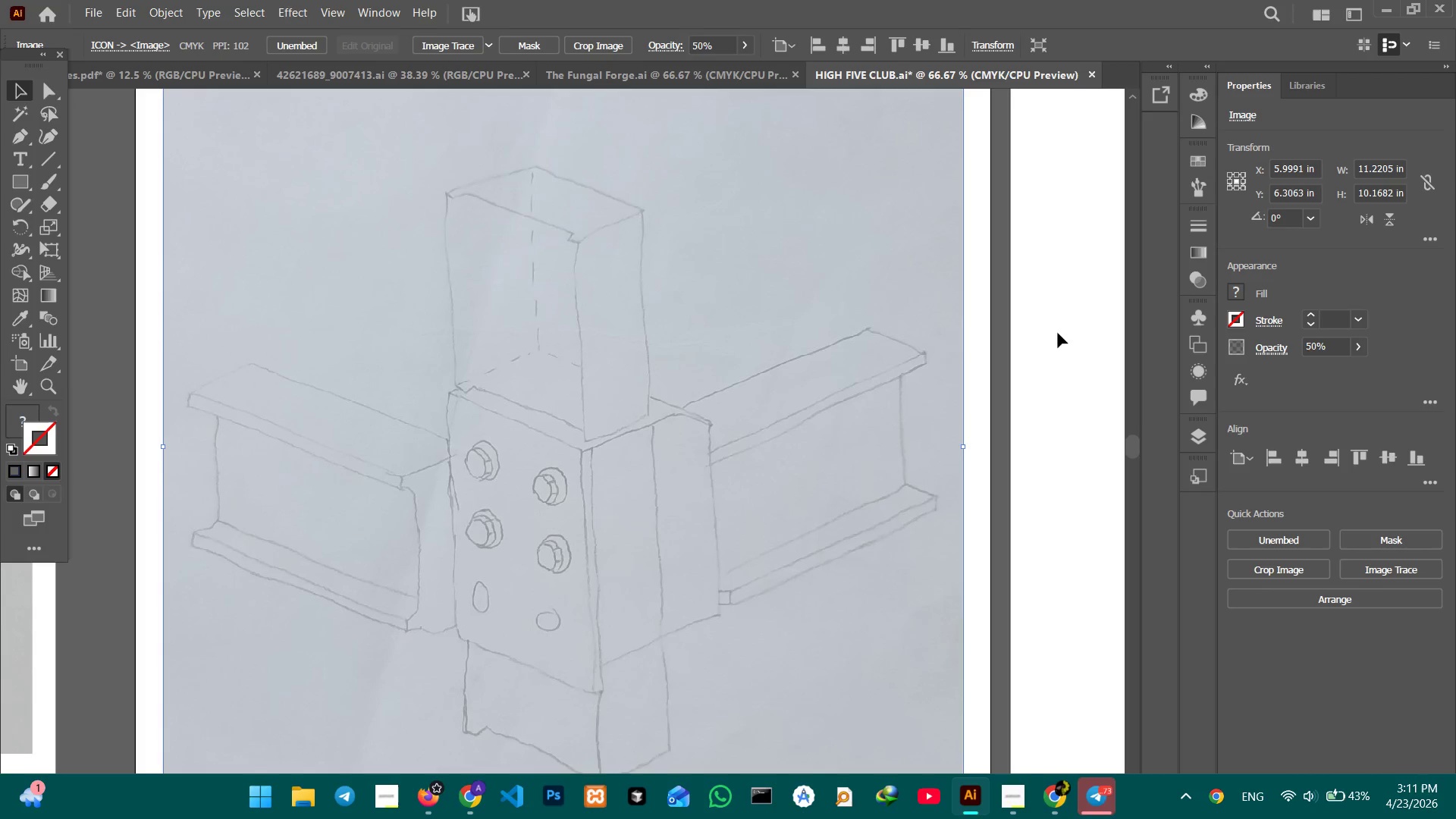 
hold_key(key=Space, duration=0.62)
 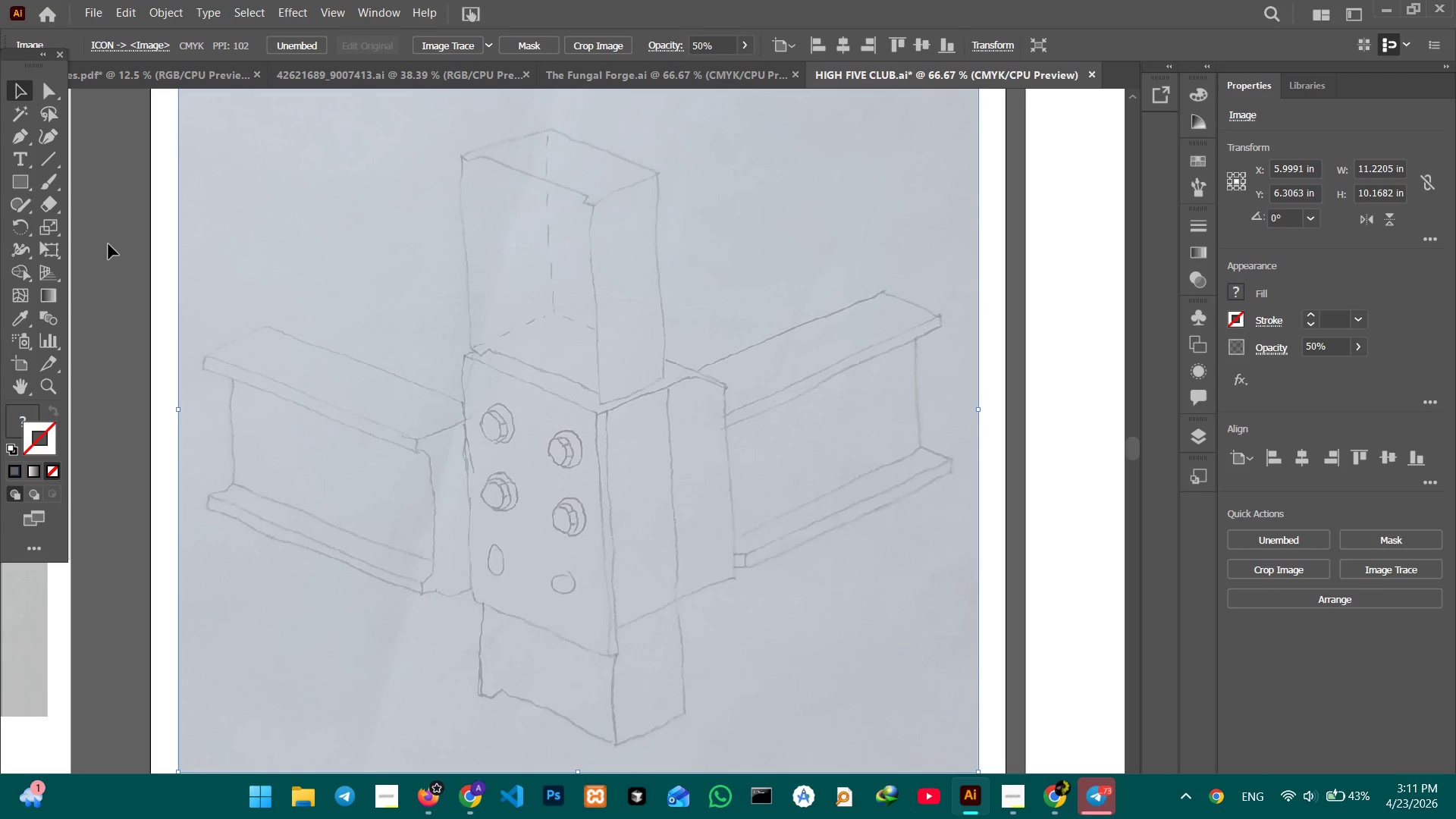 
left_click_drag(start_coordinate=[924, 394], to_coordinate=[939, 357])
 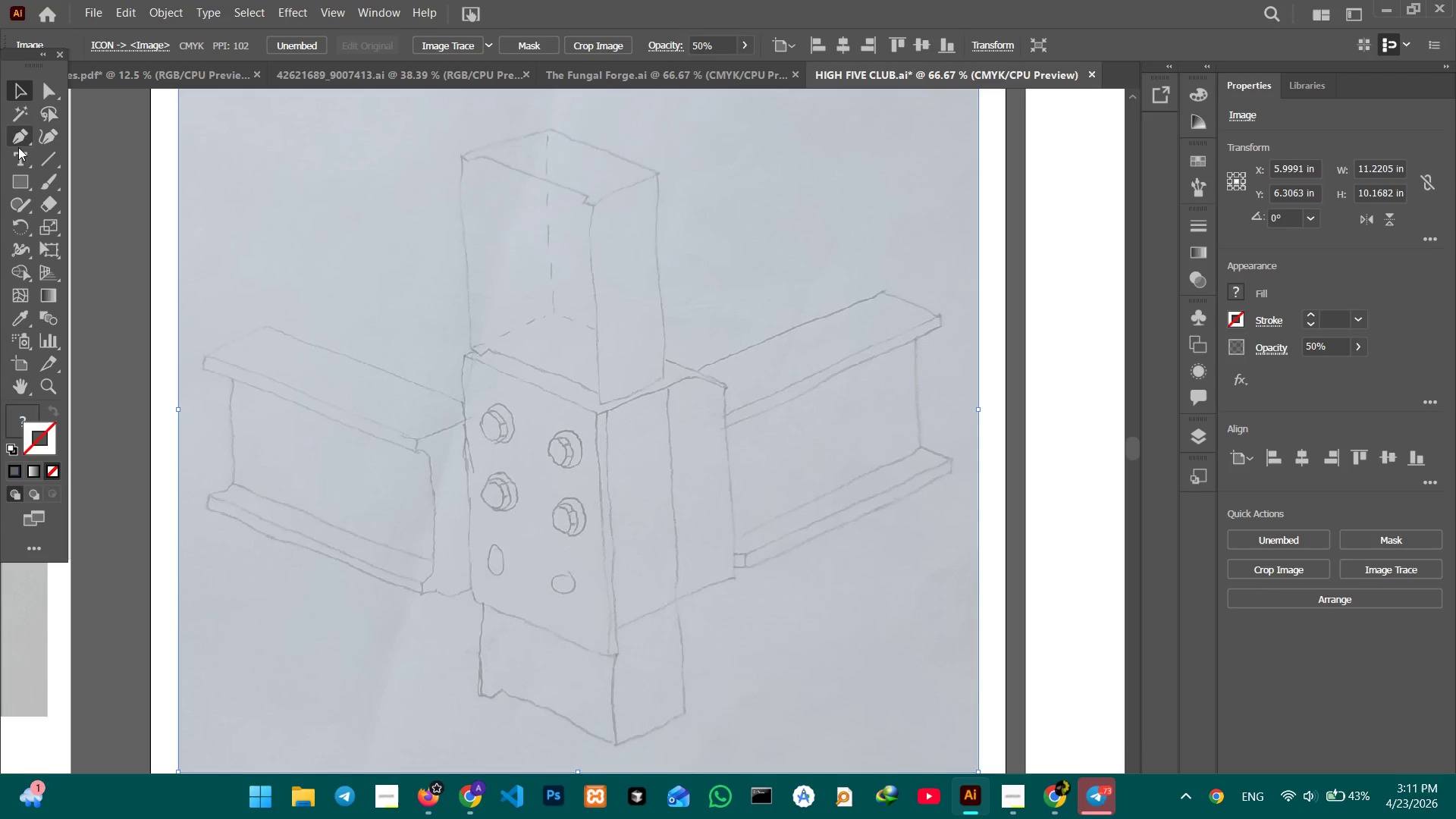 
left_click([24, 141])
 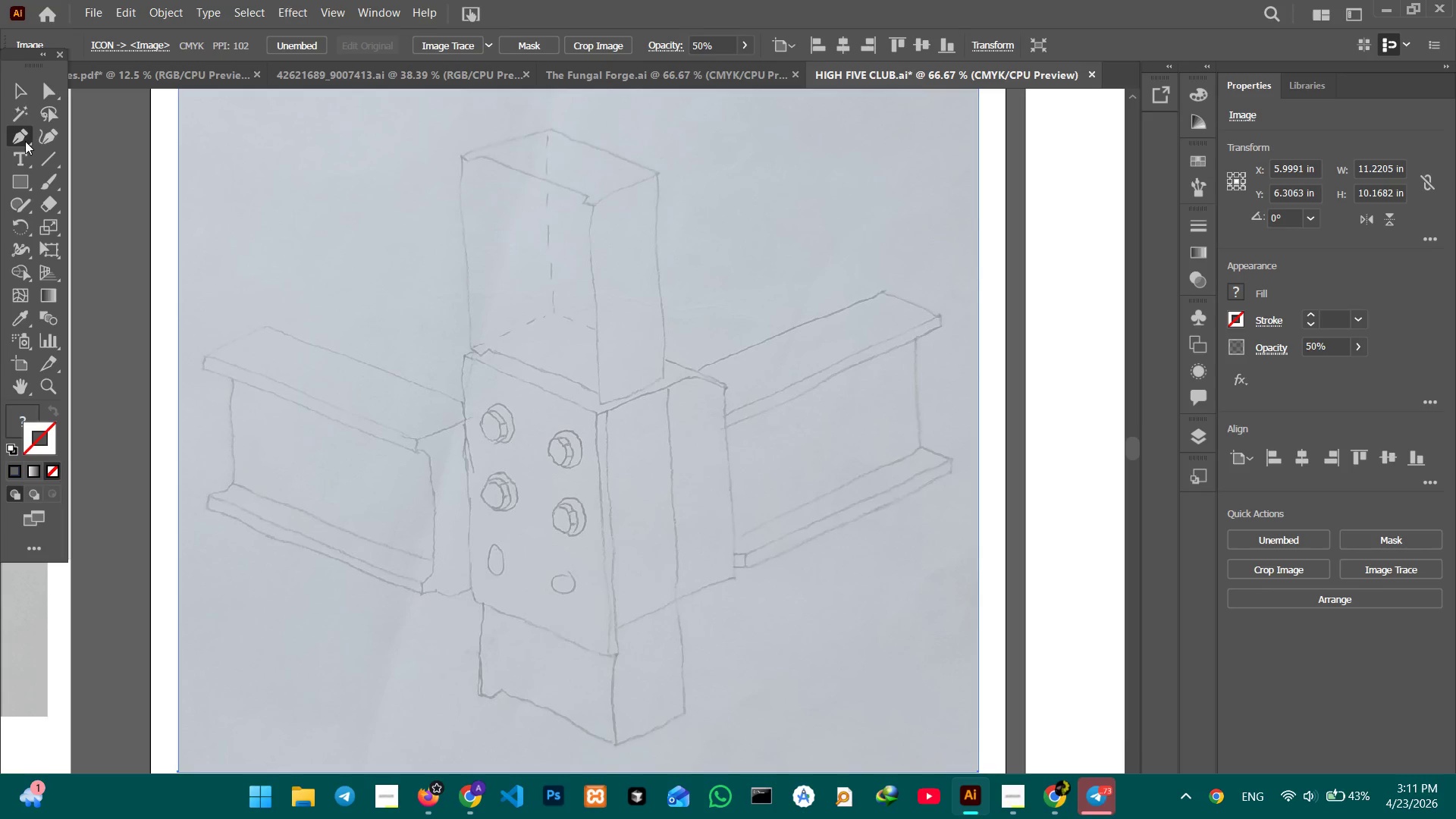 
key(Control+Equal)
 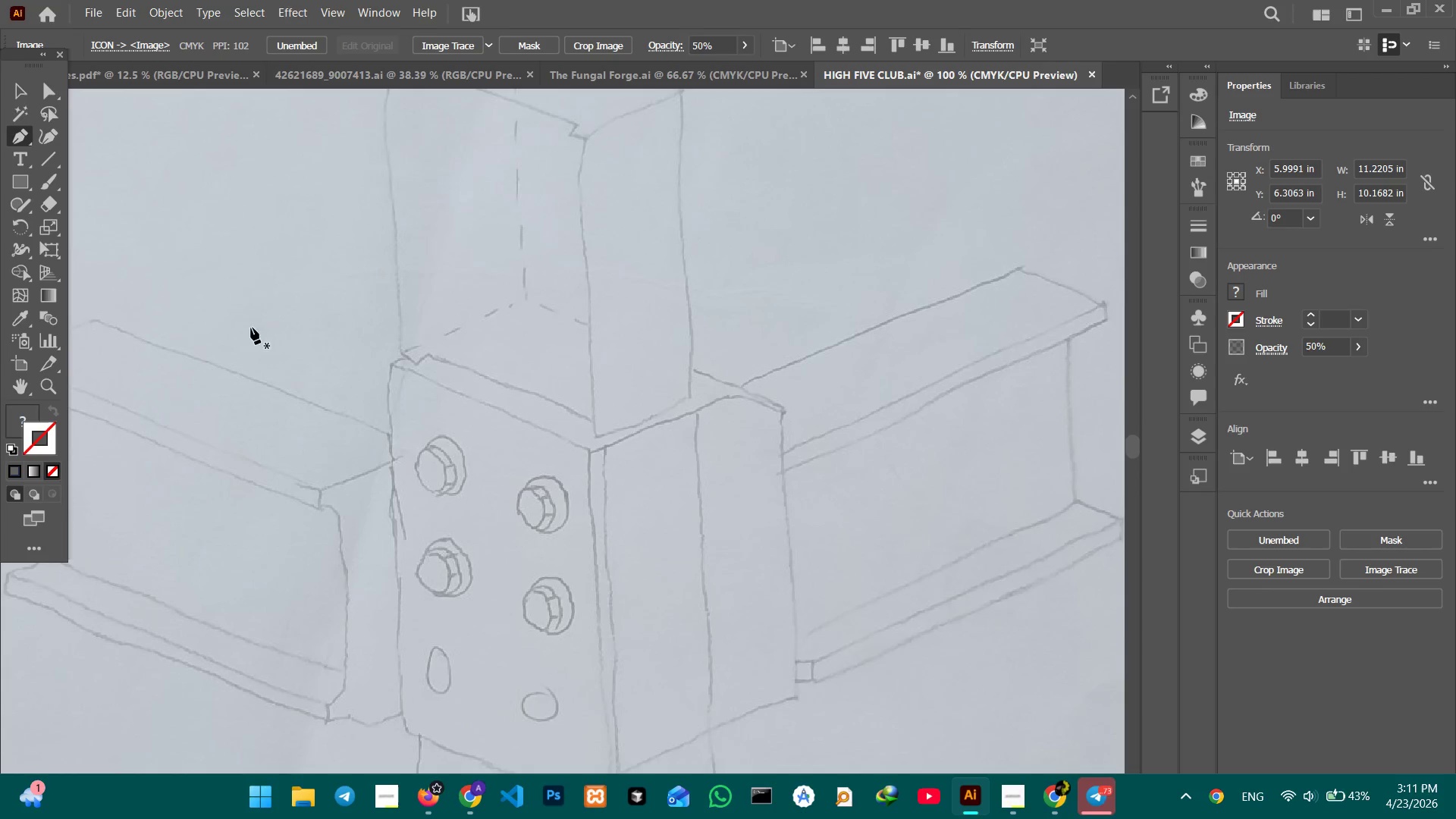 
hold_key(key=Space, duration=1.0)
 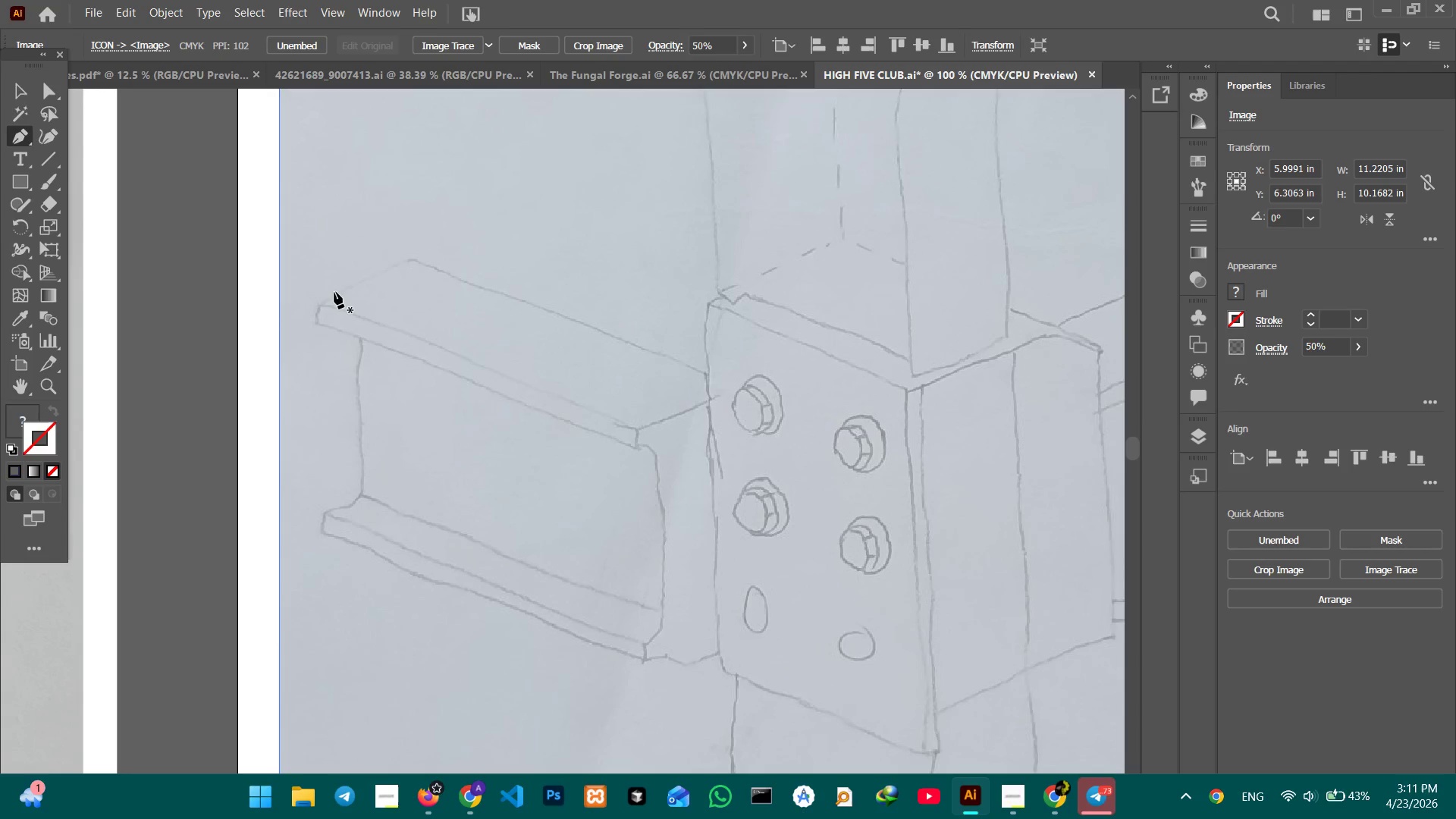 
left_click_drag(start_coordinate=[347, 384], to_coordinate=[664, 322])
 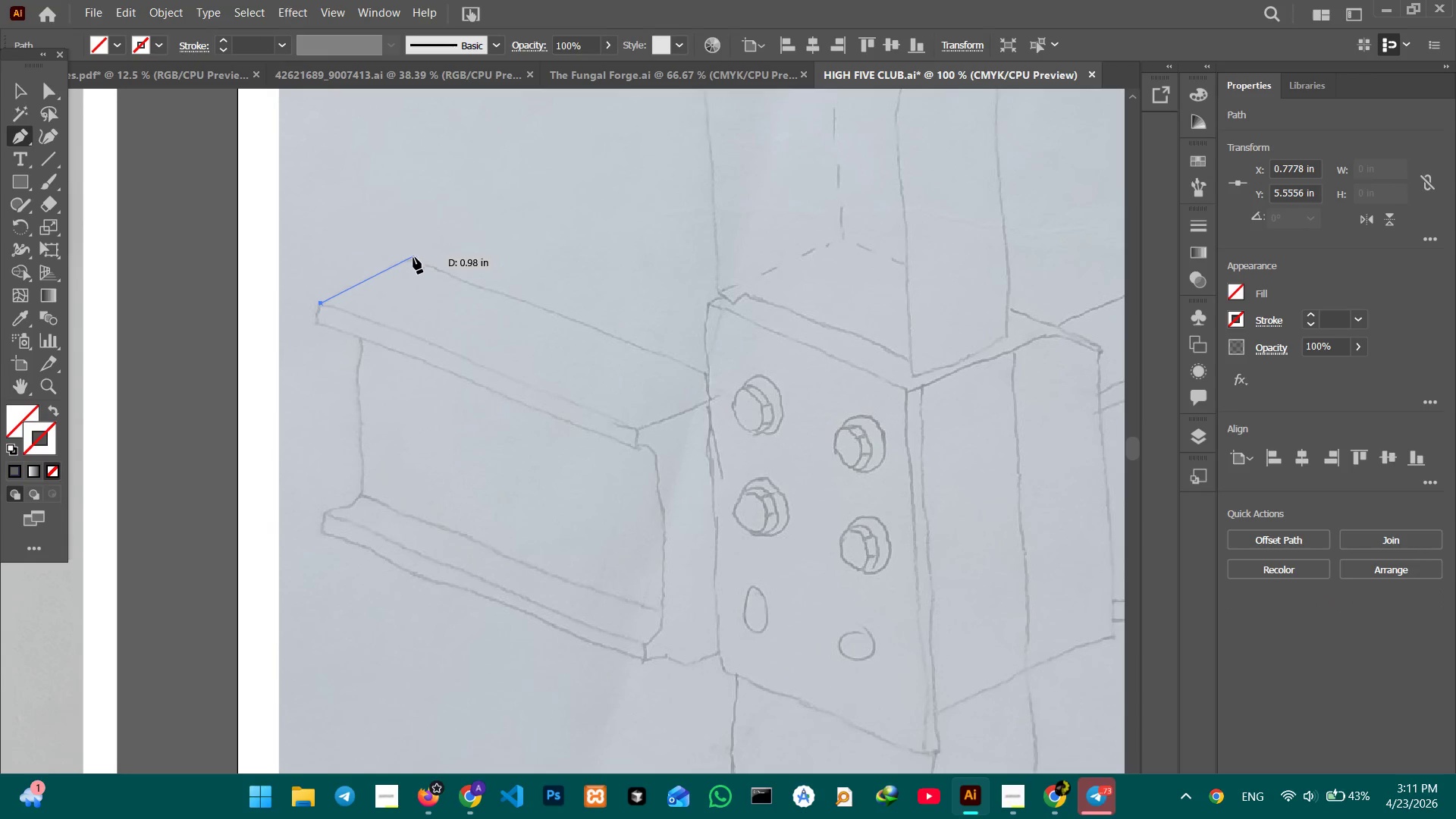 
left_click([14, 469])
 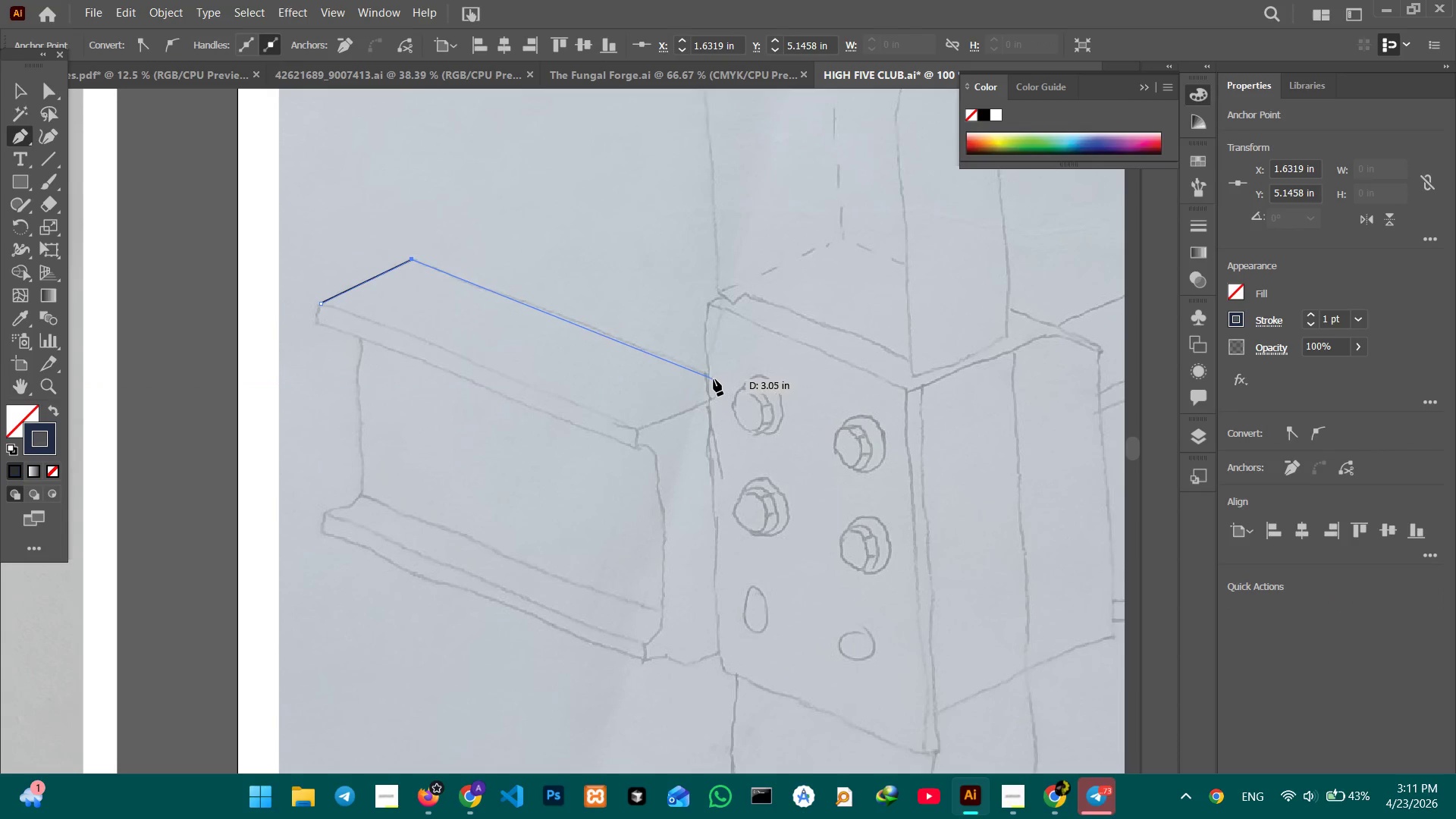 
left_click([704, 375])
 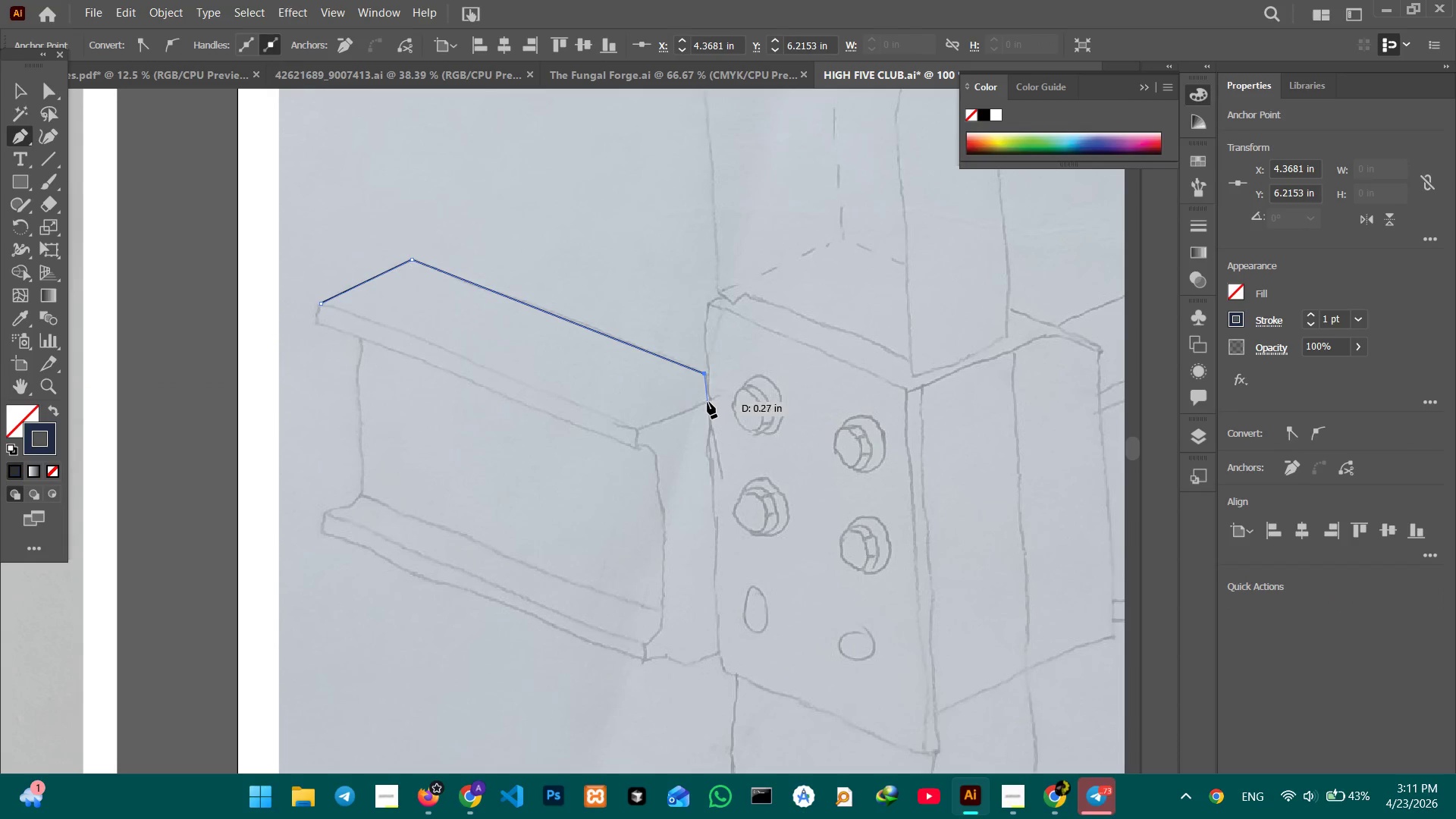 
left_click([708, 402])
 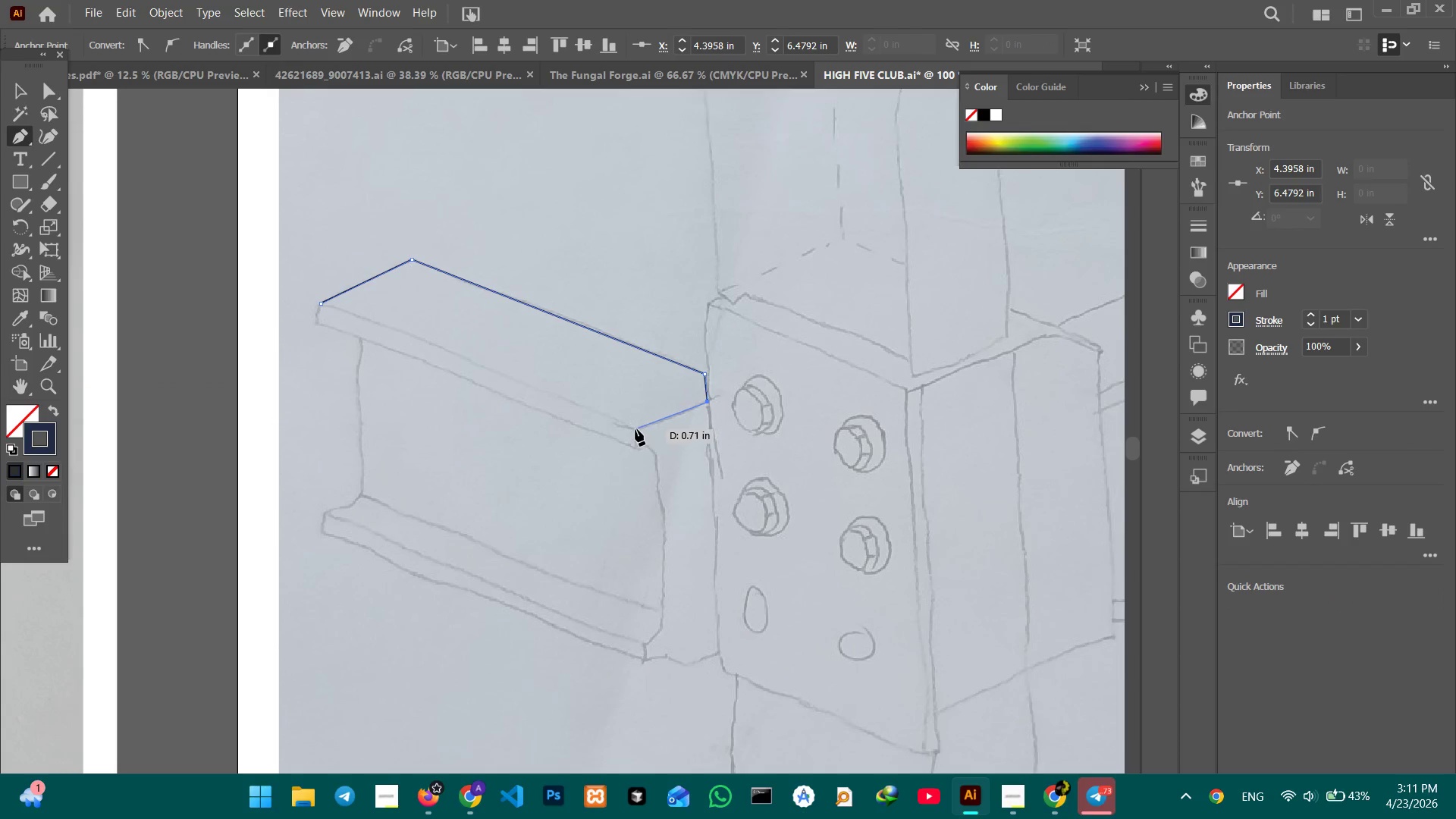 
left_click([635, 429])
 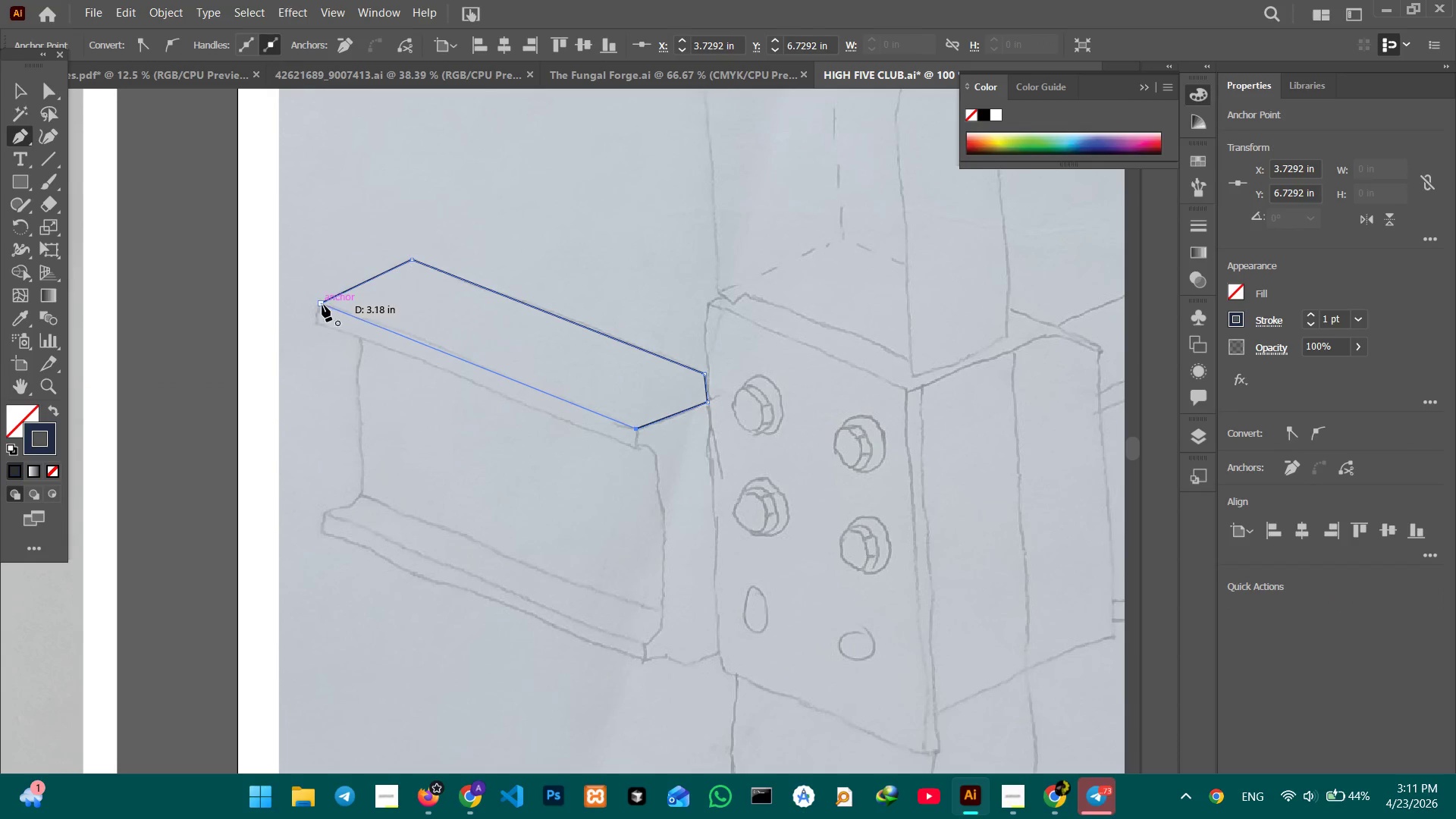 
left_click([318, 304])
 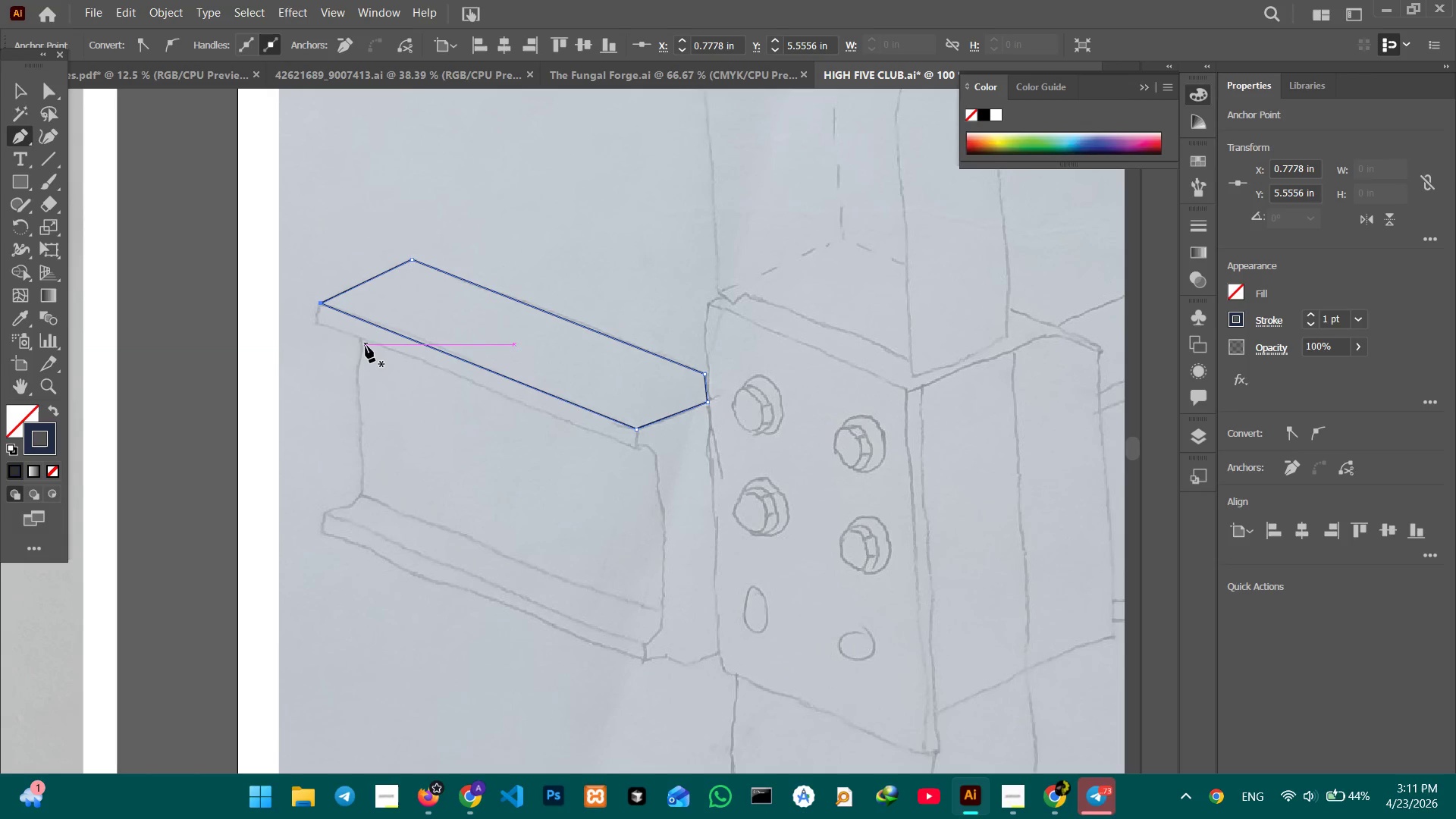 
left_click([360, 338])
 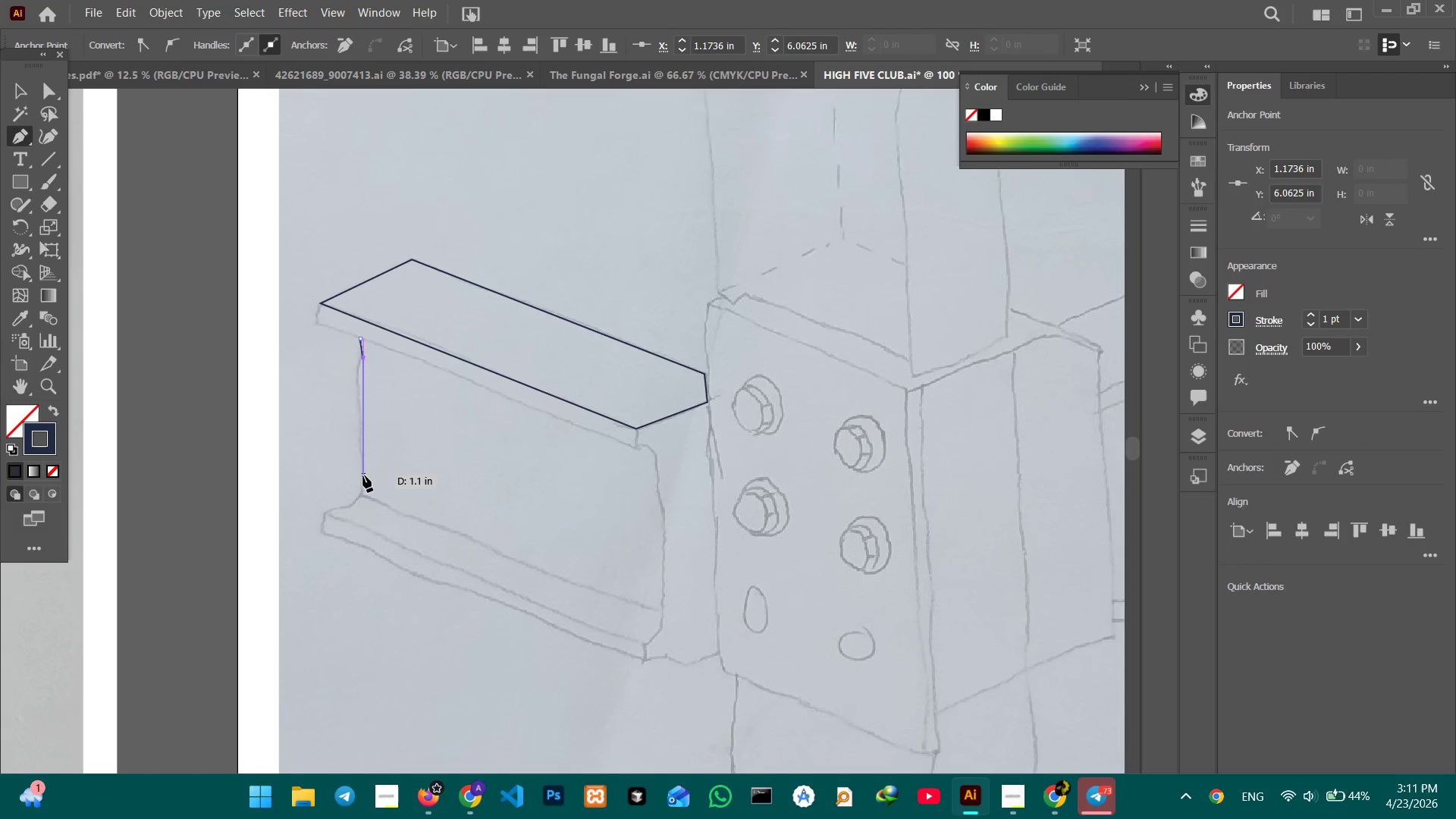 
left_click([363, 494])
 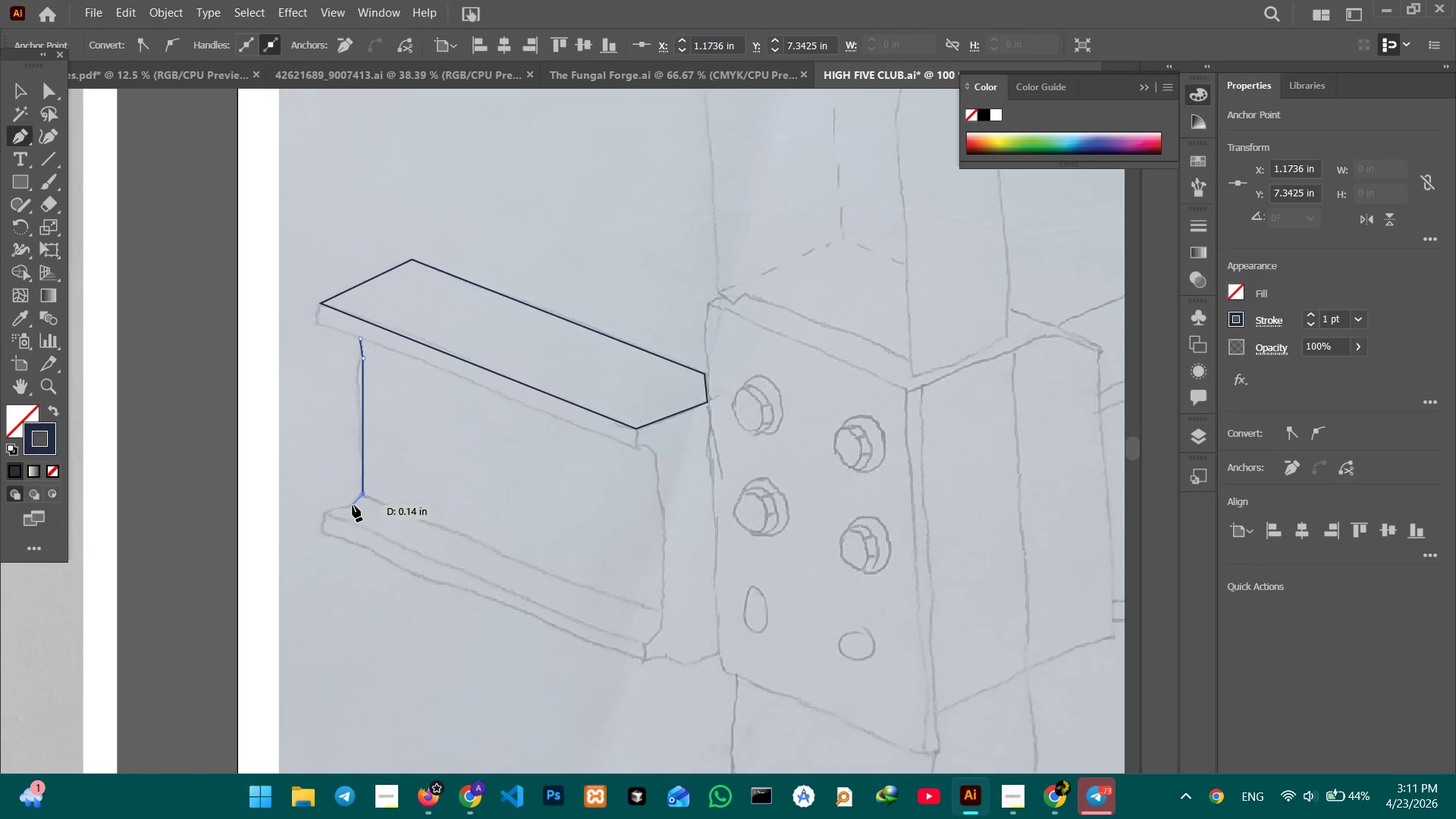 
left_click([353, 505])
 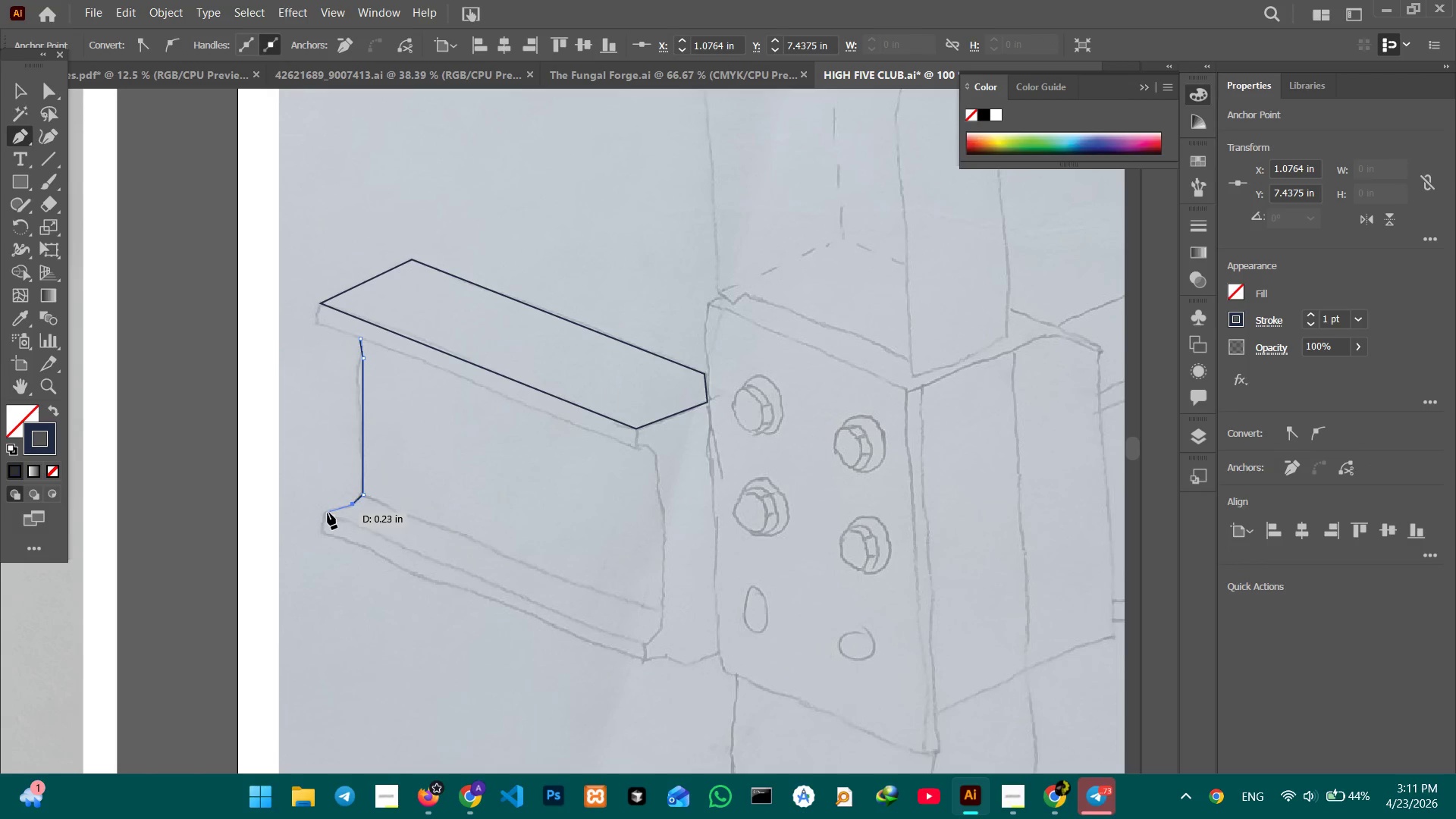 
left_click([328, 513])
 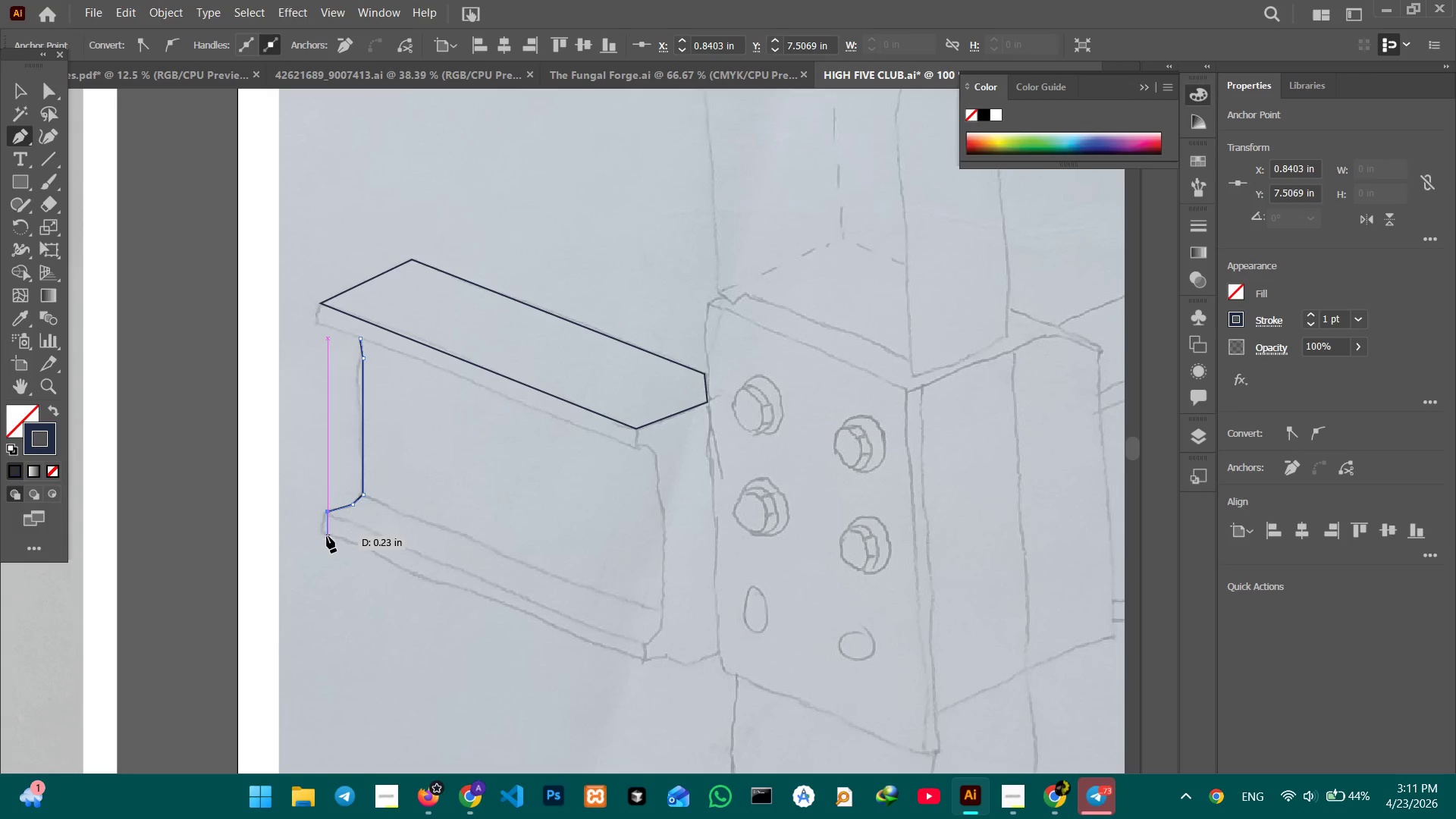 
left_click([325, 535])
 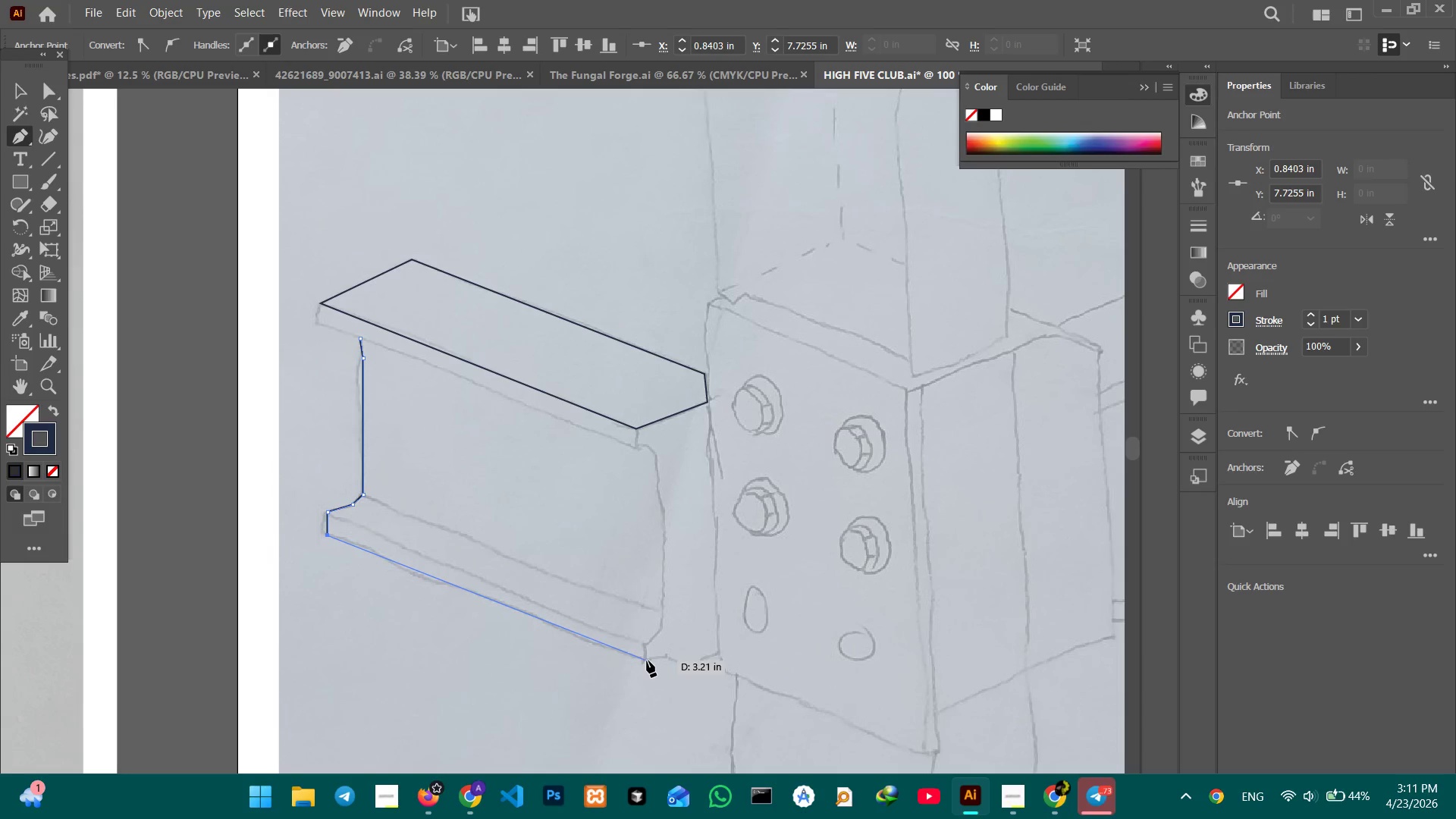 
left_click([645, 661])
 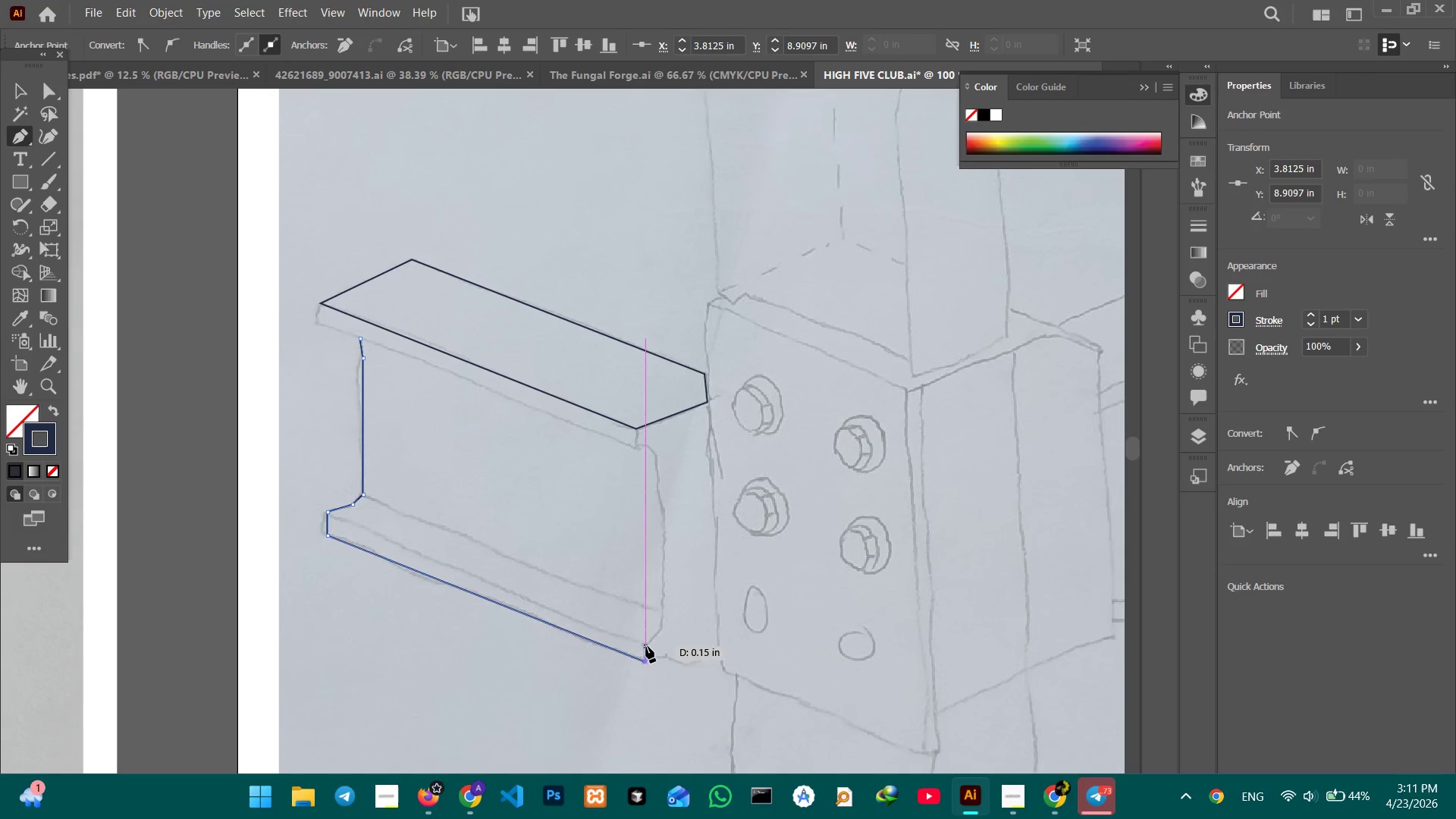 
left_click([646, 646])
 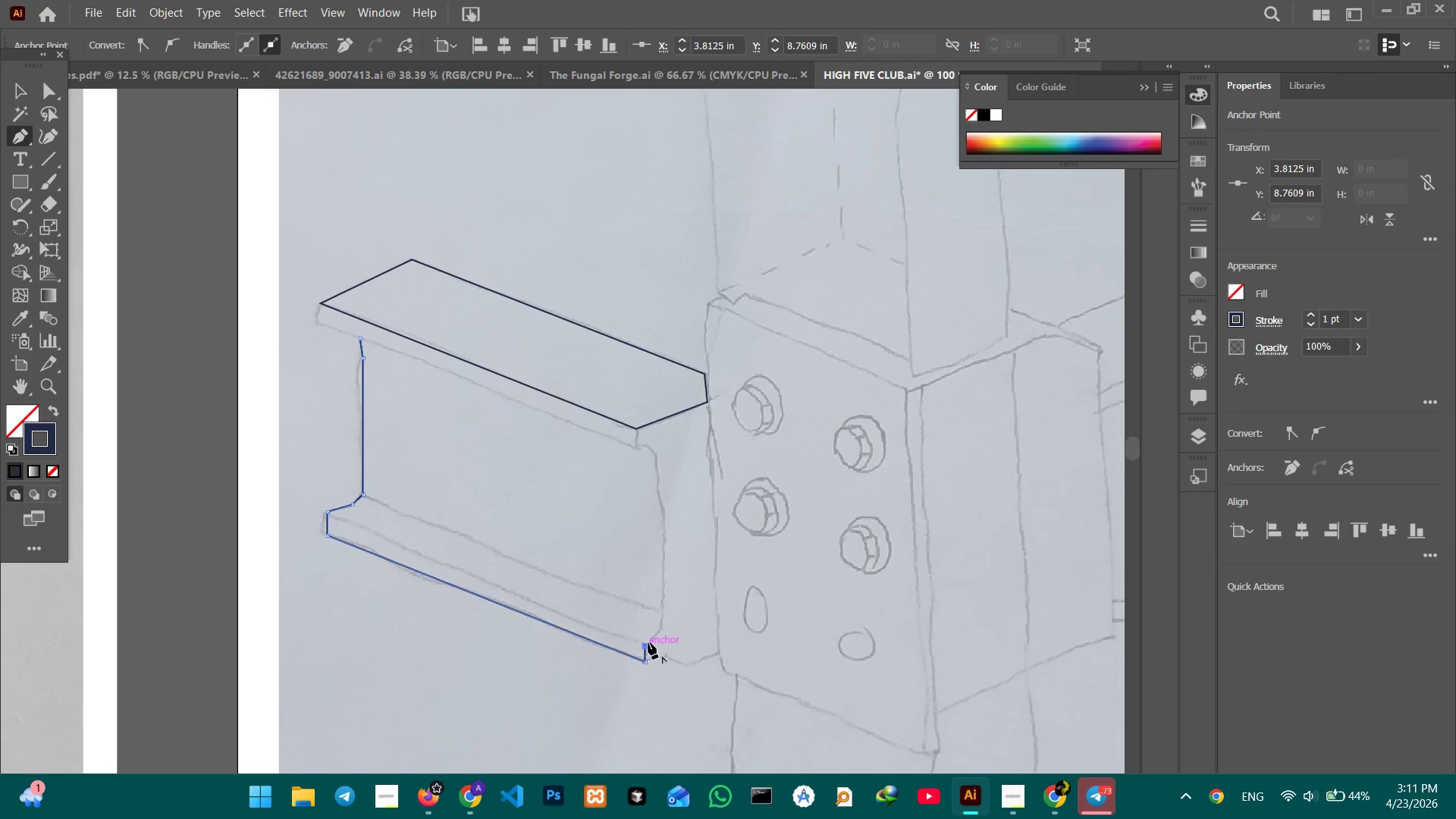 
left_click([663, 627])
 